 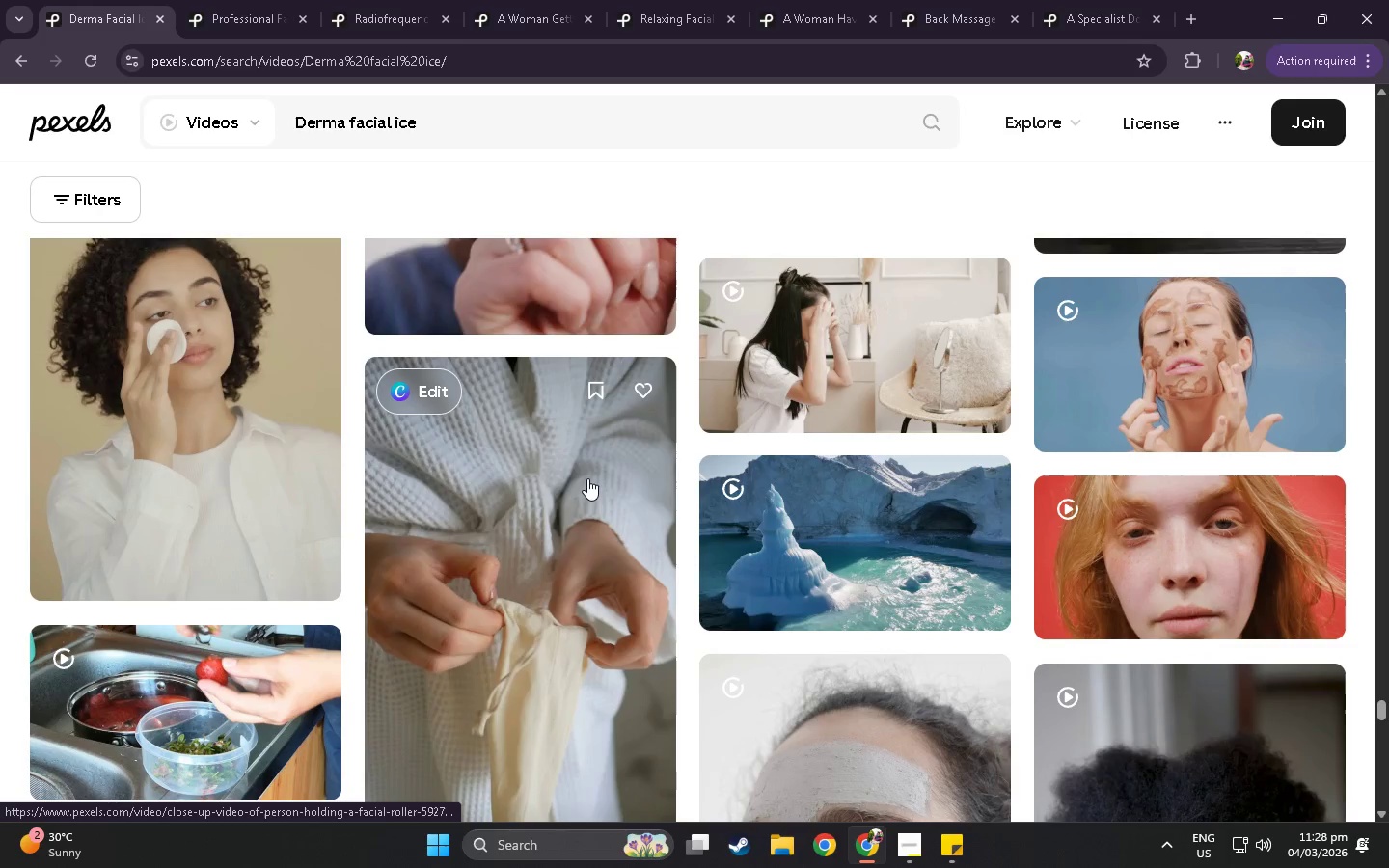 
scroll: coordinate [590, 469], scroll_direction: down, amount: 9.0
 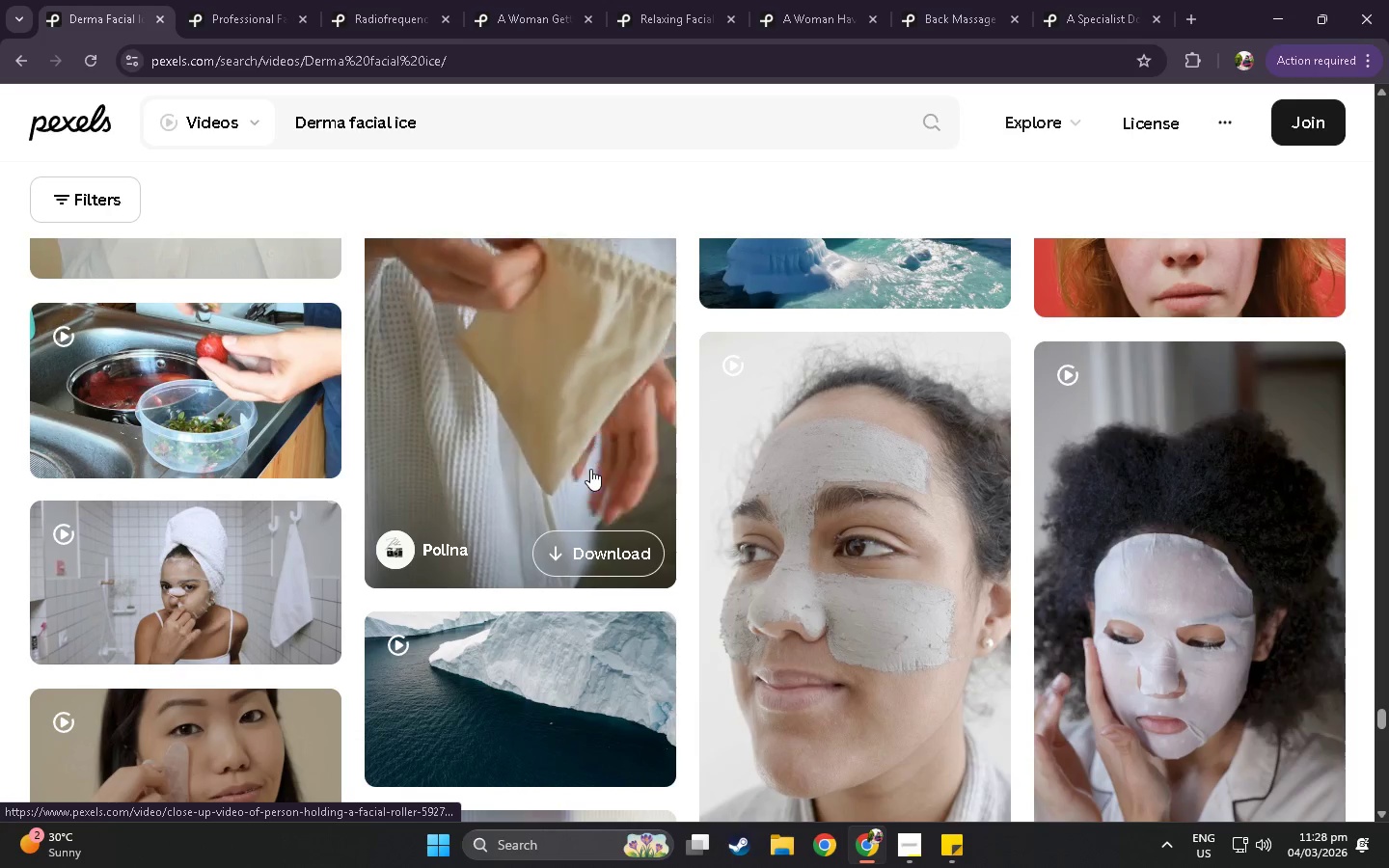 
scroll: coordinate [593, 446], scroll_direction: down, amount: 7.0
 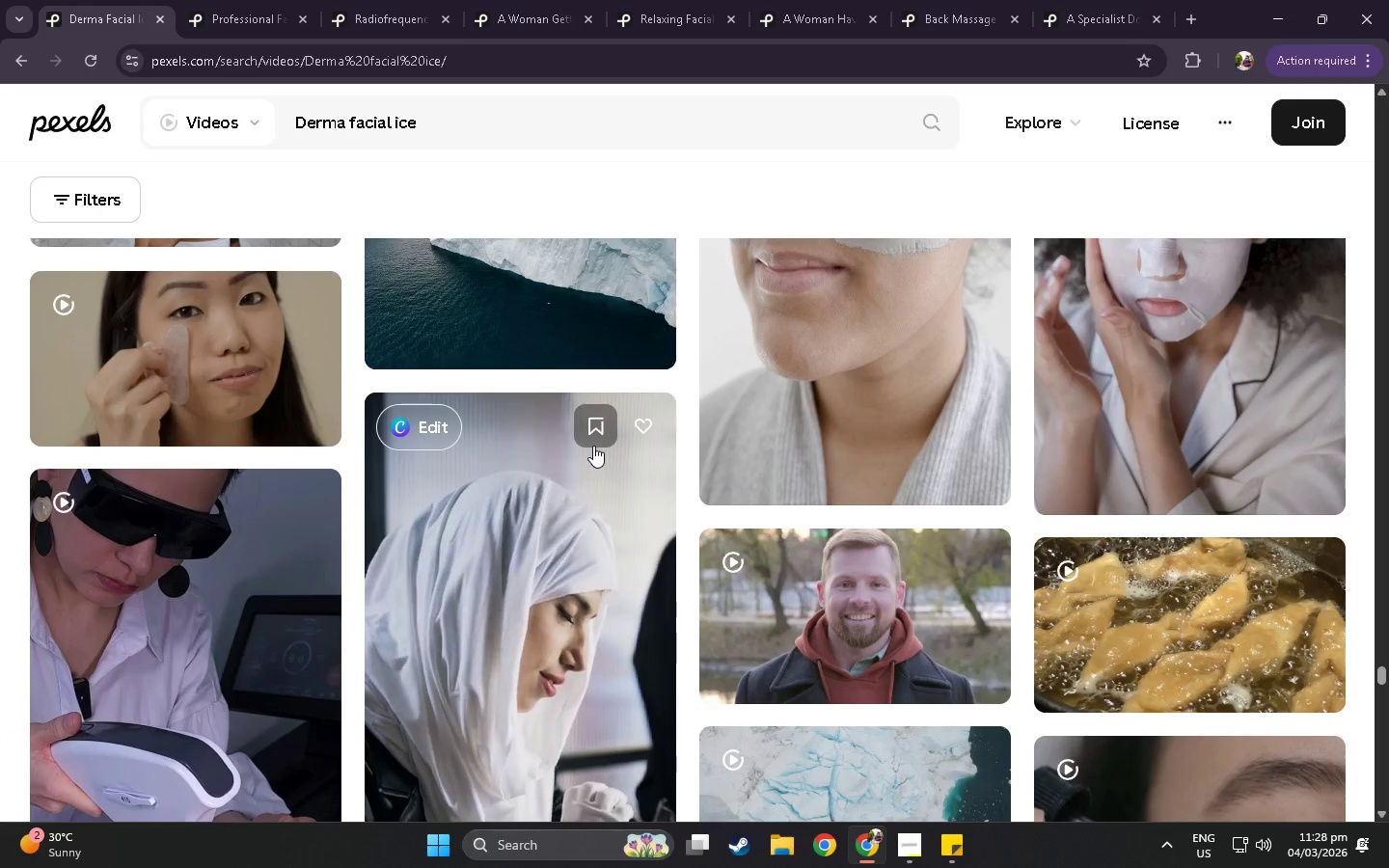 
scroll: coordinate [593, 443], scroll_direction: down, amount: 5.0
 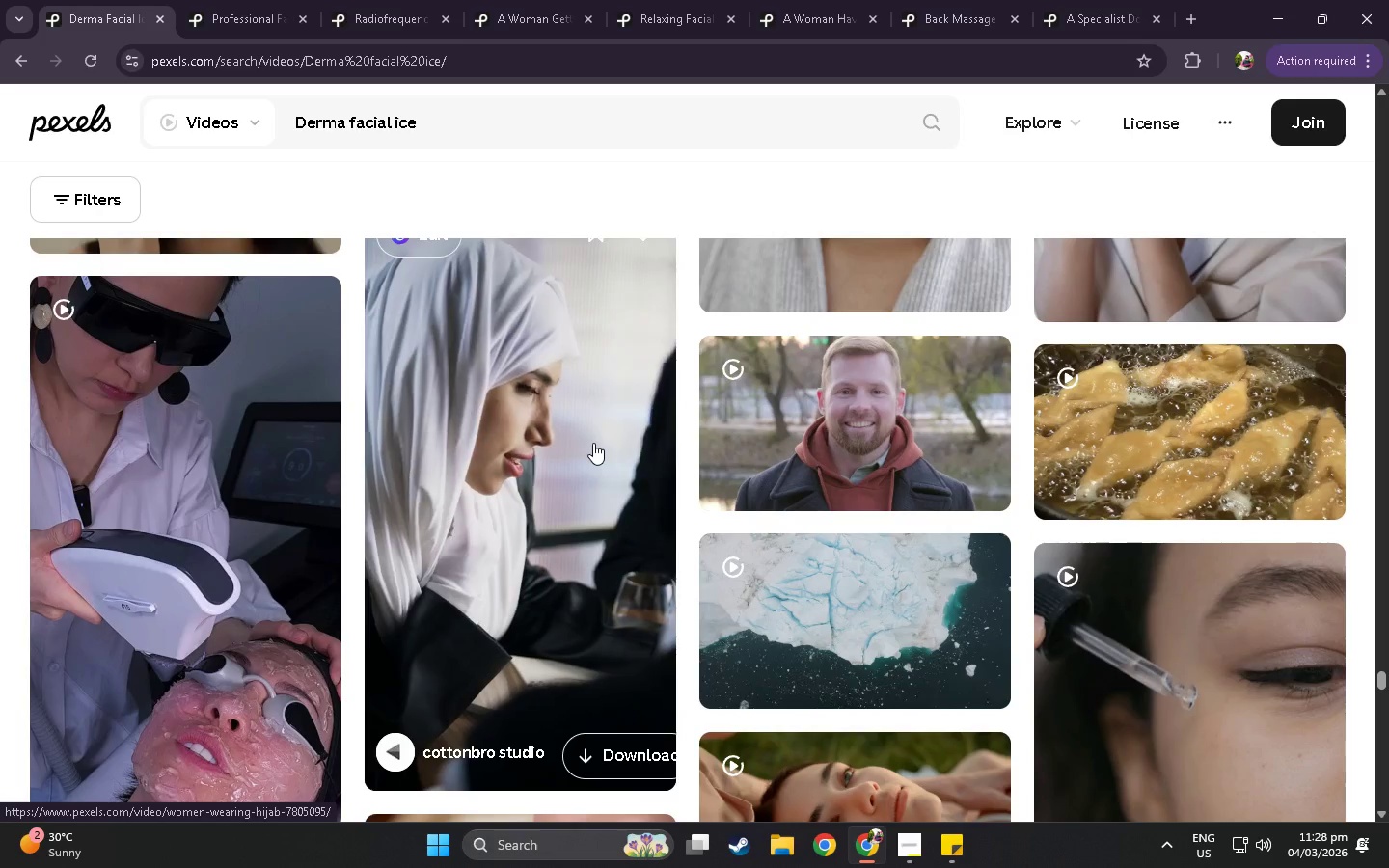 
scroll: coordinate [593, 443], scroll_direction: down, amount: 5.0
 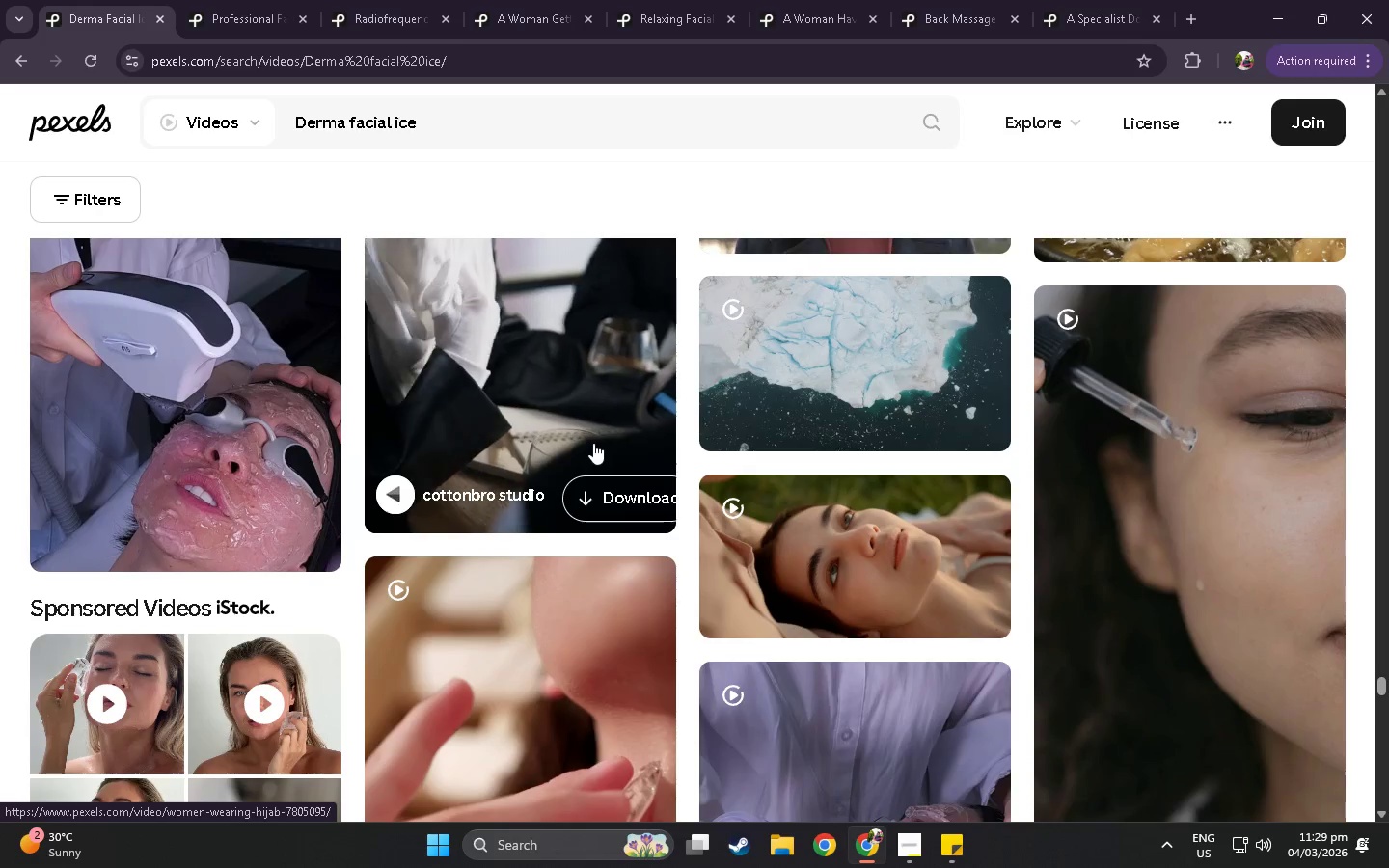 
scroll: coordinate [593, 435], scroll_direction: down, amount: 15.0
 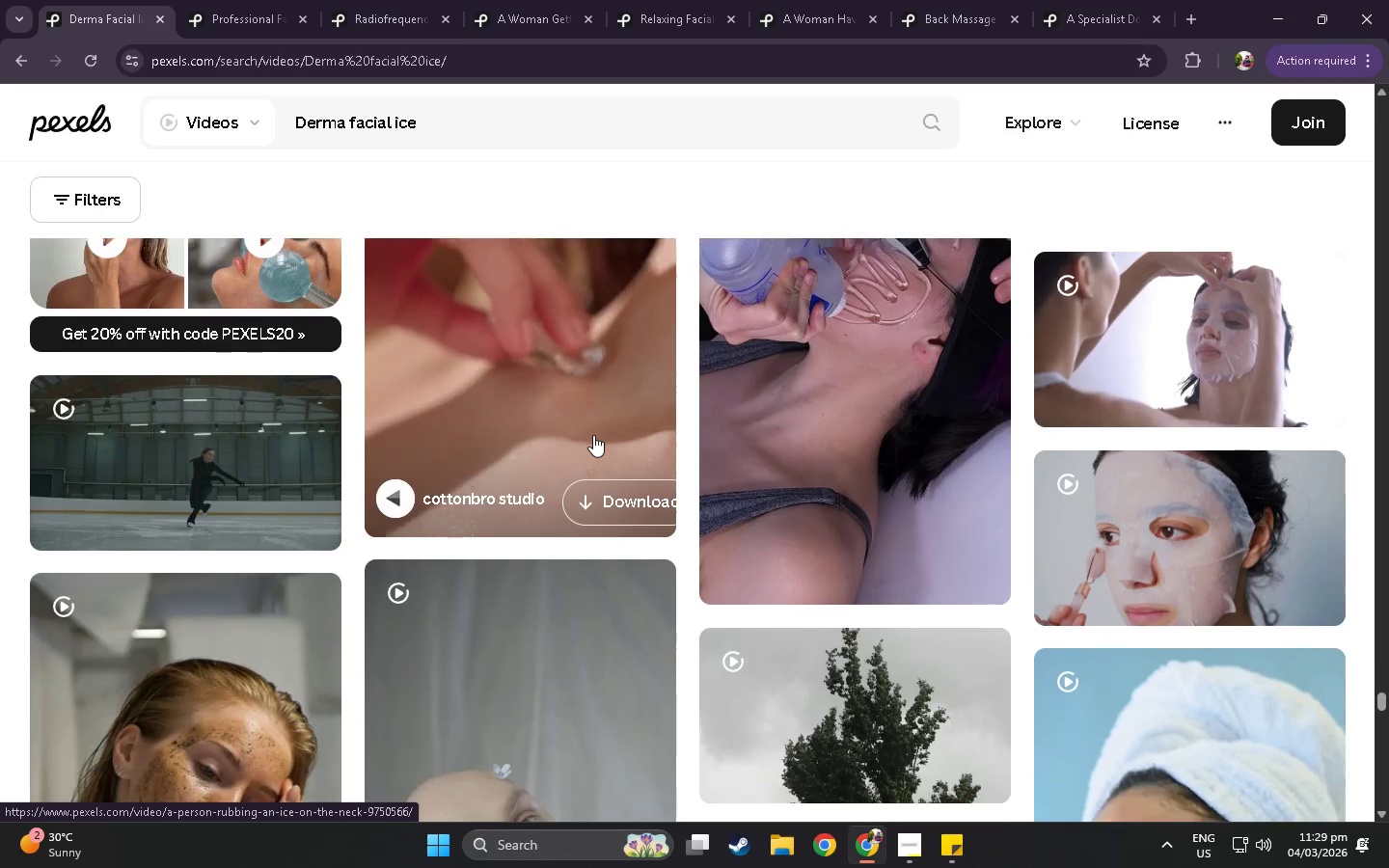 
scroll: coordinate [781, 498], scroll_direction: down, amount: 57.0
 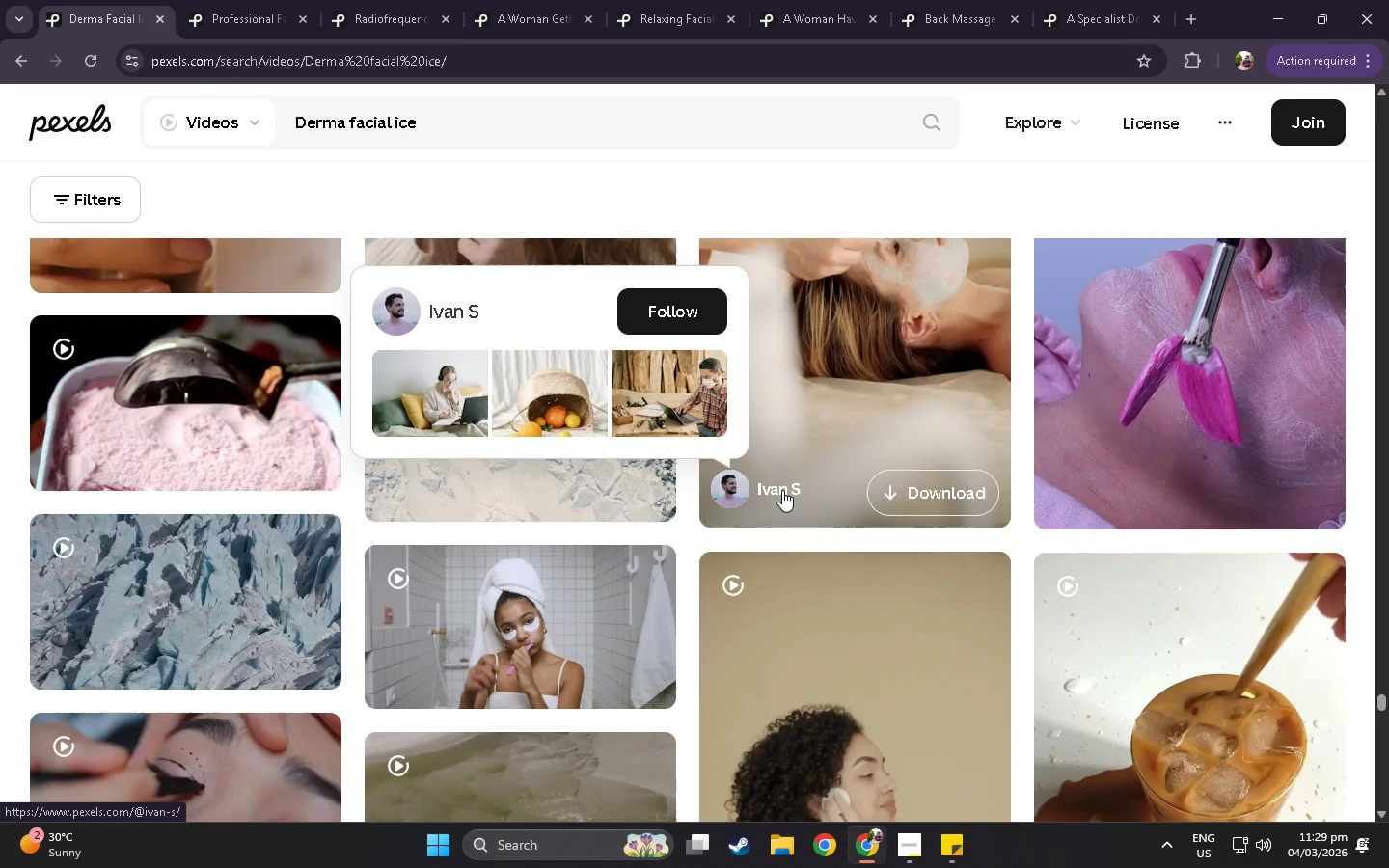 
scroll: coordinate [892, 486], scroll_direction: down, amount: 45.0
 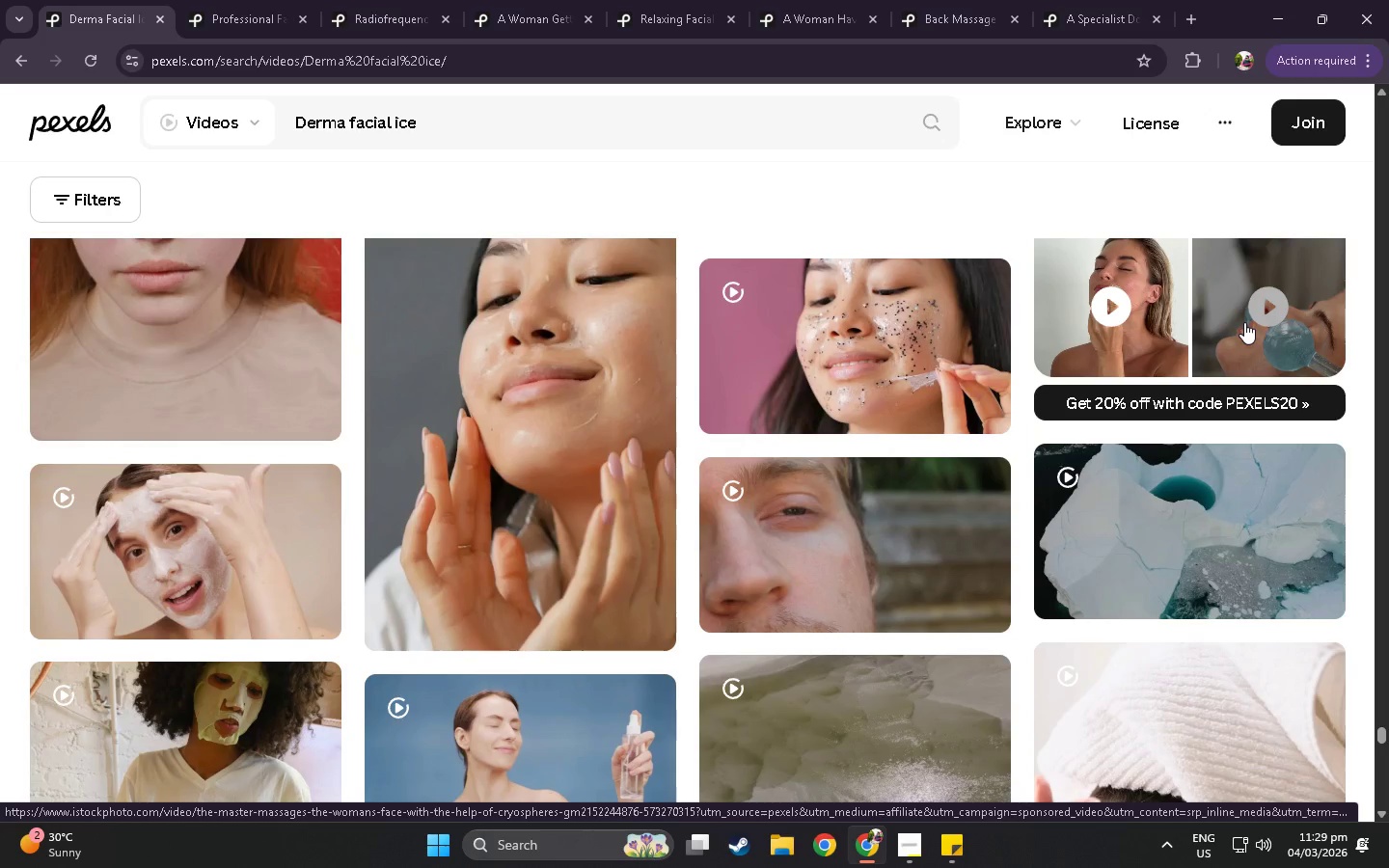 
right_click([1244, 322])
 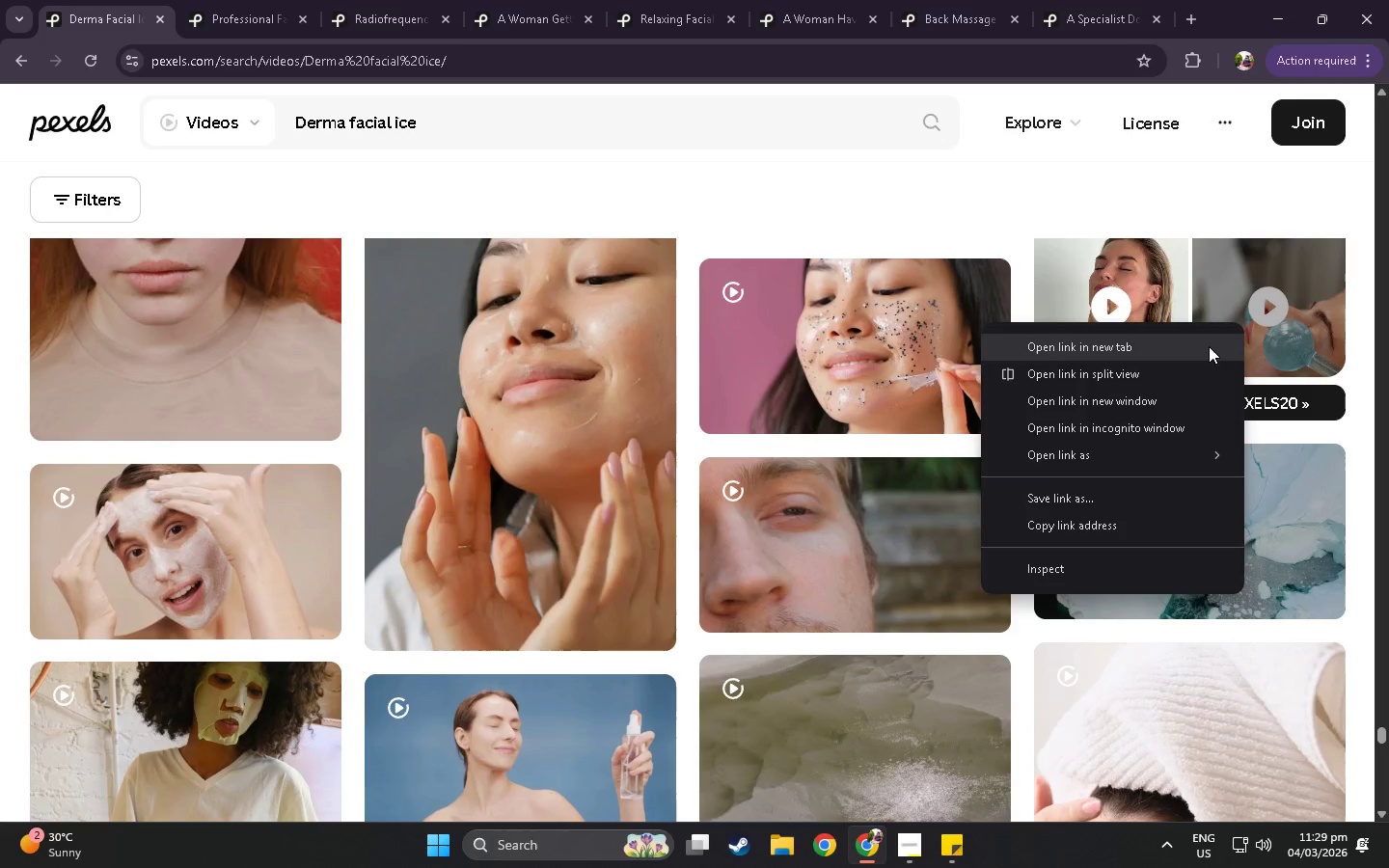 
left_click([1209, 346])
 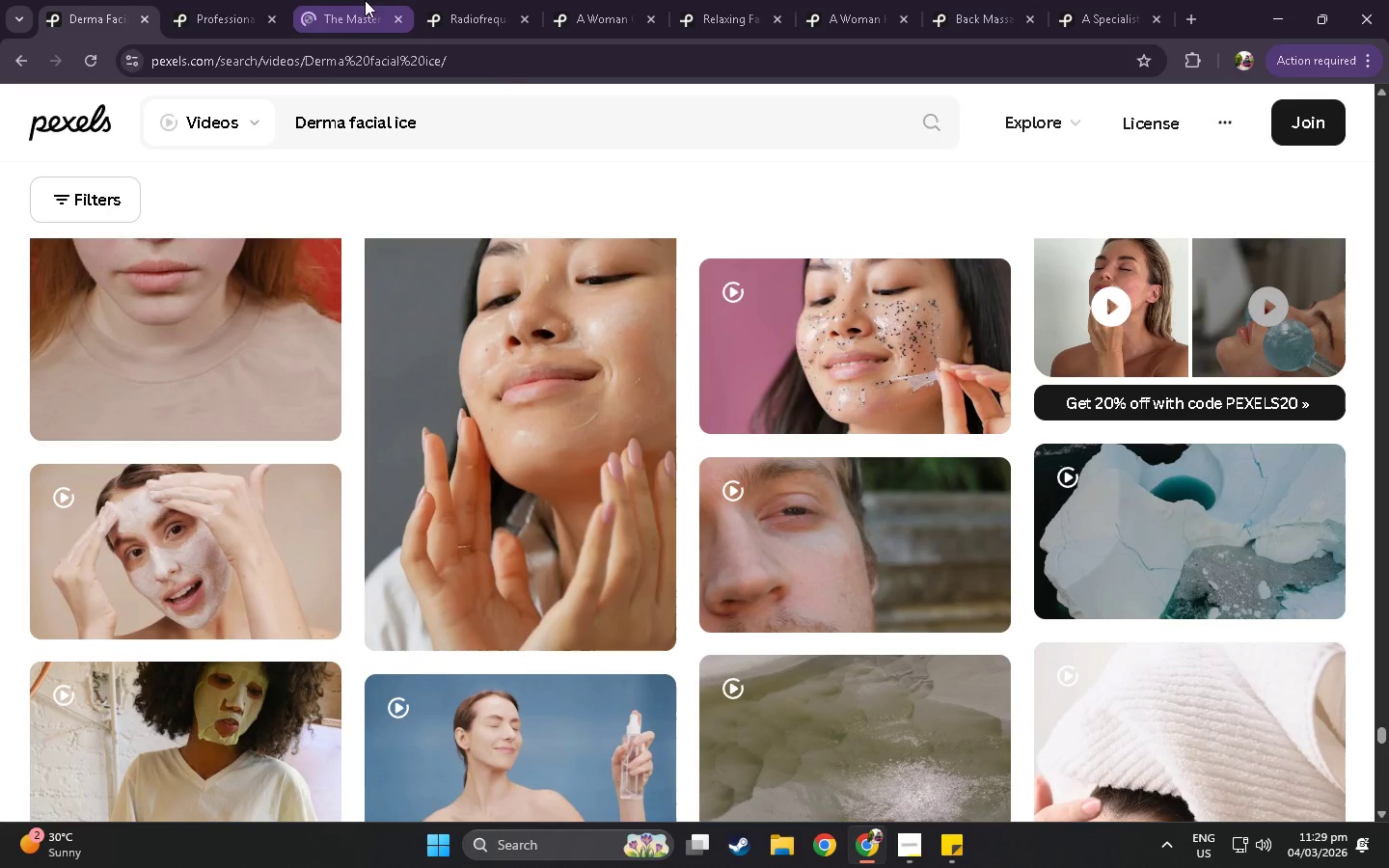 
left_click([365, 0])
 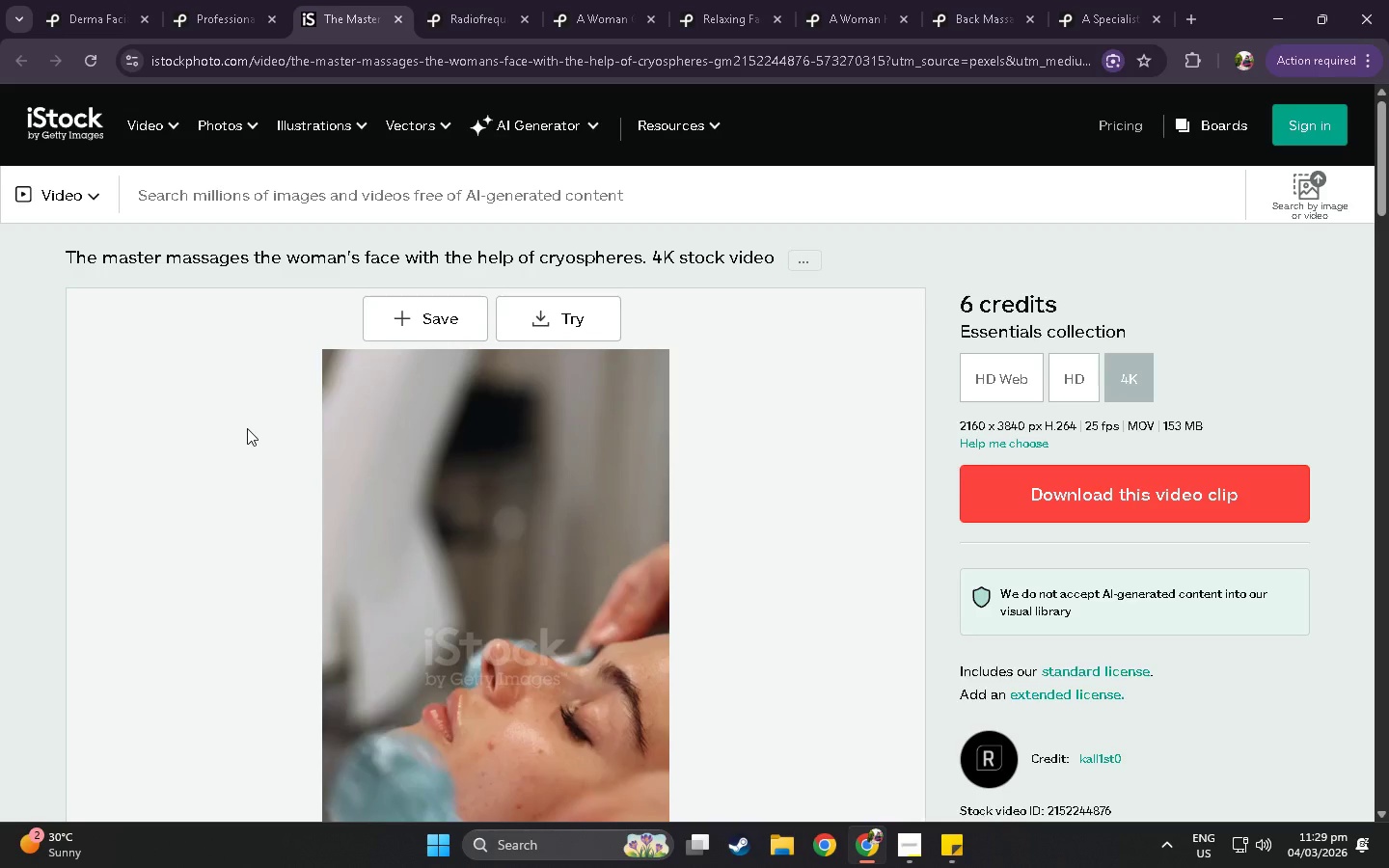 
scroll: coordinate [263, 424], scroll_direction: down, amount: 13.0
 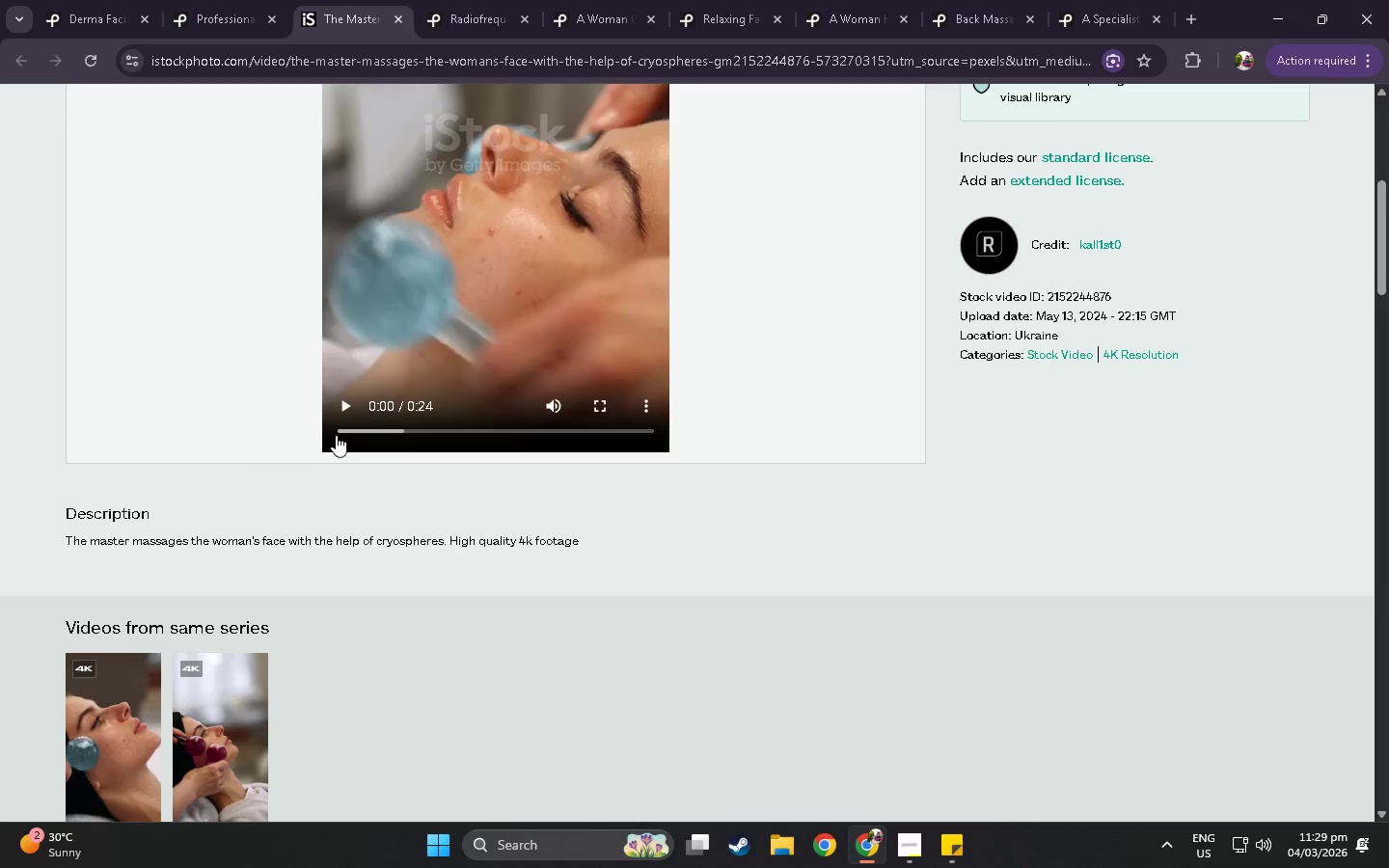 
scroll: coordinate [339, 435], scroll_direction: up, amount: 4.0
 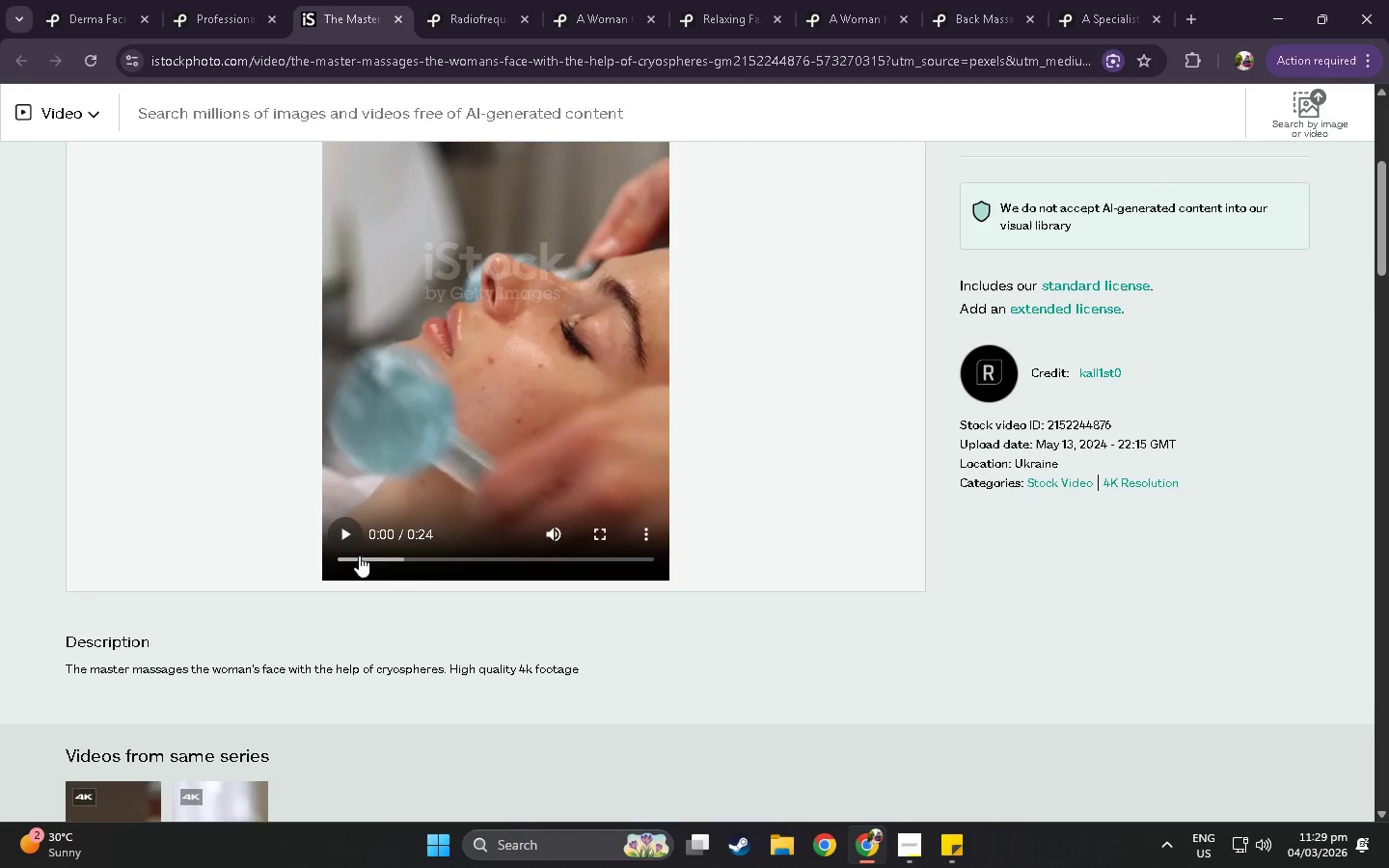 
left_click([351, 530])
 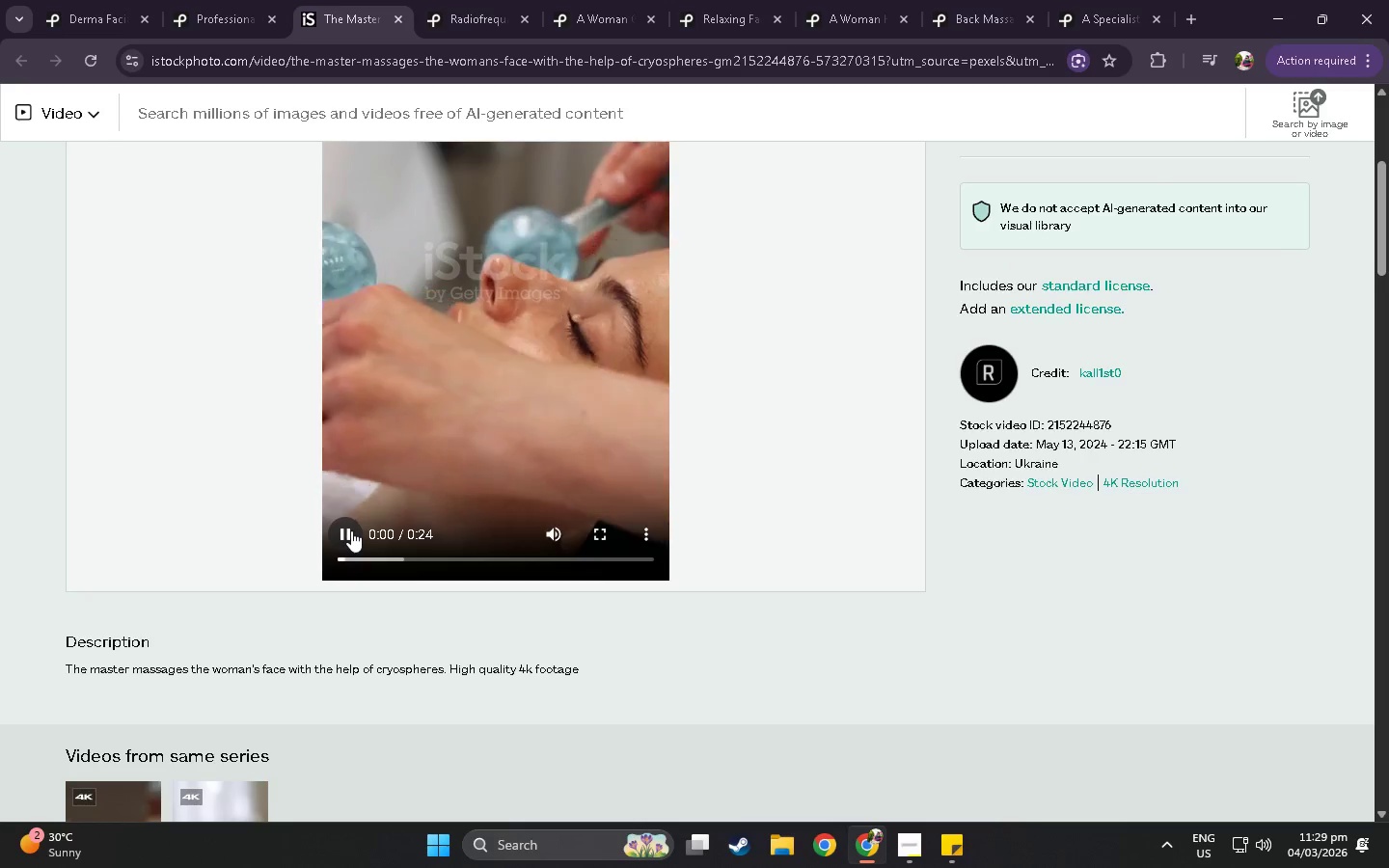 
scroll: coordinate [354, 530], scroll_direction: up, amount: 4.0
 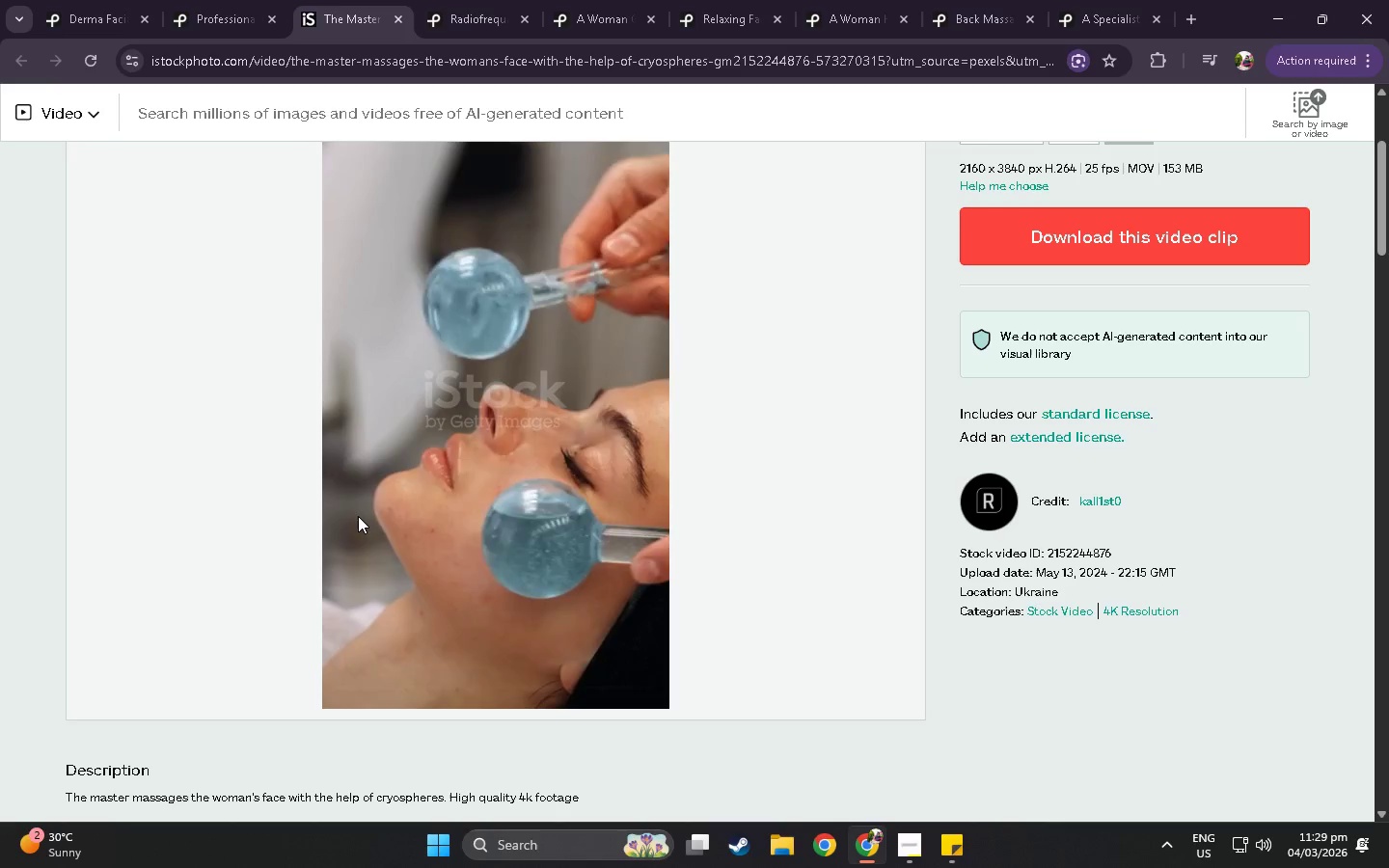 
scroll: coordinate [498, 569], scroll_direction: down, amount: 3.0
 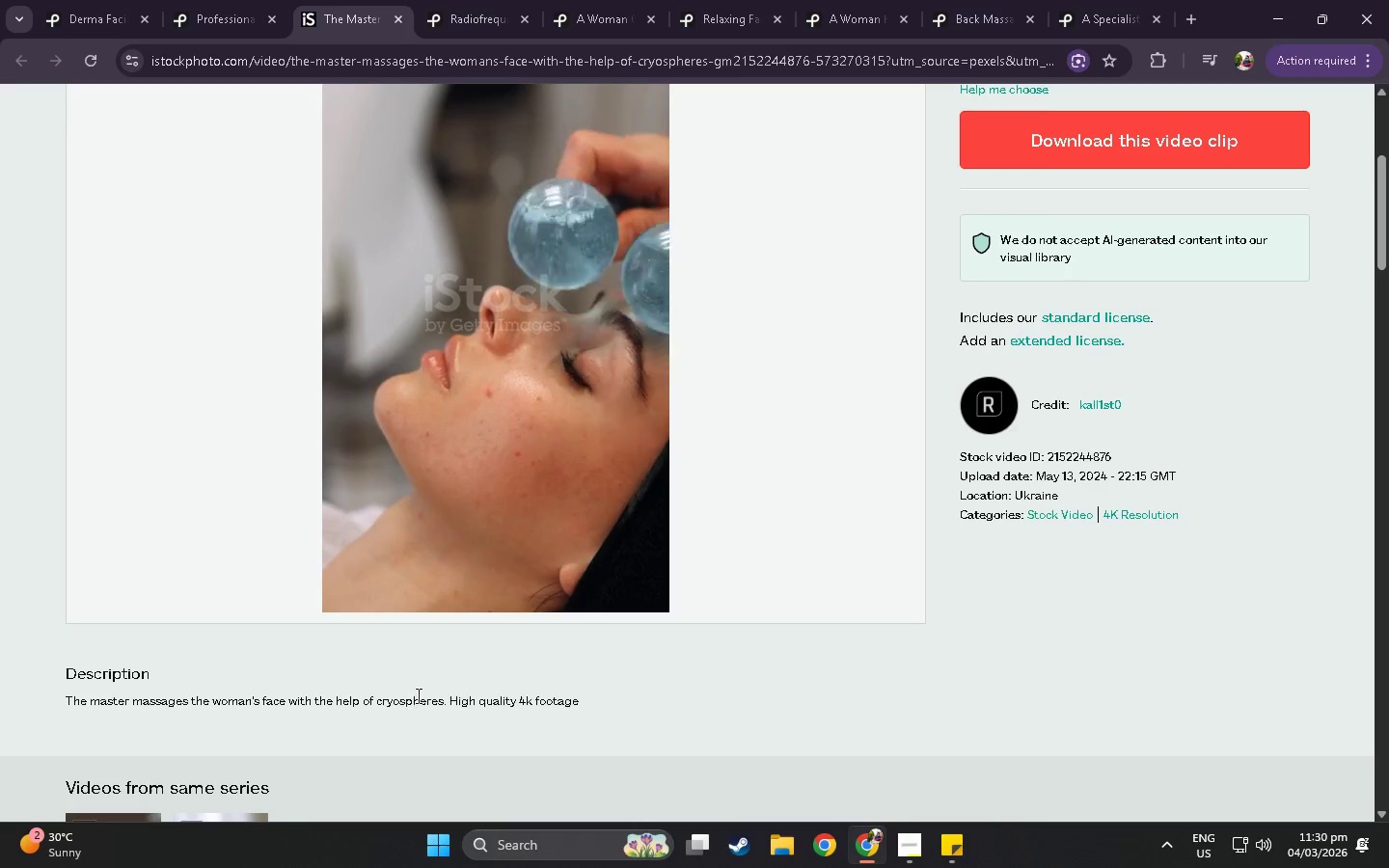 
left_click_drag(start_coordinate=[444, 699], to_coordinate=[60, 701])
 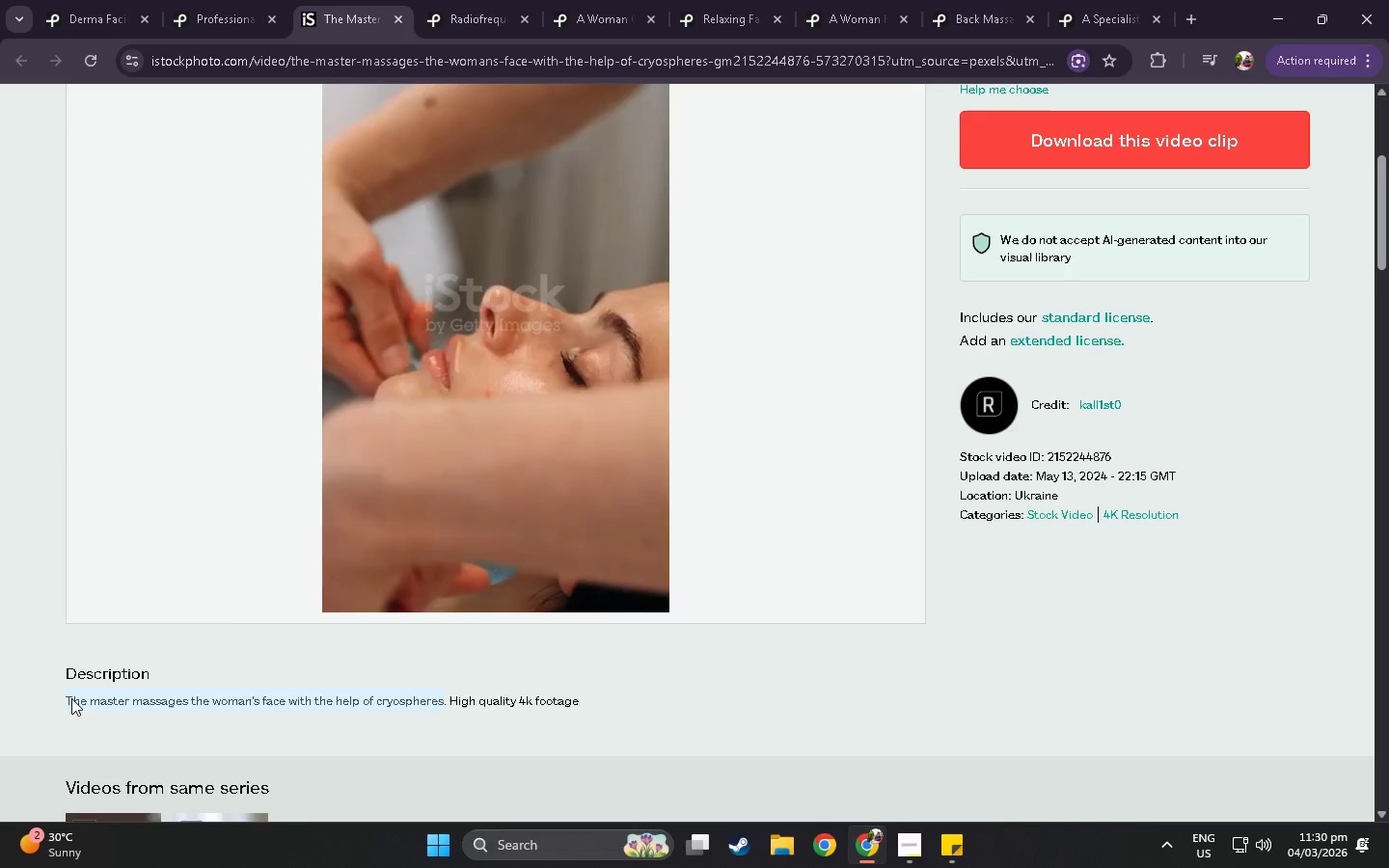 
key(Control+C)
 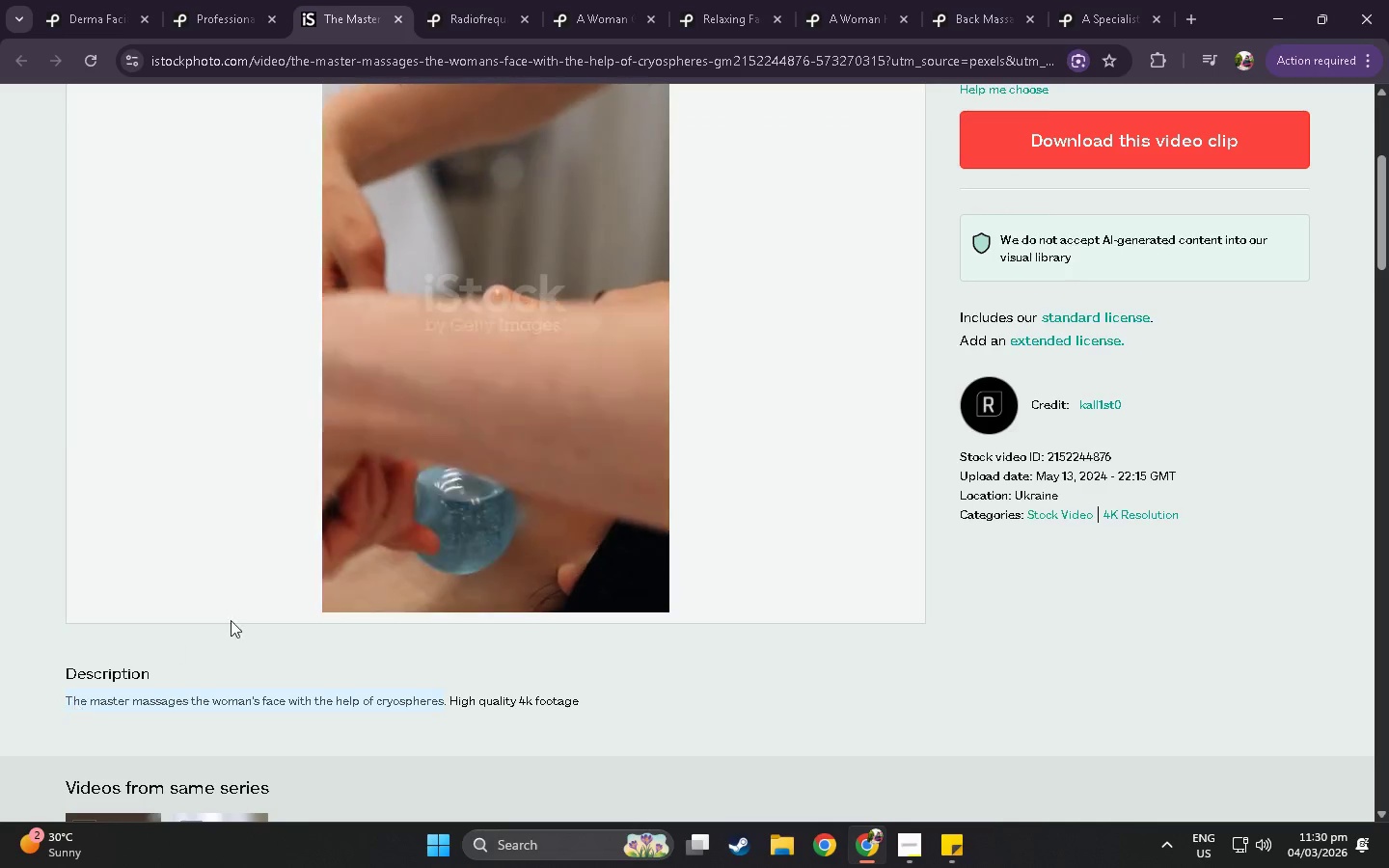 
scroll: coordinate [321, 603], scroll_direction: up, amount: 12.0
 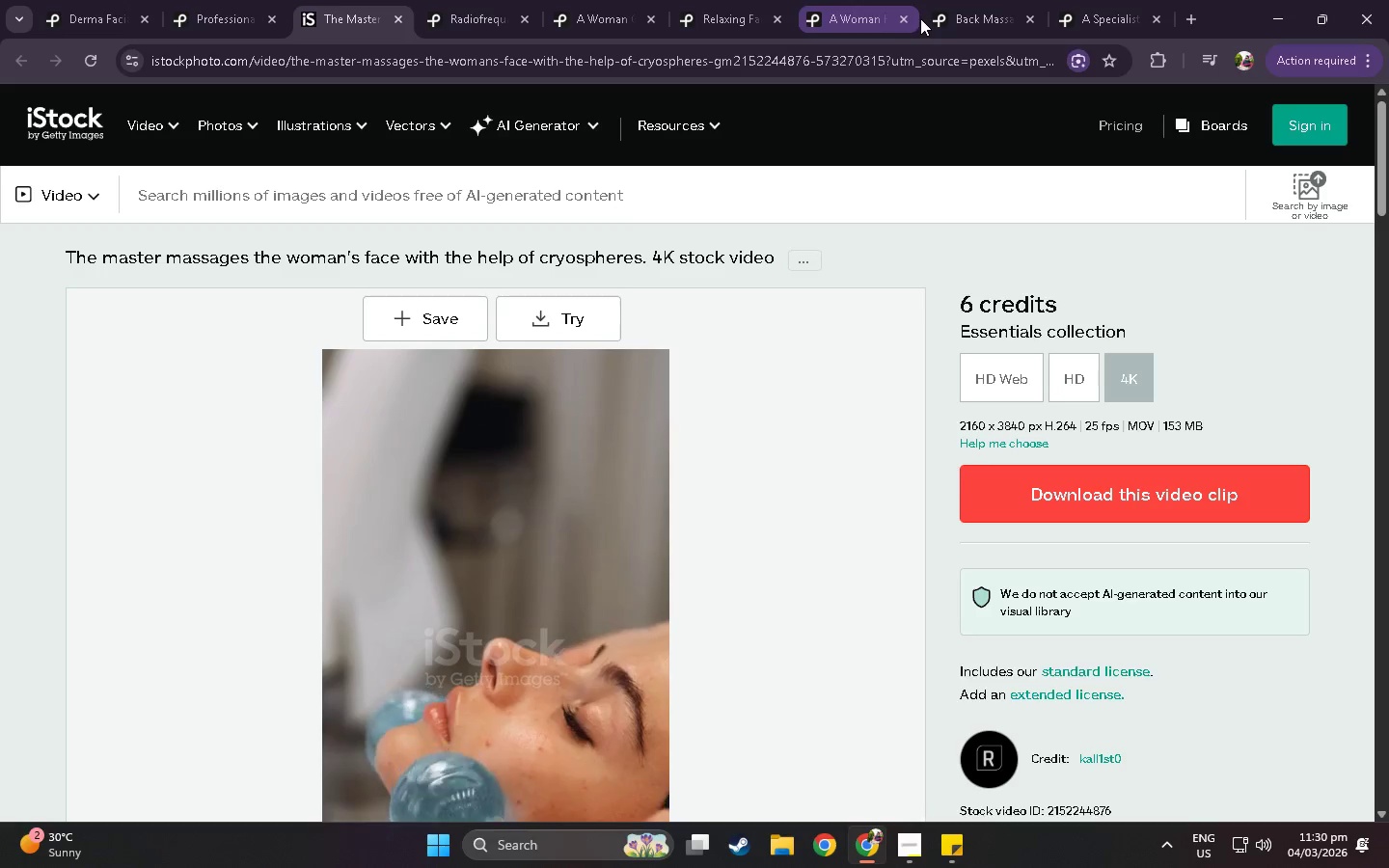 
mouse_move([406, 41])
 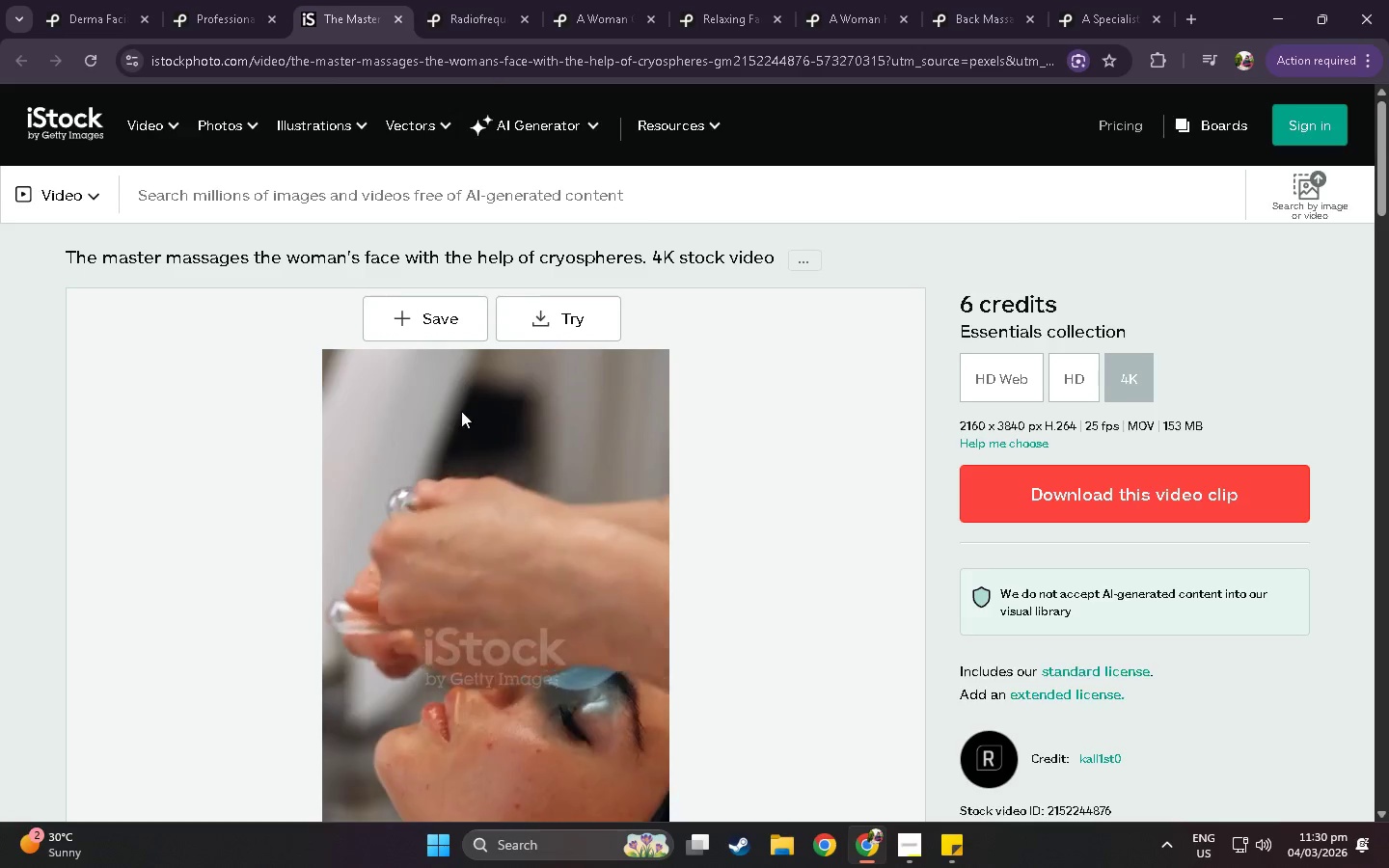 
scroll: coordinate [420, 431], scroll_direction: down, amount: 8.0
 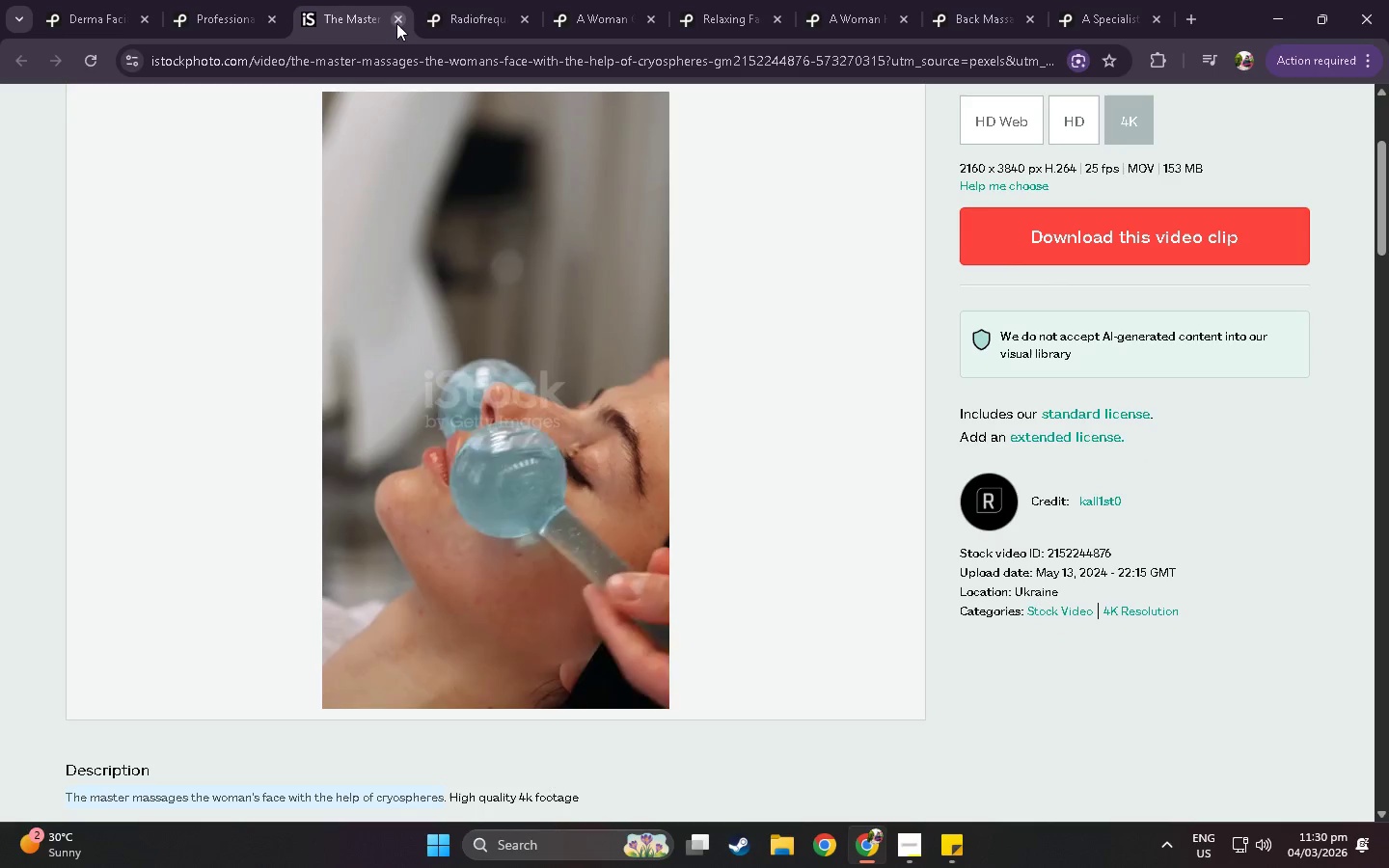 
left_click([398, 23])
 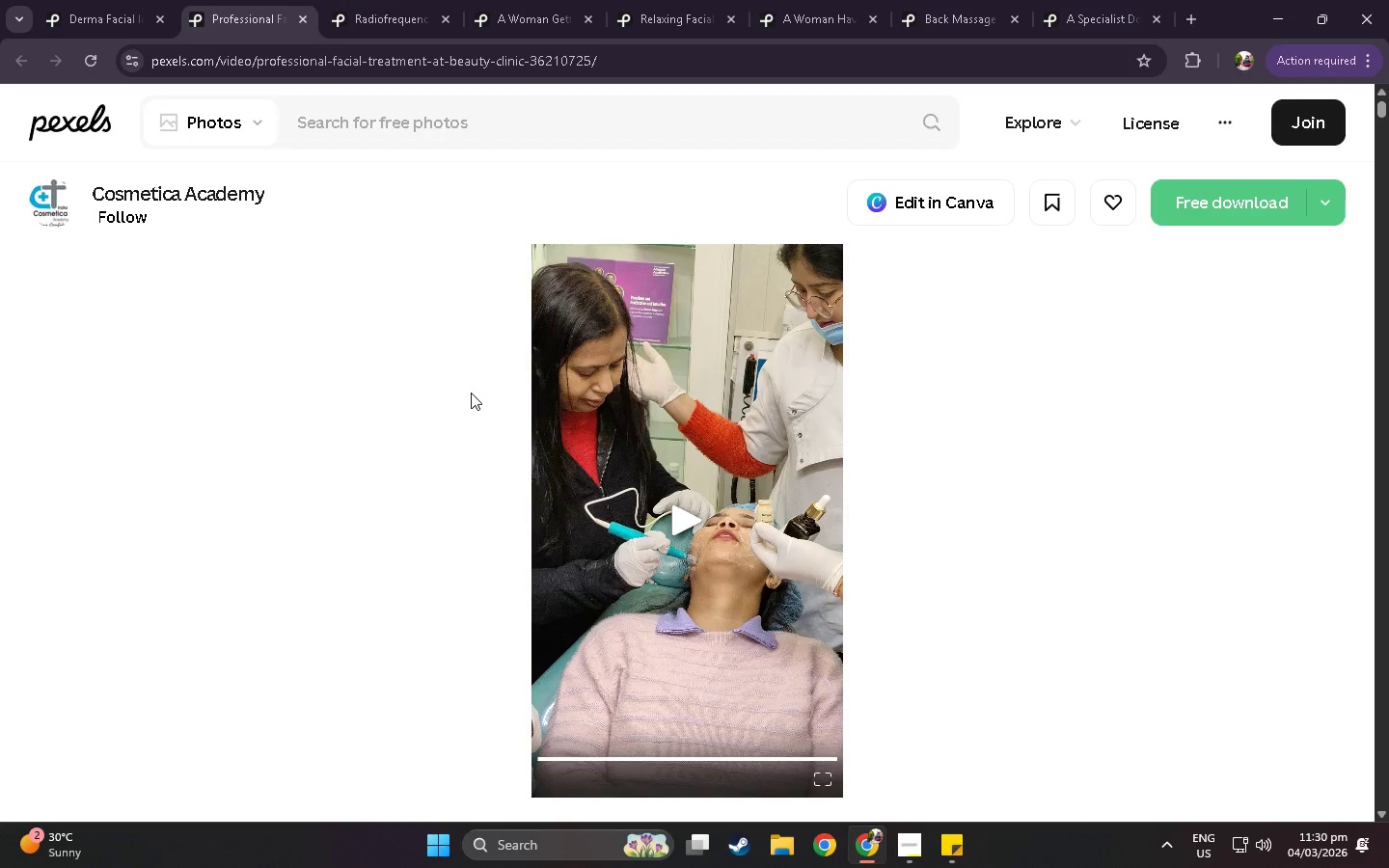 
scroll: coordinate [471, 393], scroll_direction: down, amount: 3.0
 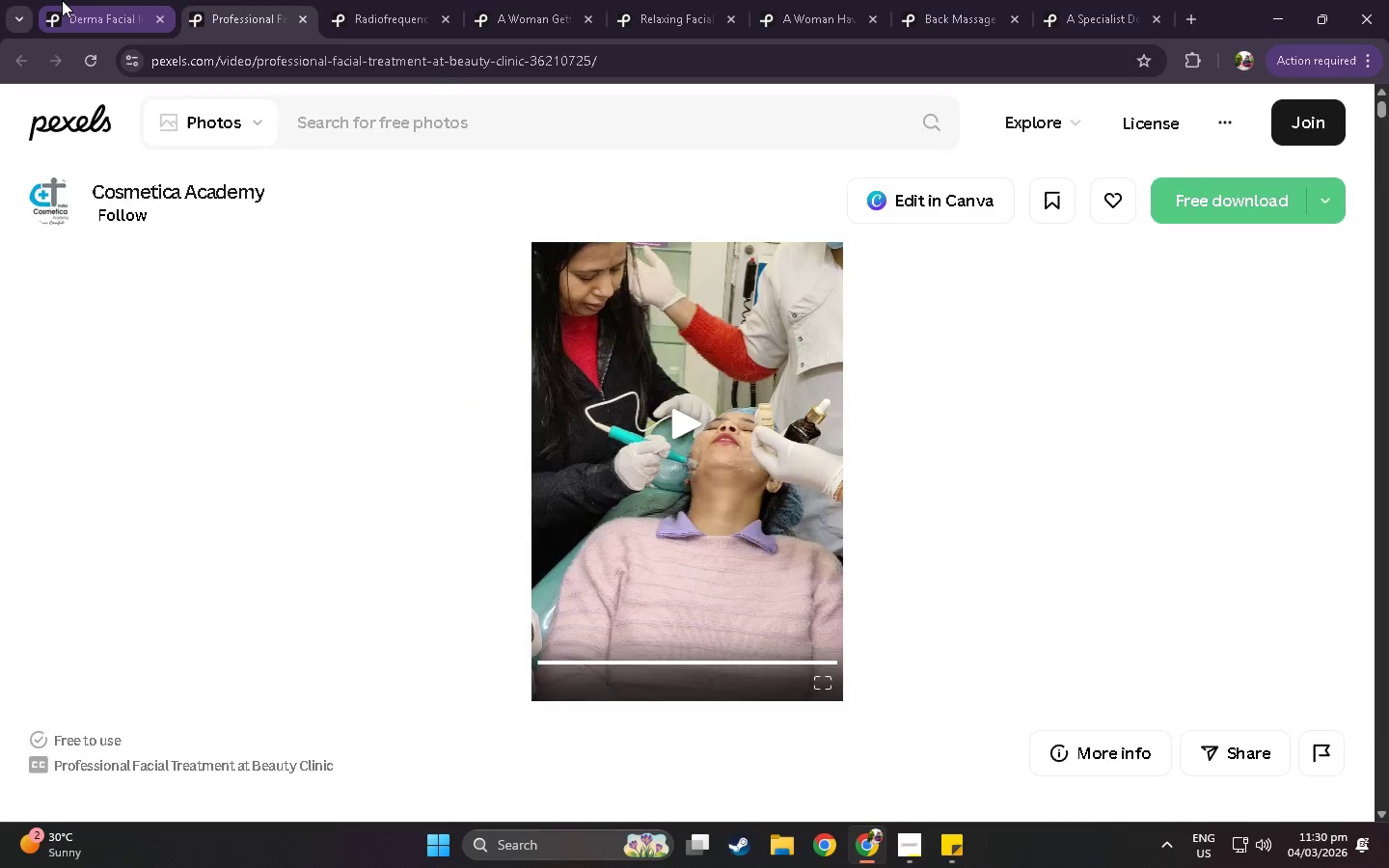 
left_click([63, 0])
 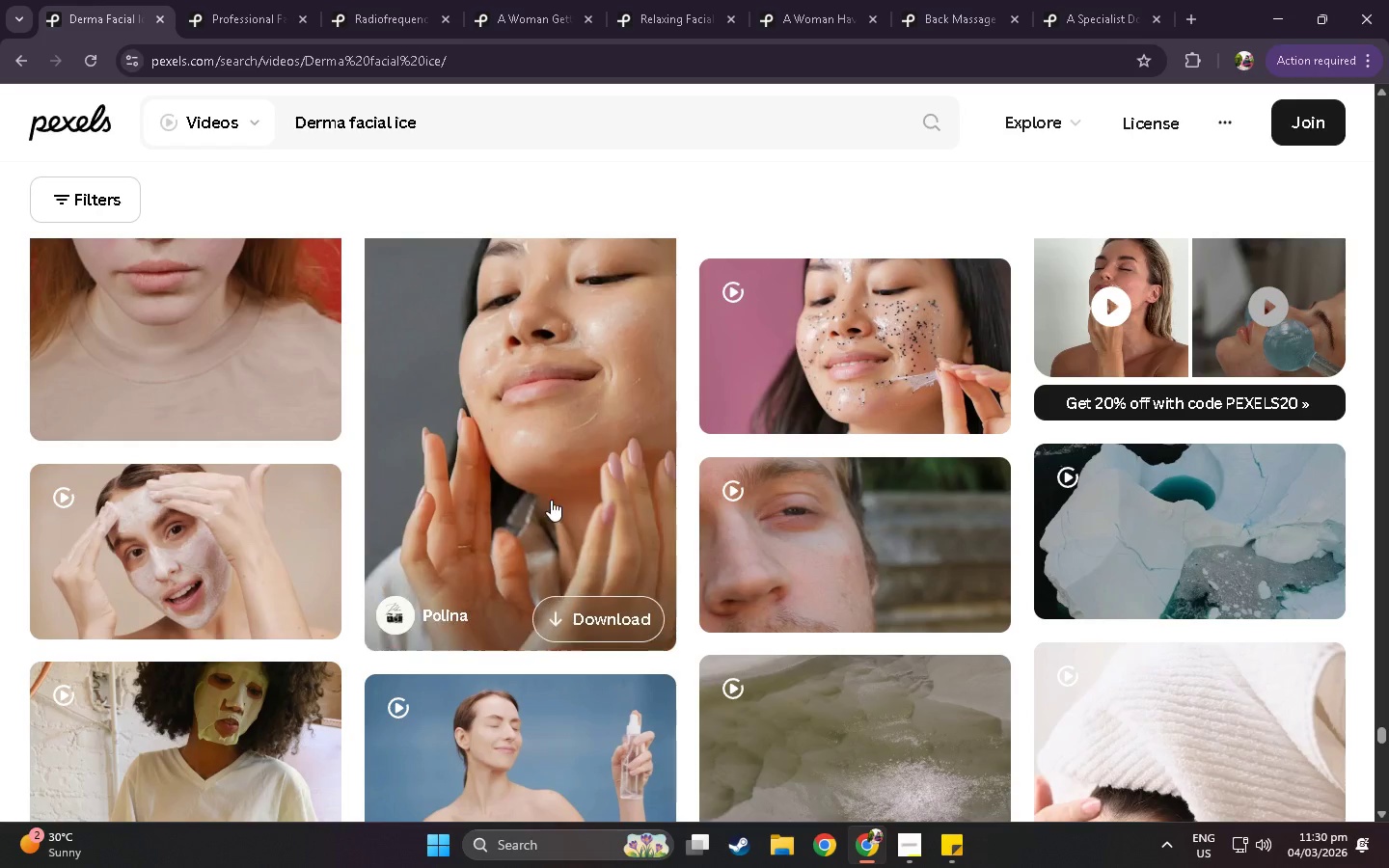 
scroll: coordinate [571, 484], scroll_direction: down, amount: 27.0
 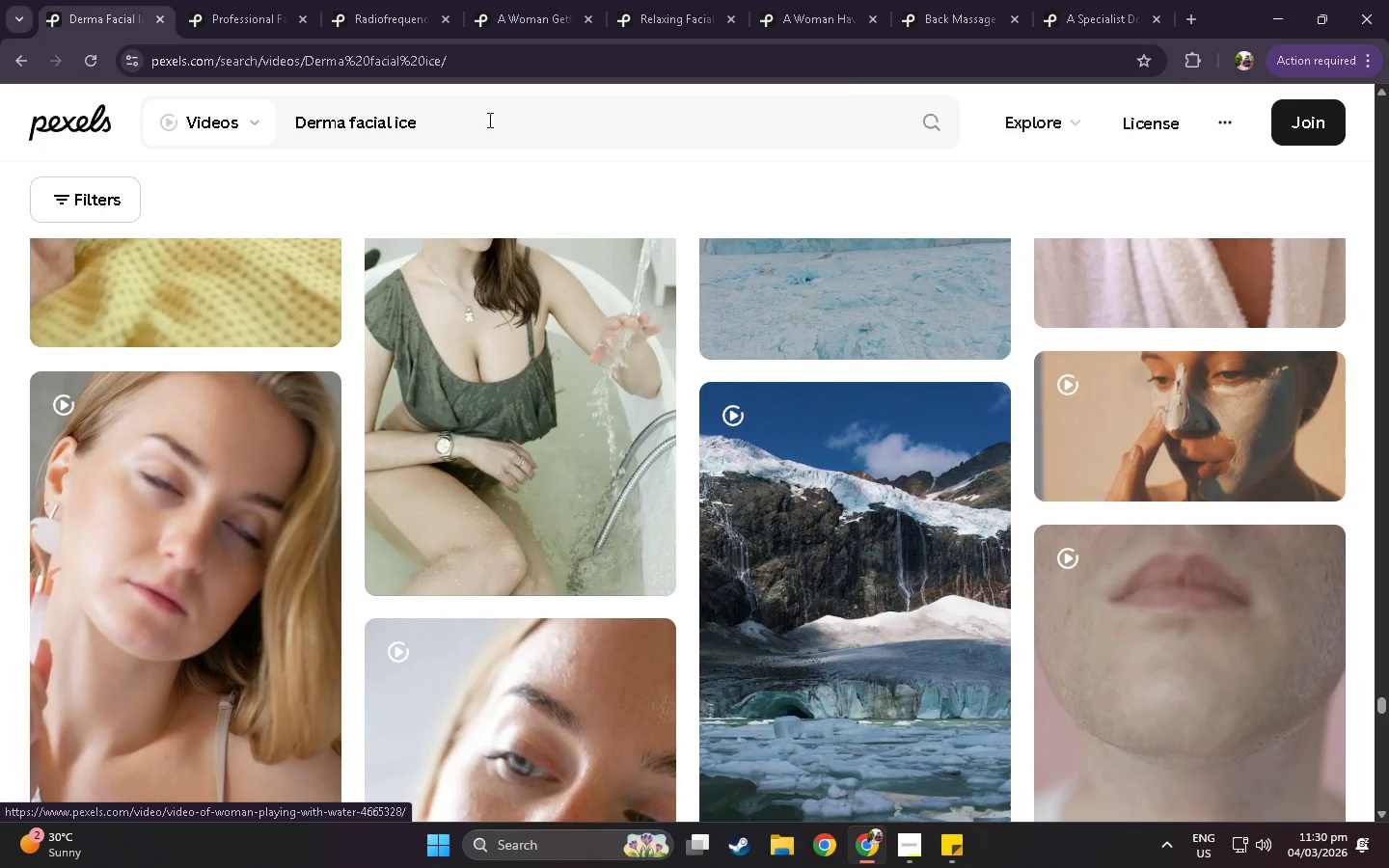 
left_click_drag(start_coordinate=[488, 110], to_coordinate=[121, 148])
 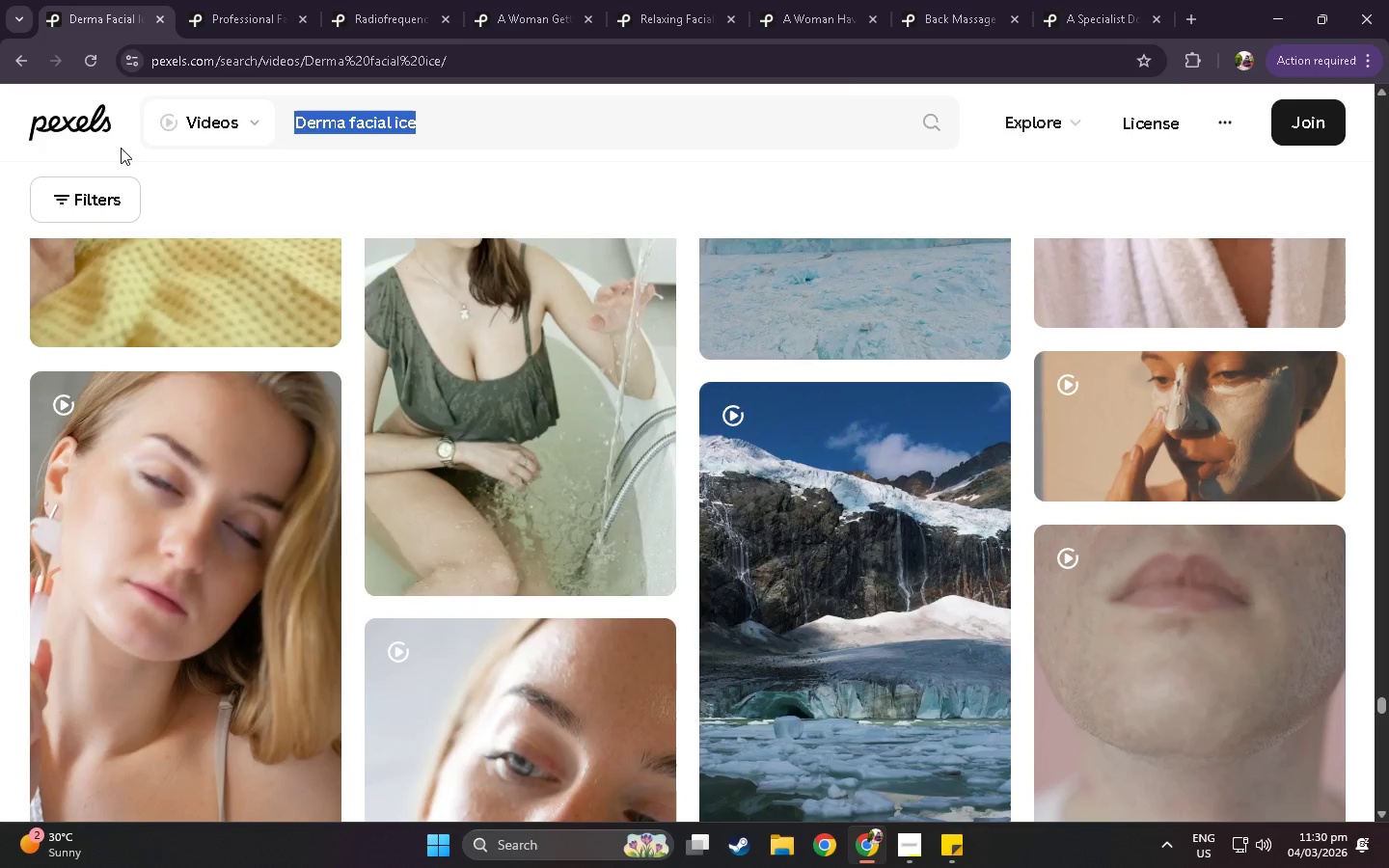 
type(cry)
key(Backspace)
type(r)
key(Backspace)
type(yosphere)
 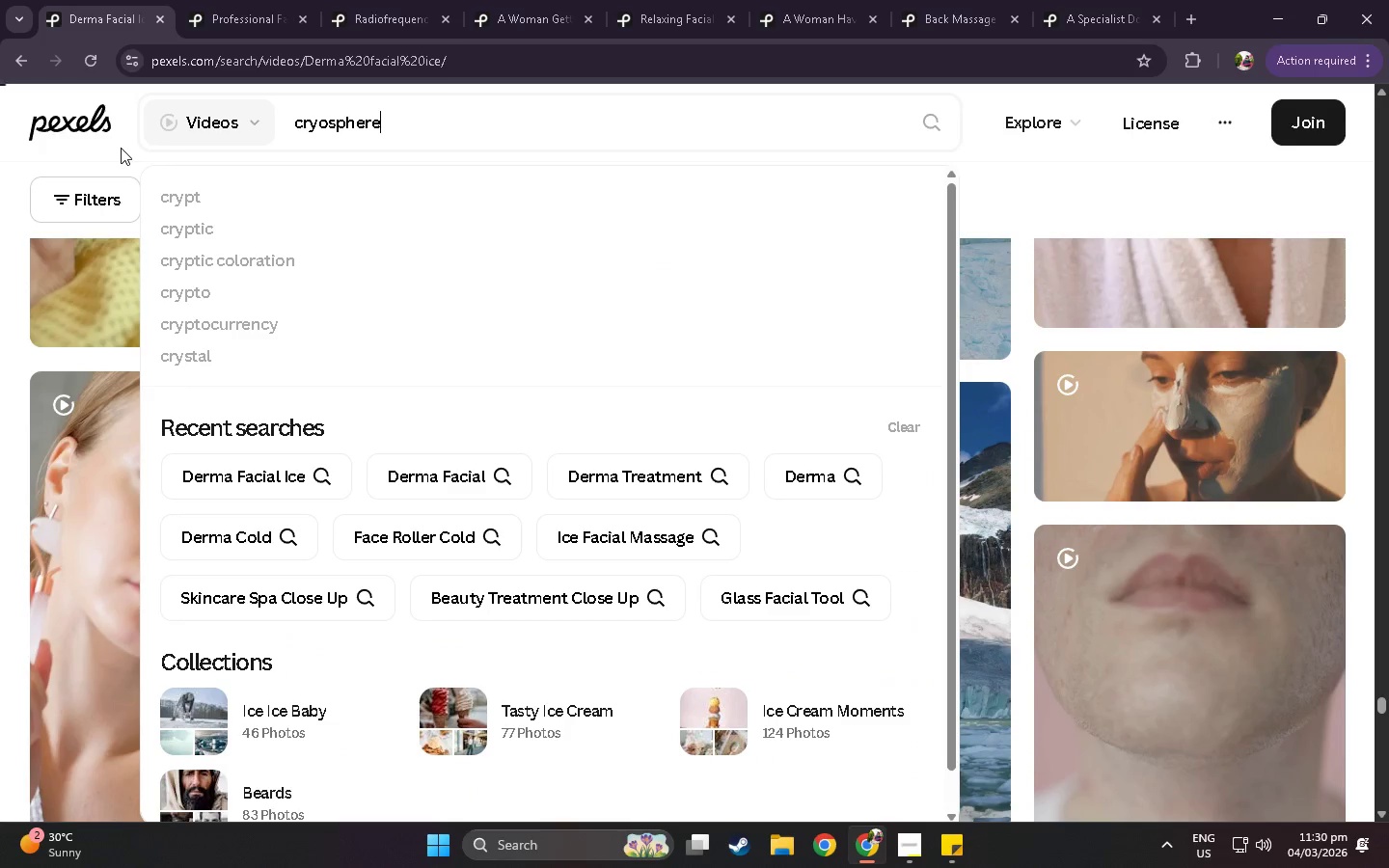 
key(Enter)
 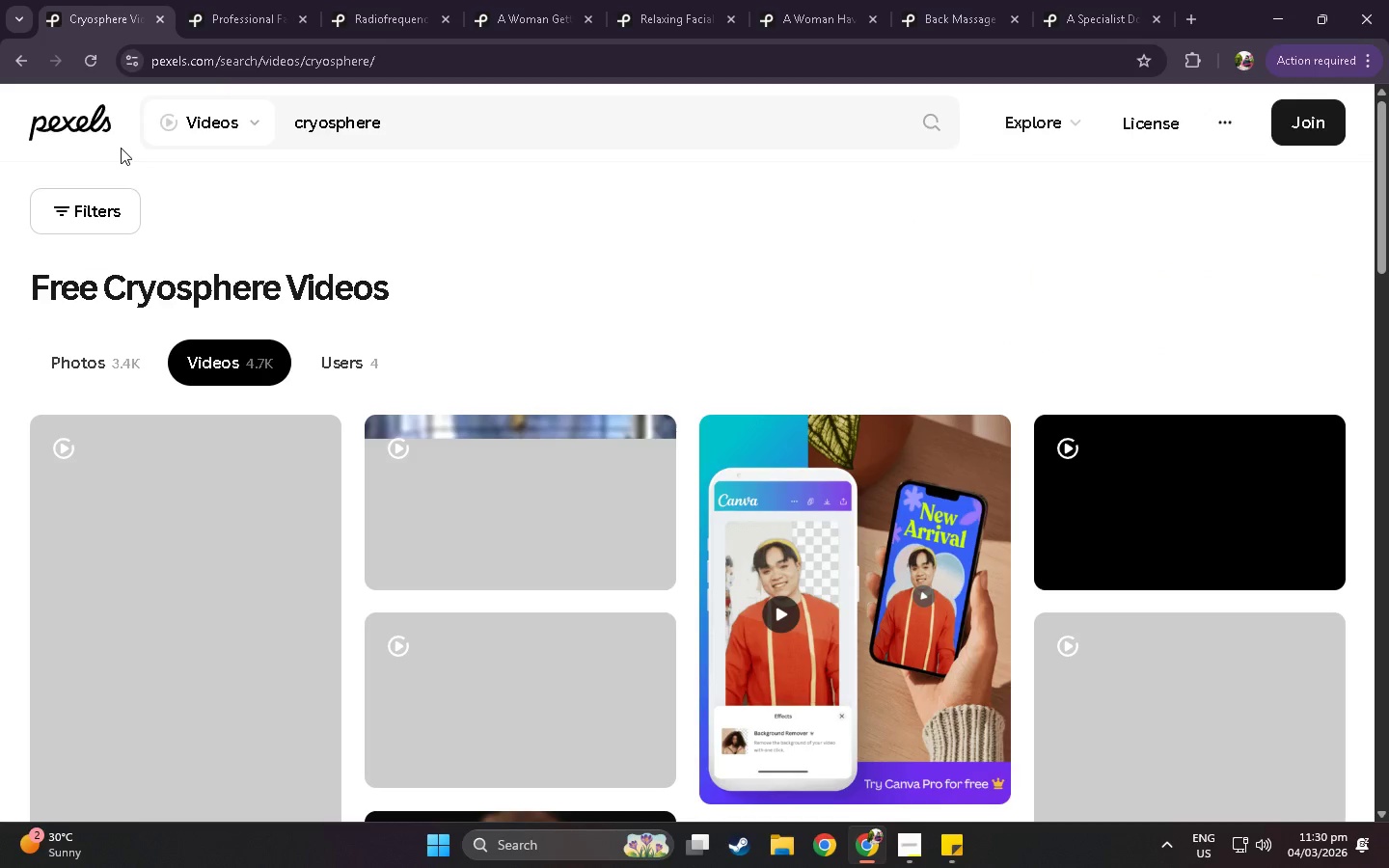 
wait(6.59)
 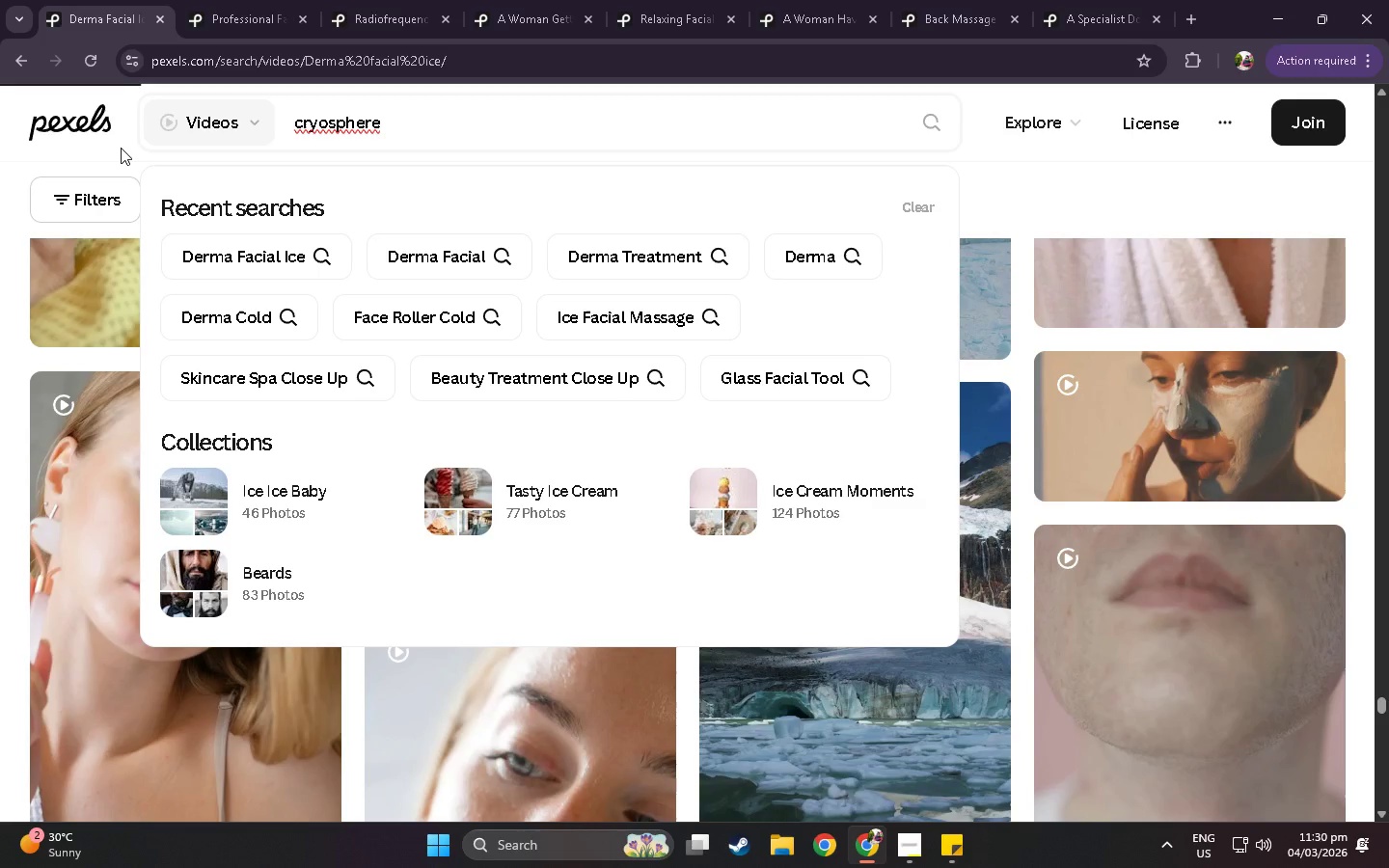 
scroll: coordinate [277, 388], scroll_direction: down, amount: 53.0
 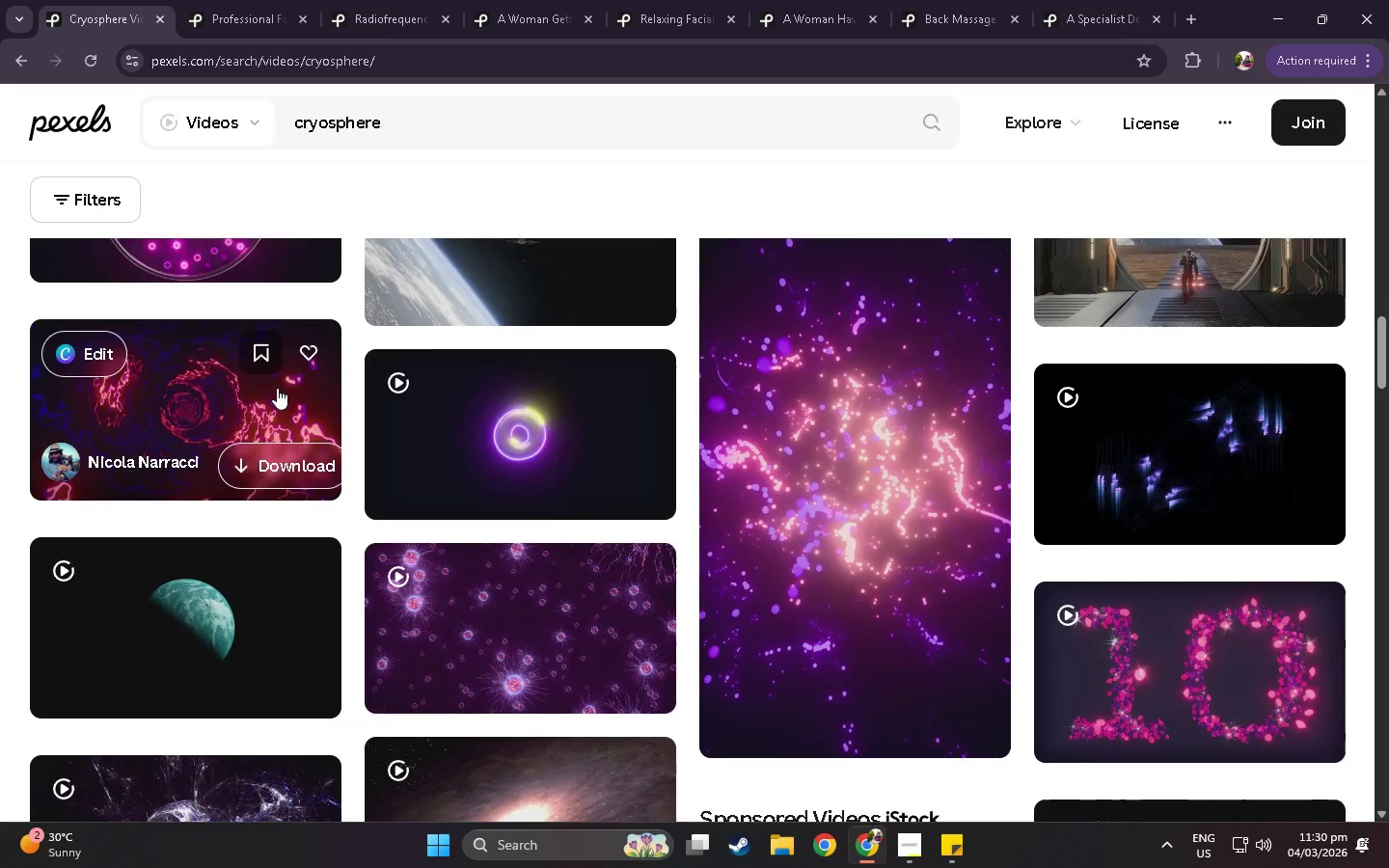 
scroll: coordinate [317, 289], scroll_direction: down, amount: 28.0
 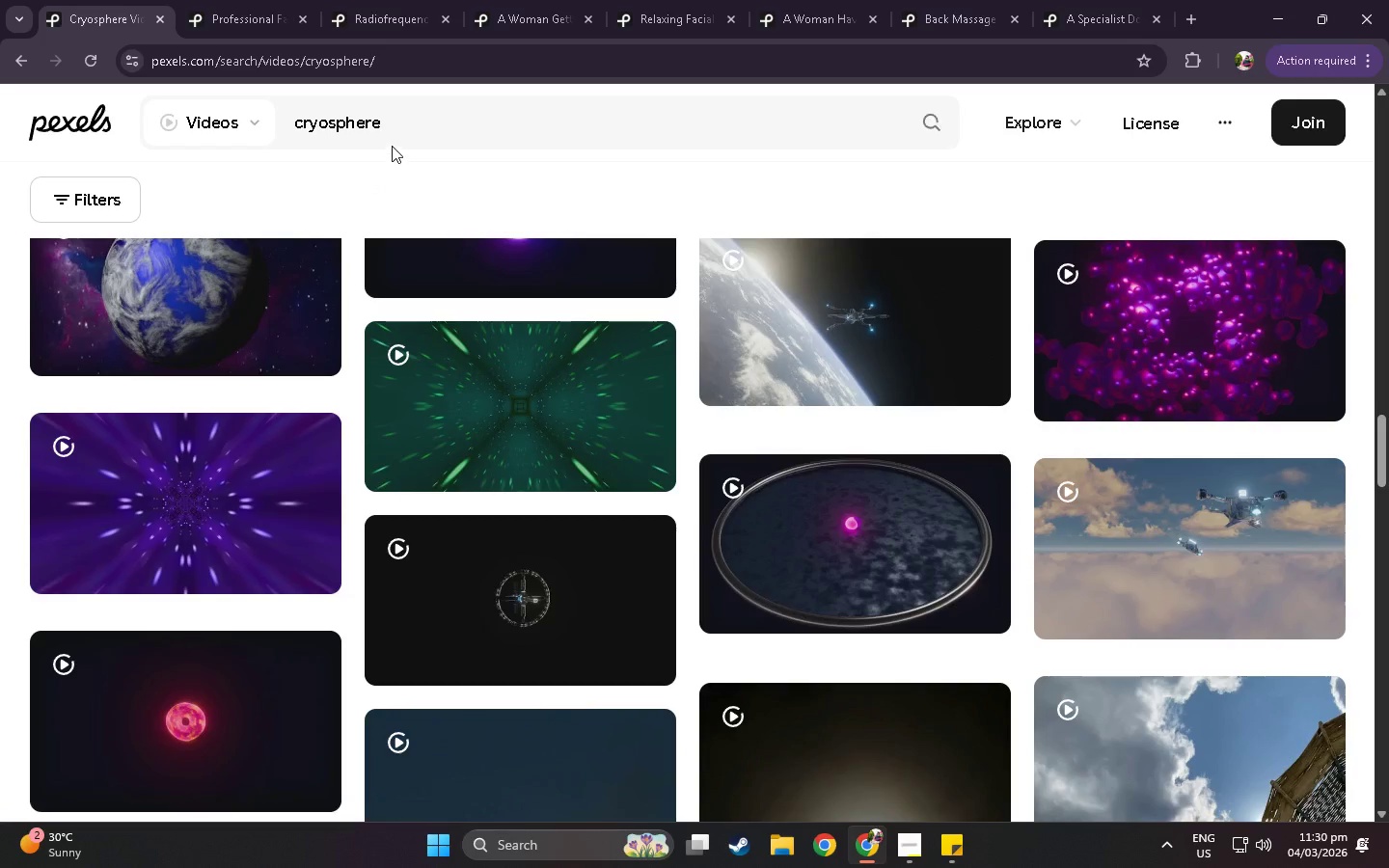 
left_click([469, 123])
 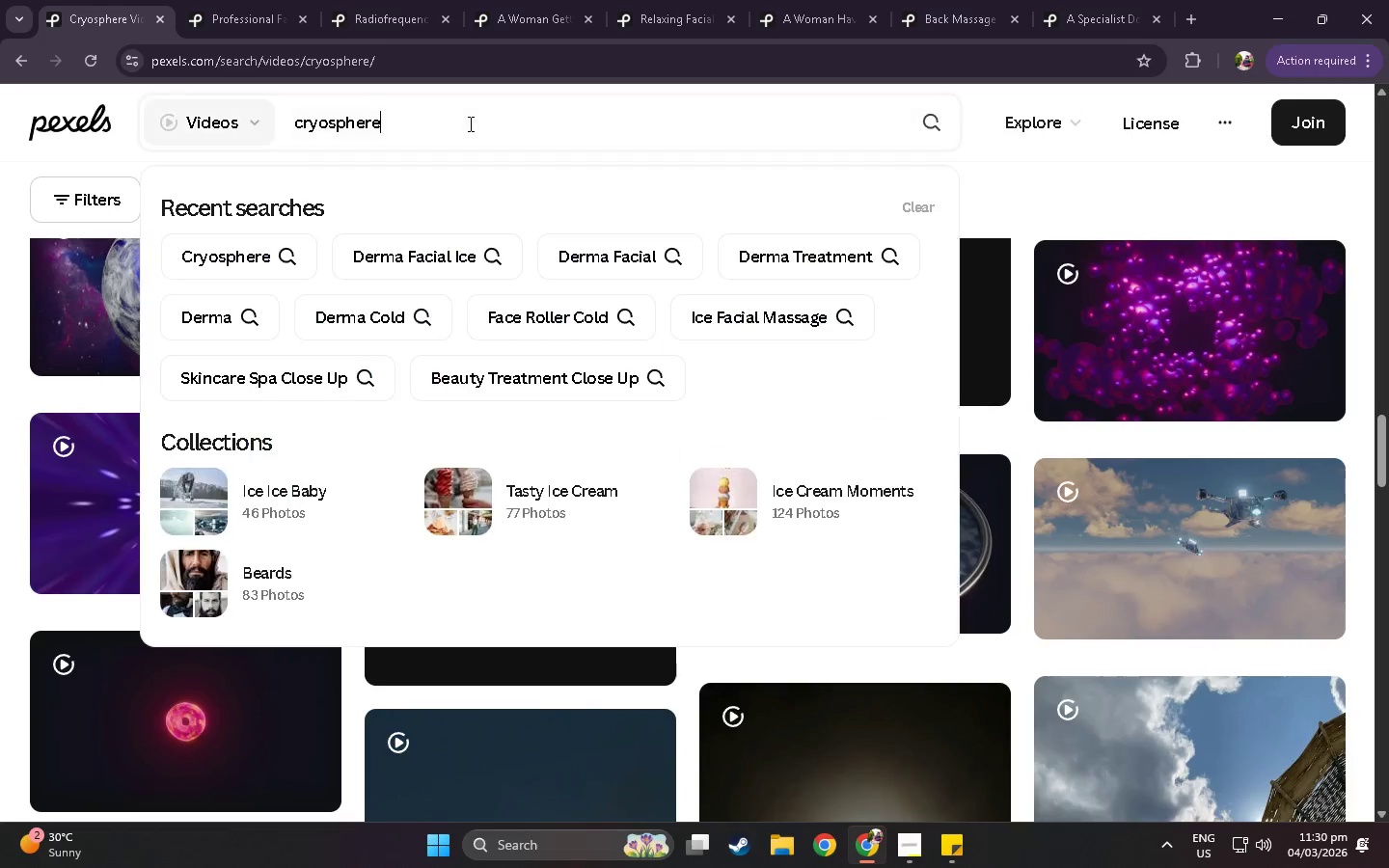 
type( massage)
 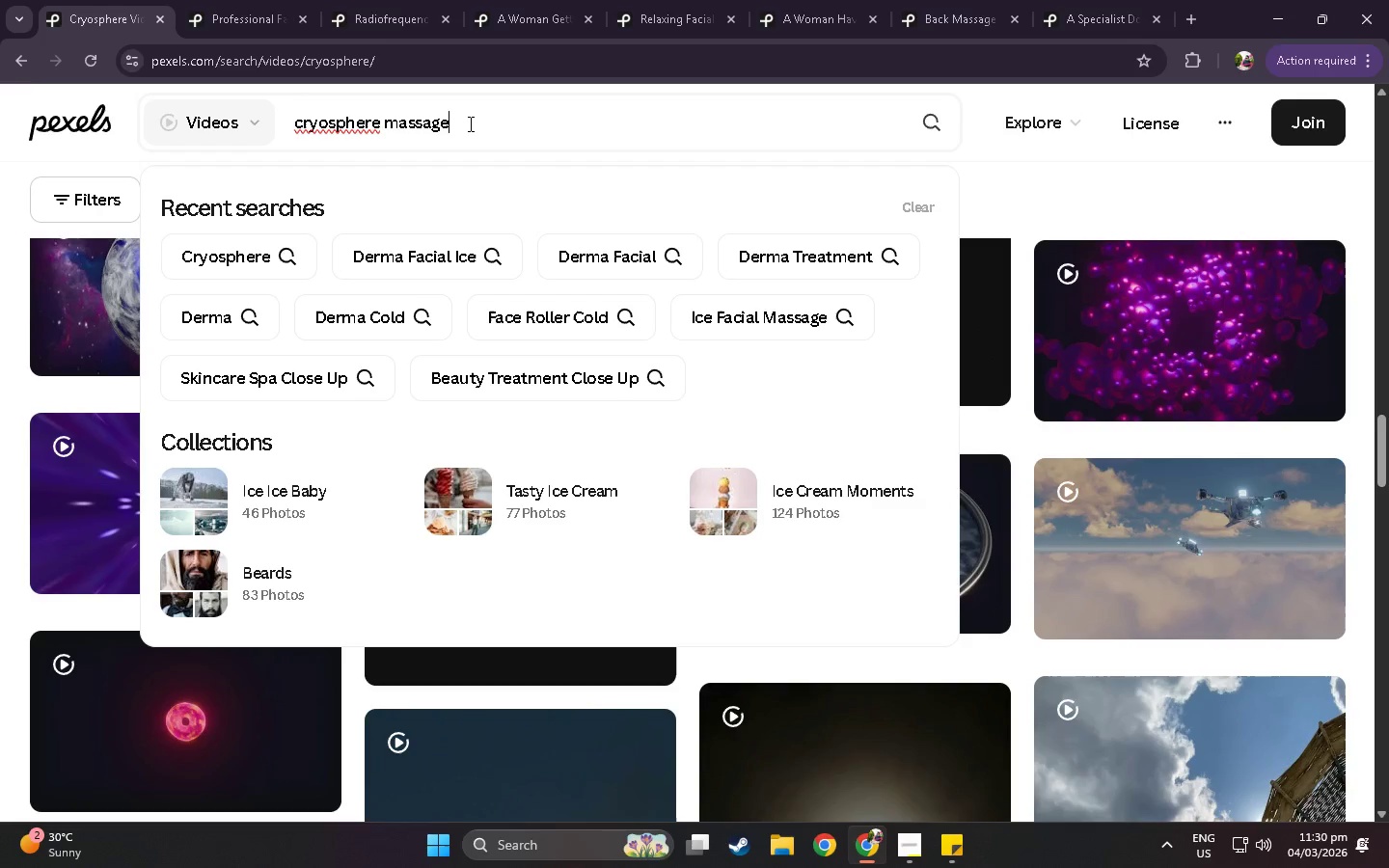 
key(Enter)
 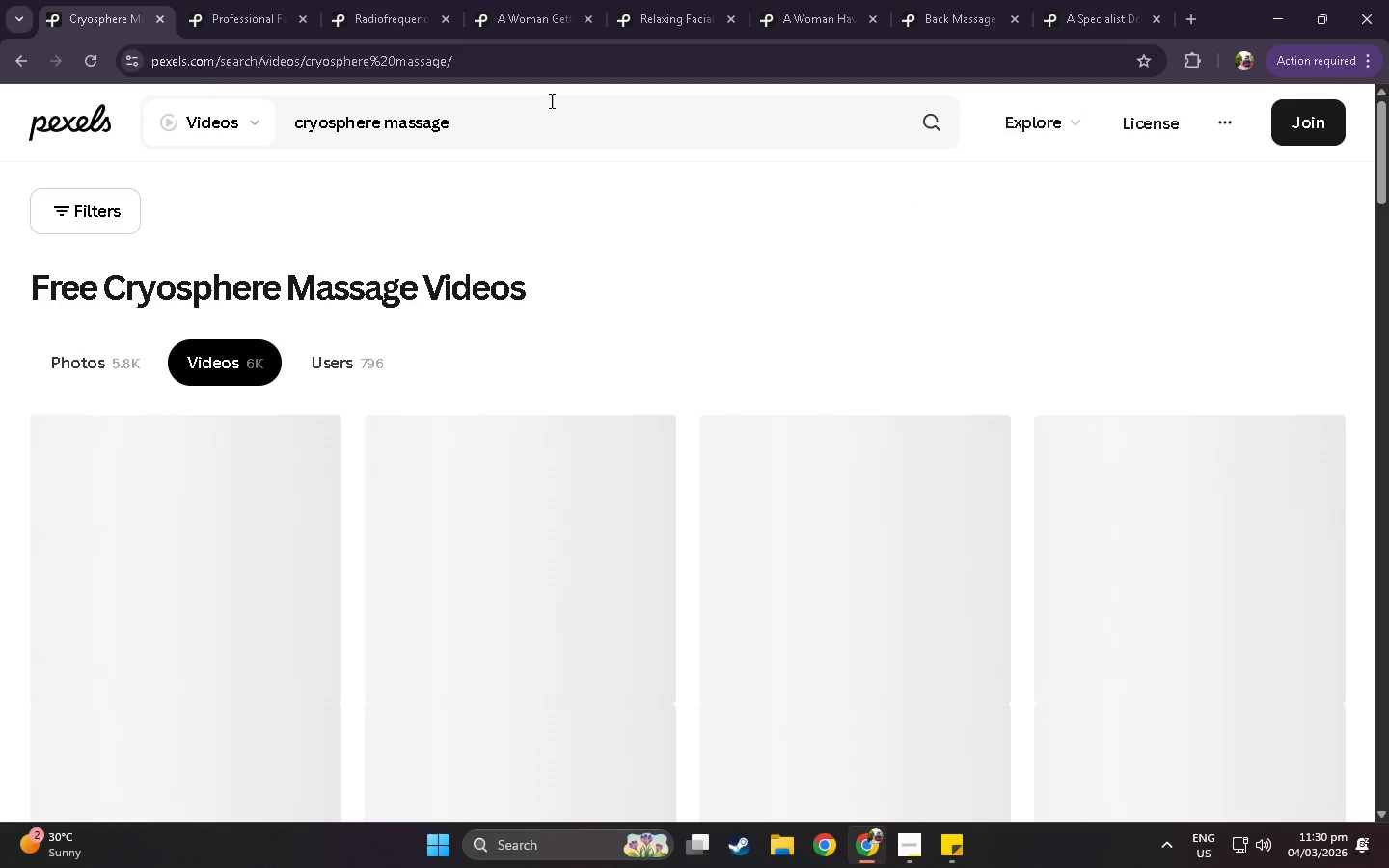 
scroll: coordinate [681, 457], scroll_direction: down, amount: 47.0
 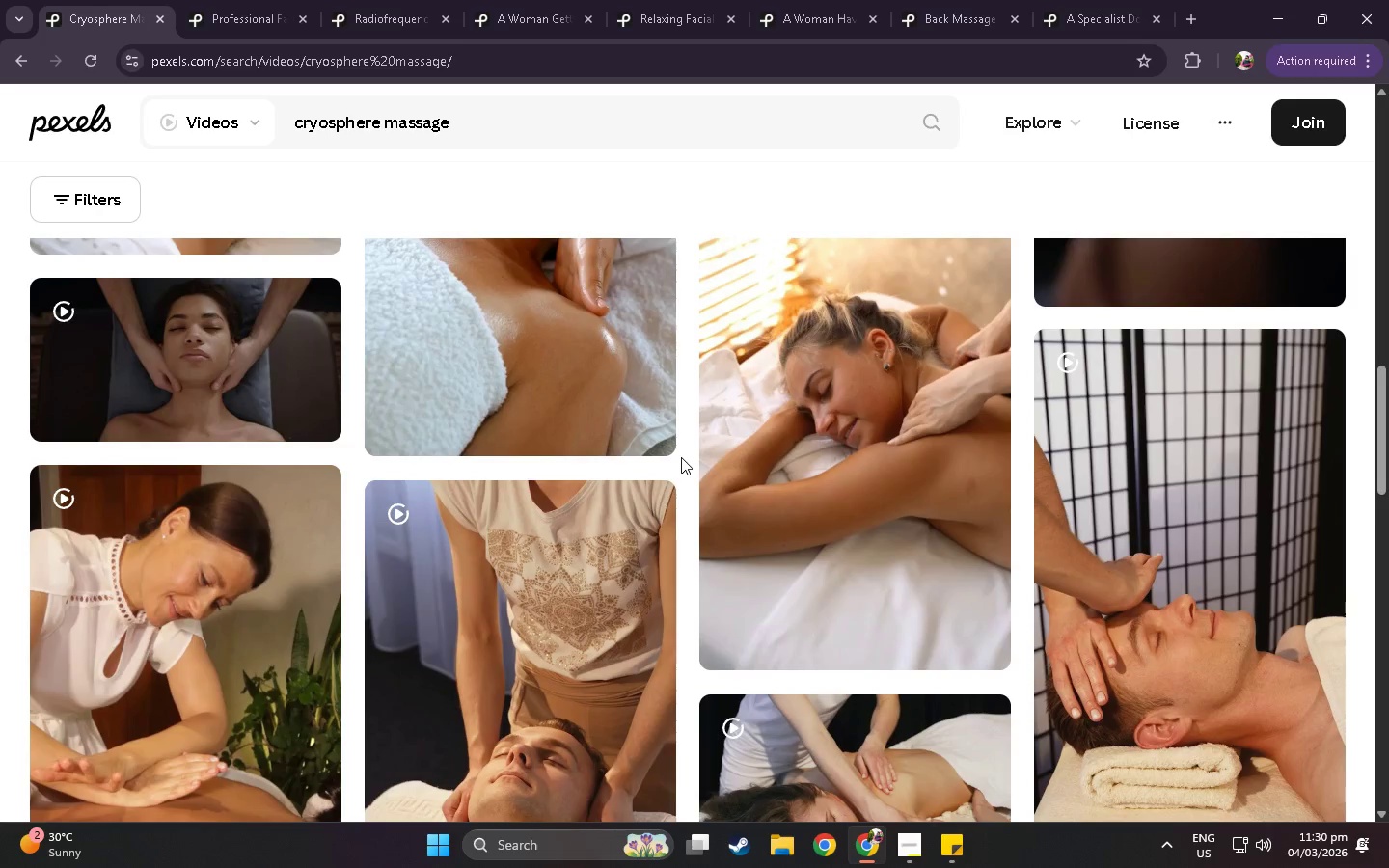 
scroll: coordinate [679, 458], scroll_direction: down, amount: 15.0
 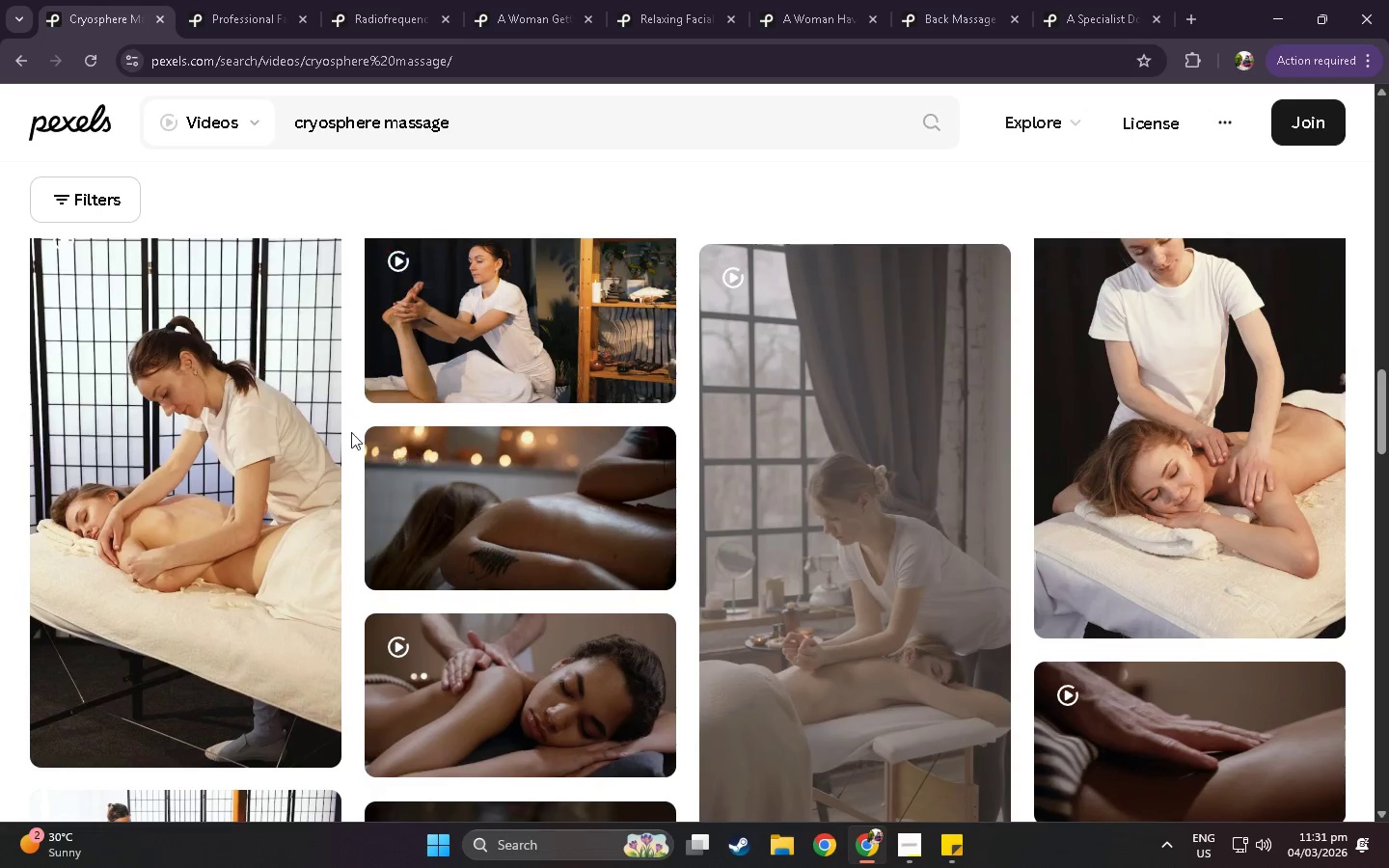 
scroll: coordinate [181, 421], scroll_direction: down, amount: 46.0
 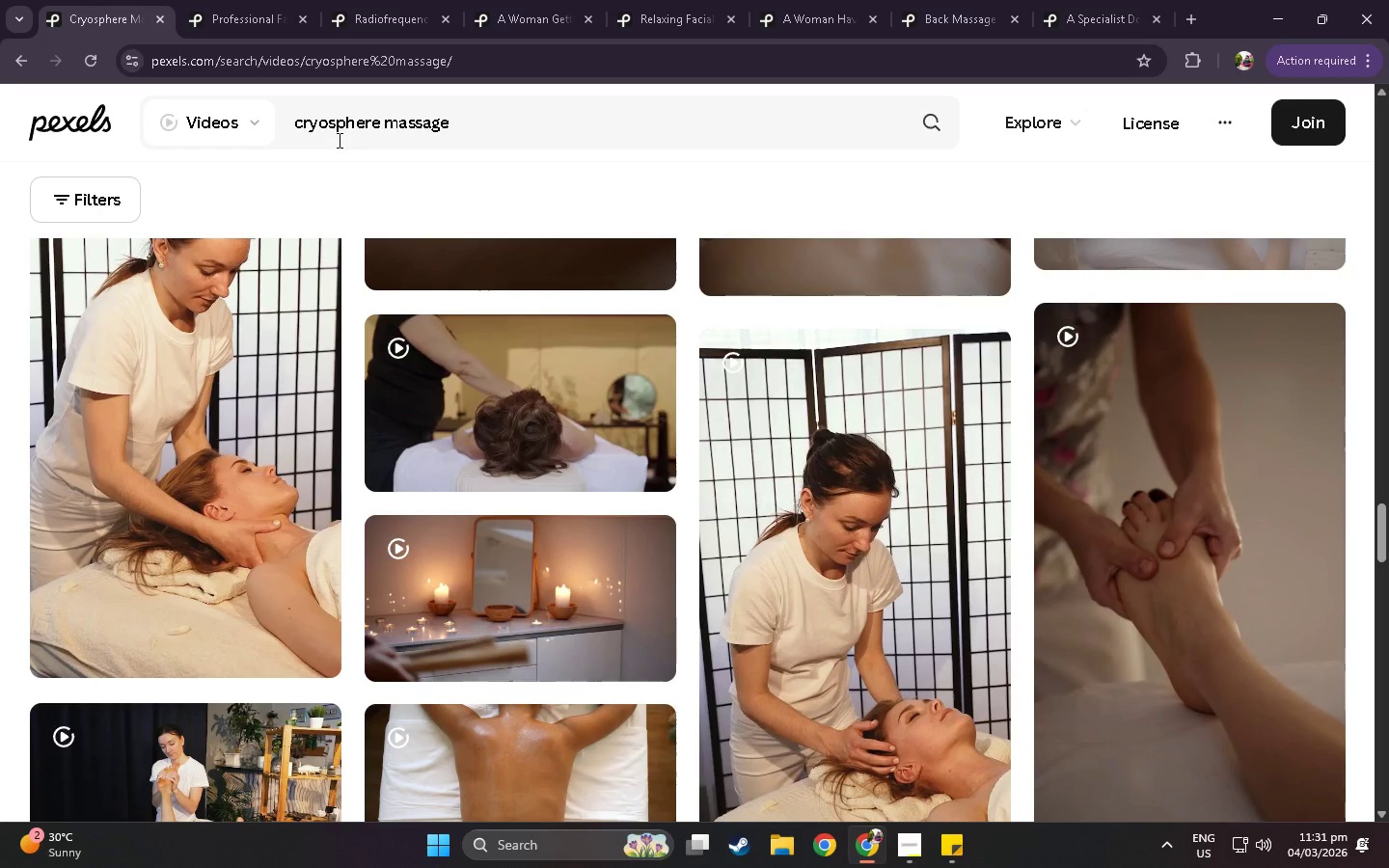 
left_click([473, 122])
 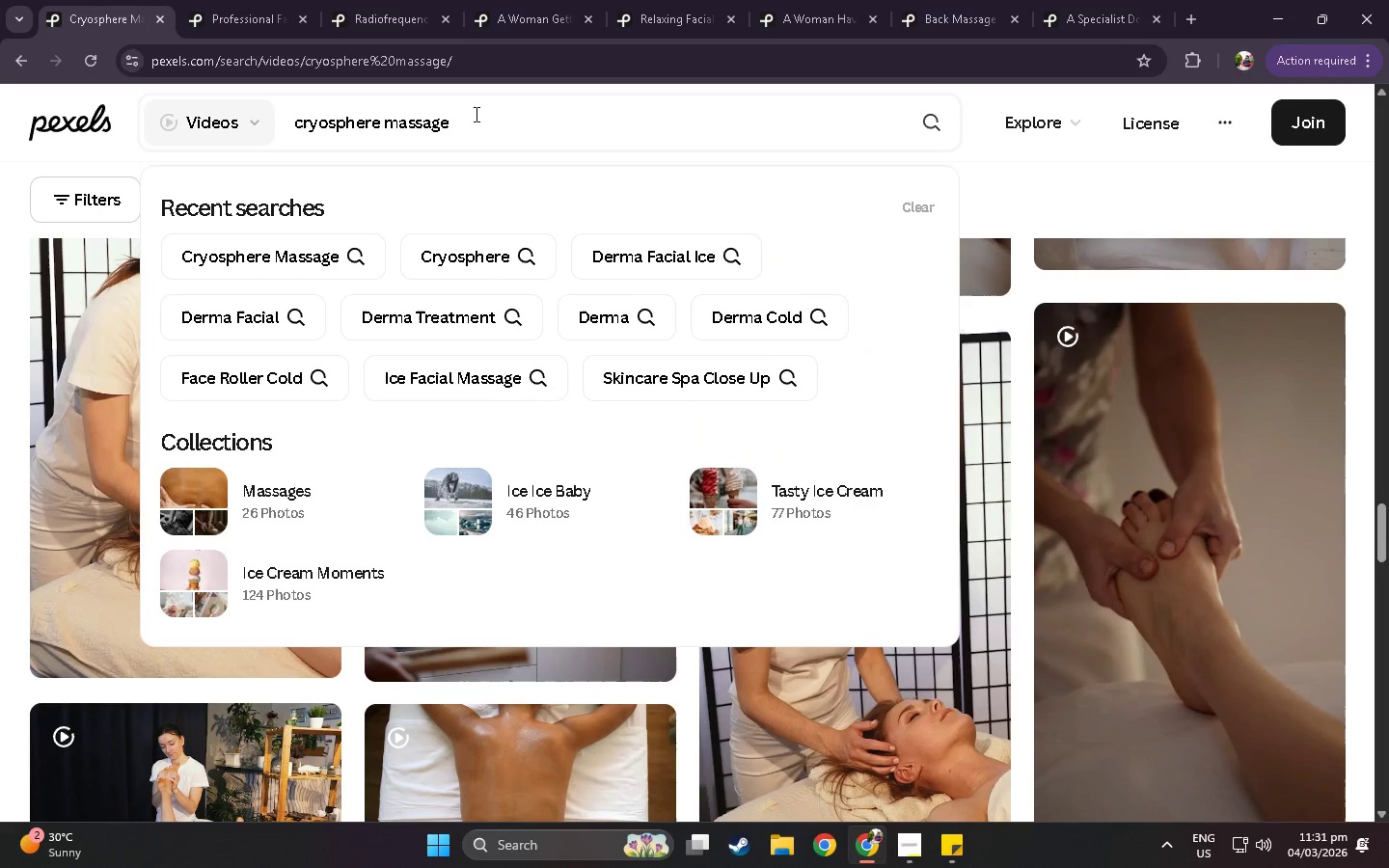 
left_click_drag(start_coordinate=[465, 126], to_coordinate=[386, 132])
 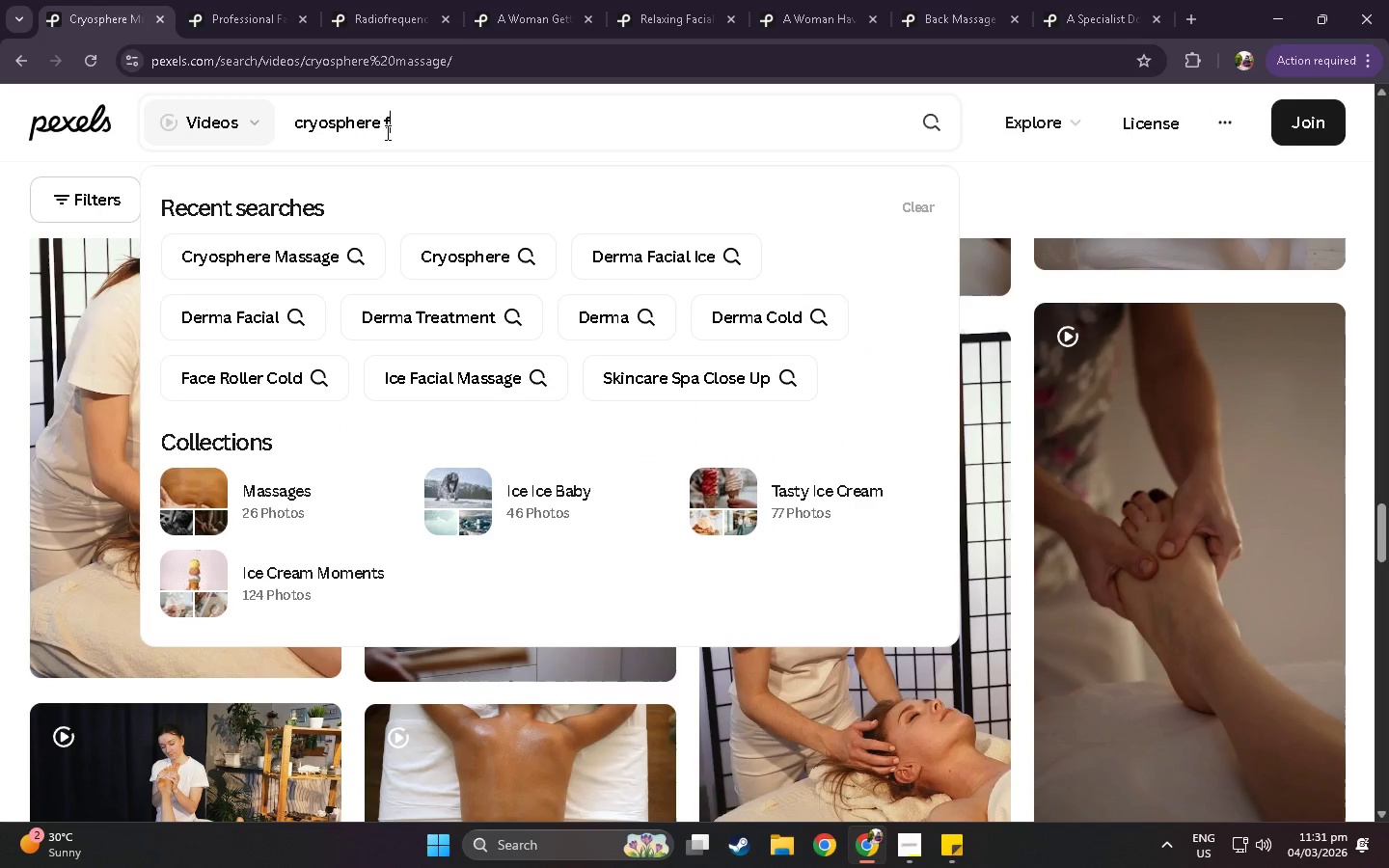 
type(facial)
 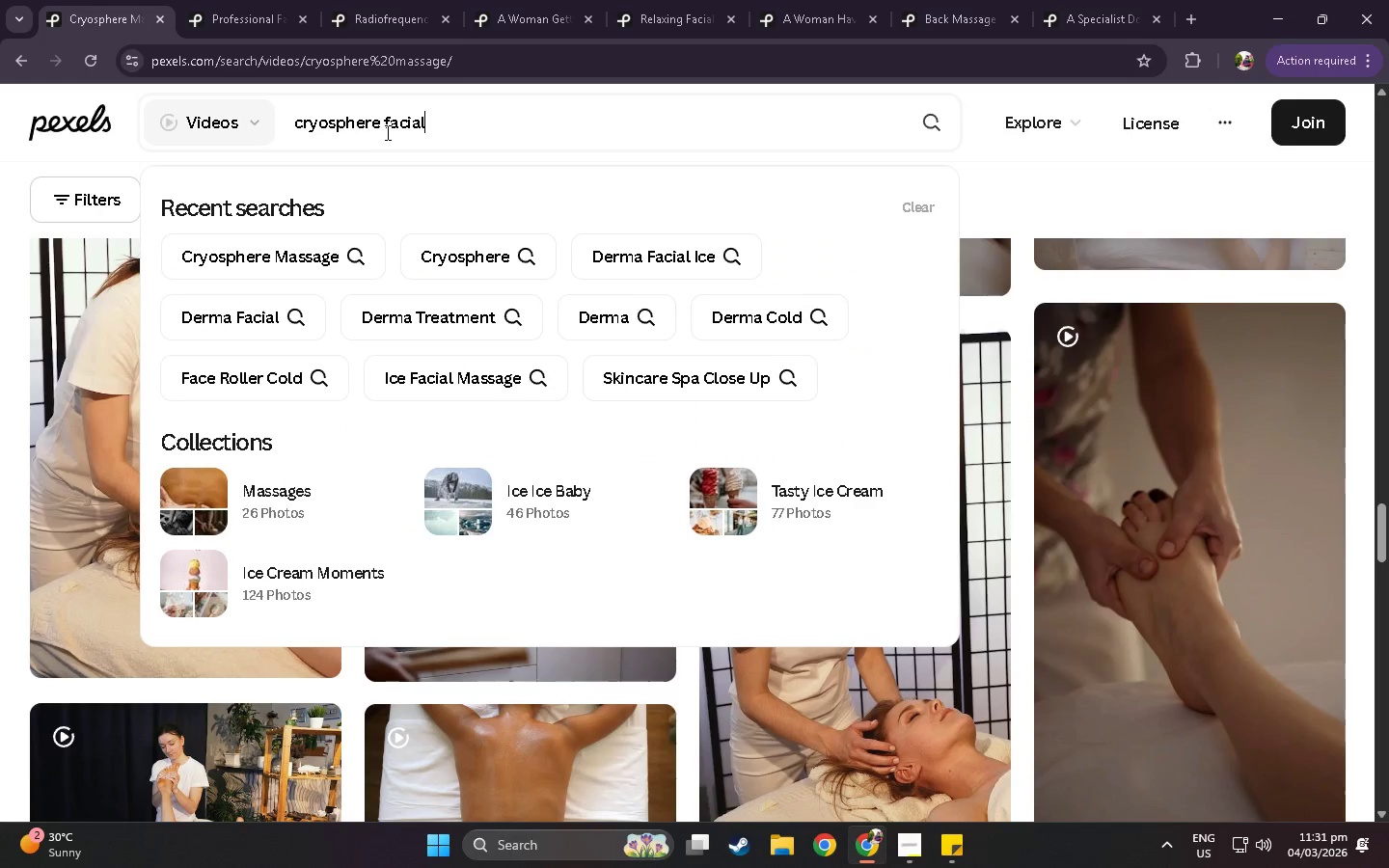 
key(Enter)
 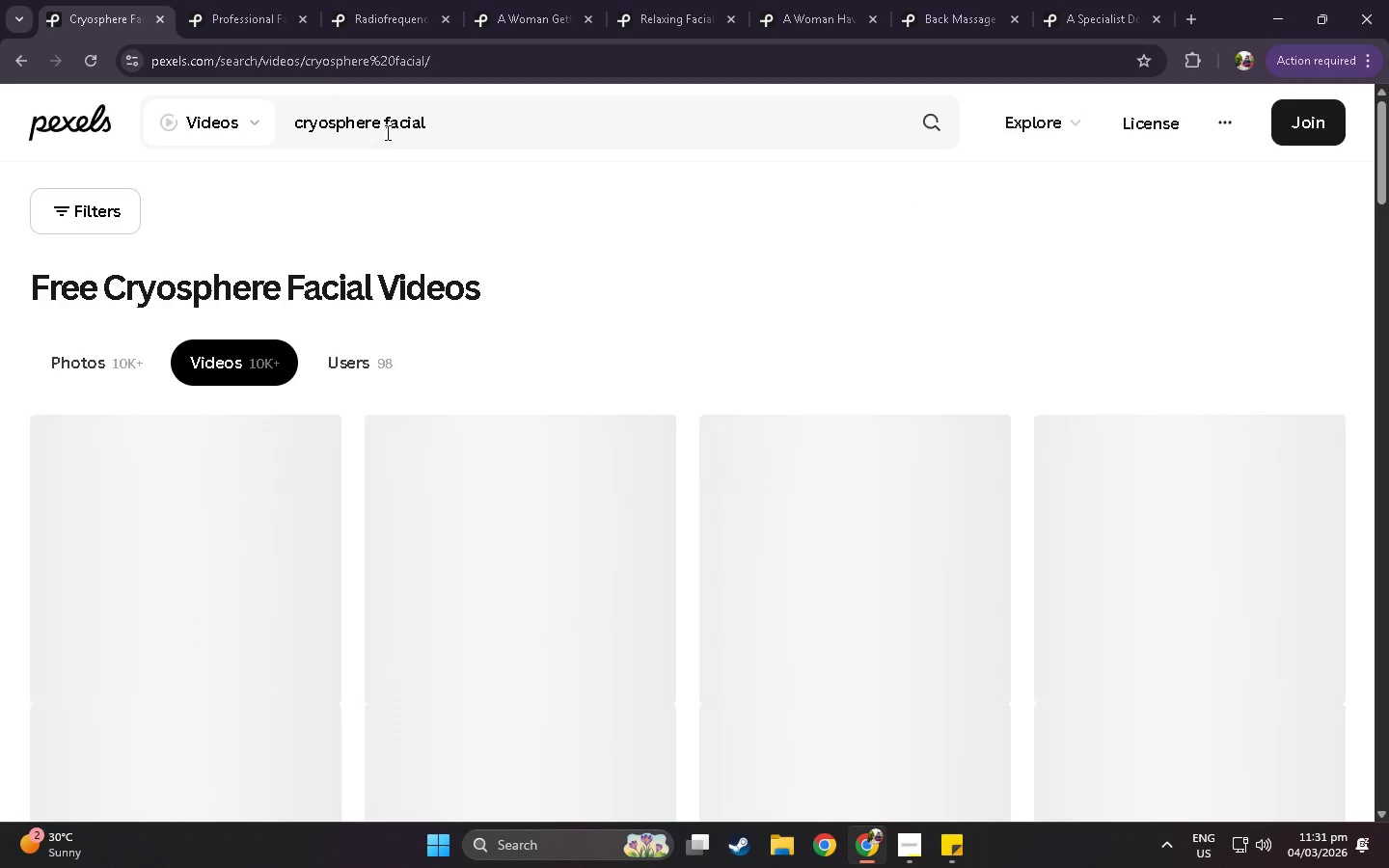 
scroll: coordinate [242, 652], scroll_direction: down, amount: 84.0
 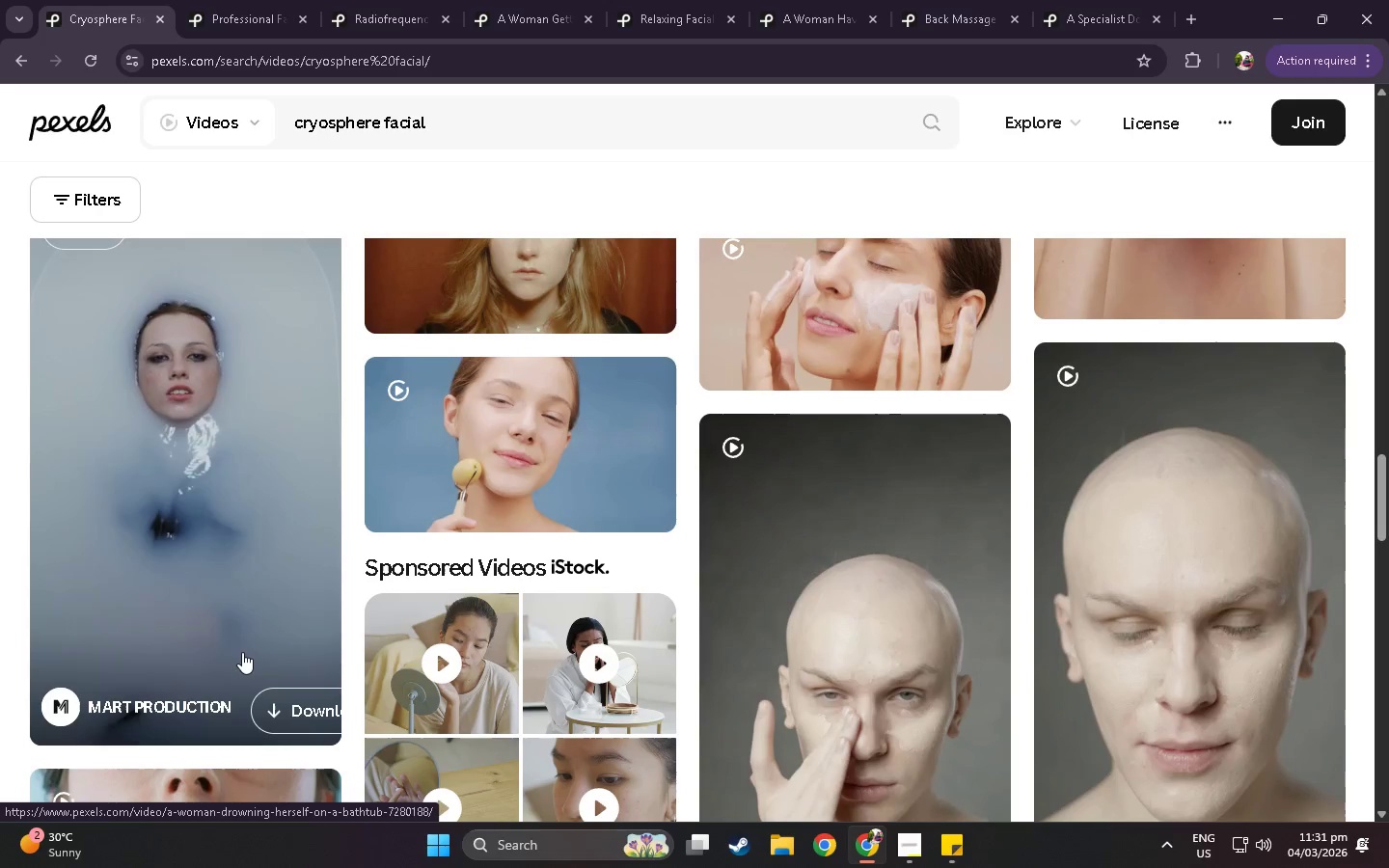 
scroll: coordinate [242, 652], scroll_direction: down, amount: 4.0
 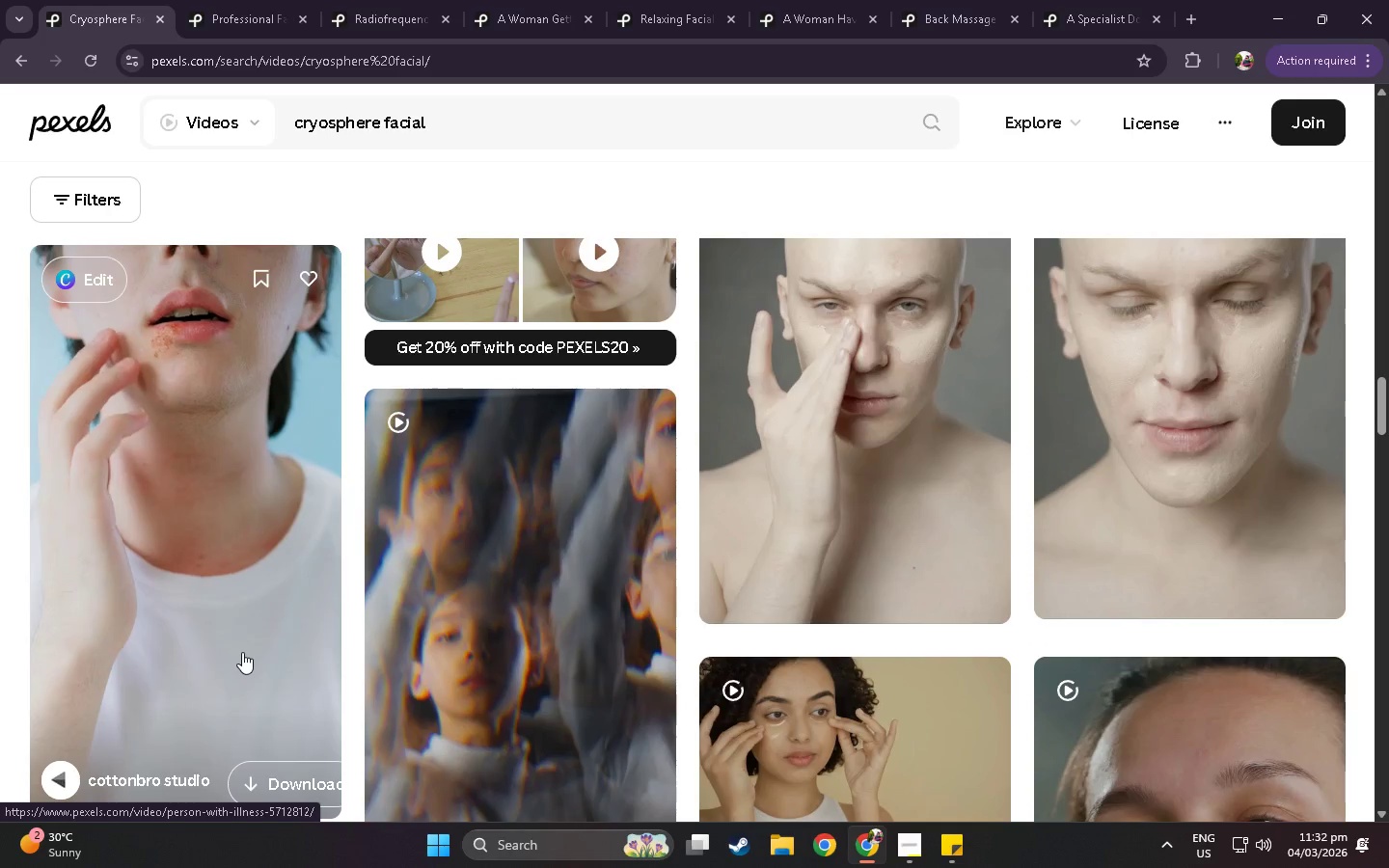 
scroll: coordinate [481, 531], scroll_direction: none, amount: 0.0
 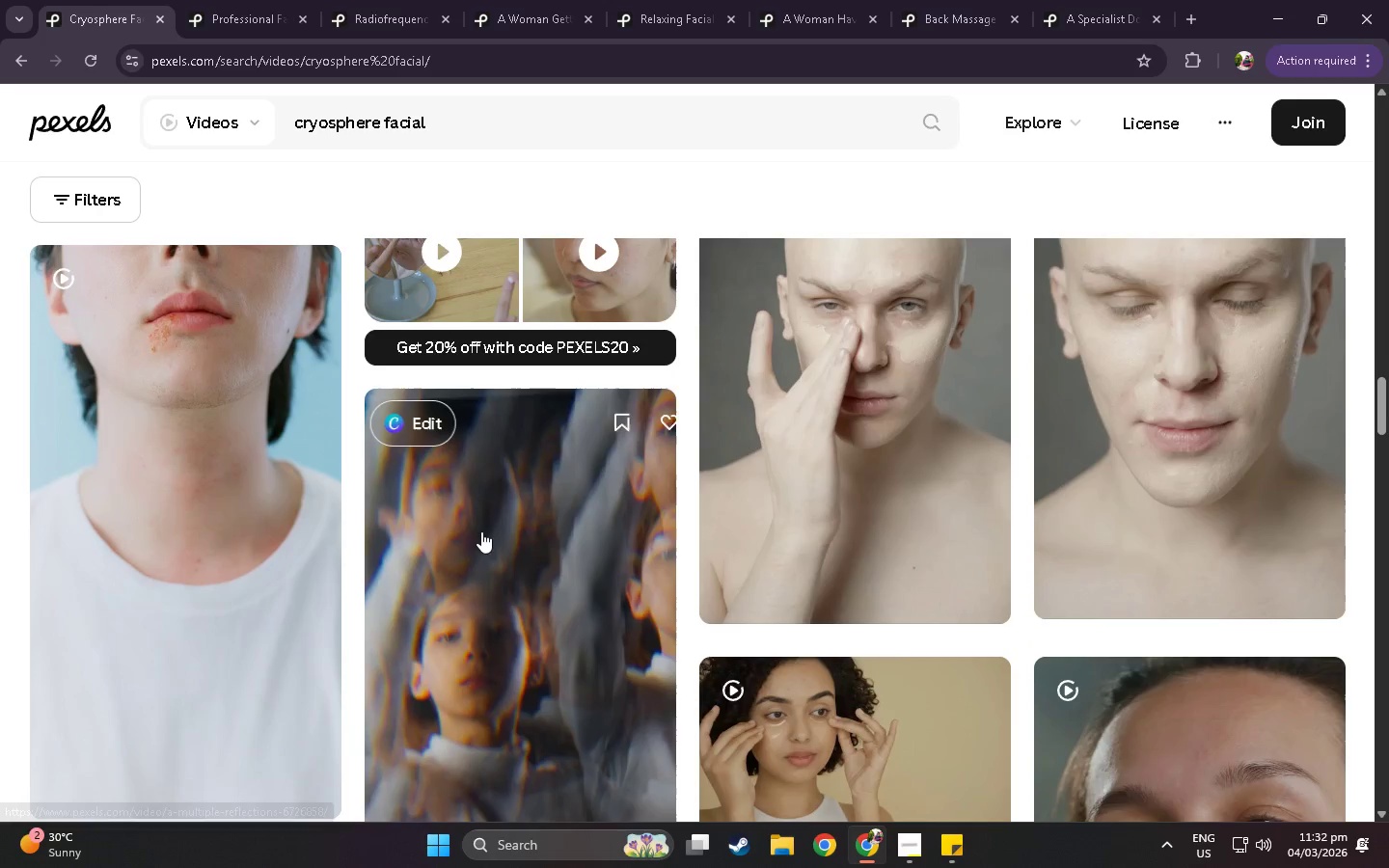 
scroll: coordinate [481, 531], scroll_direction: down, amount: 15.0
 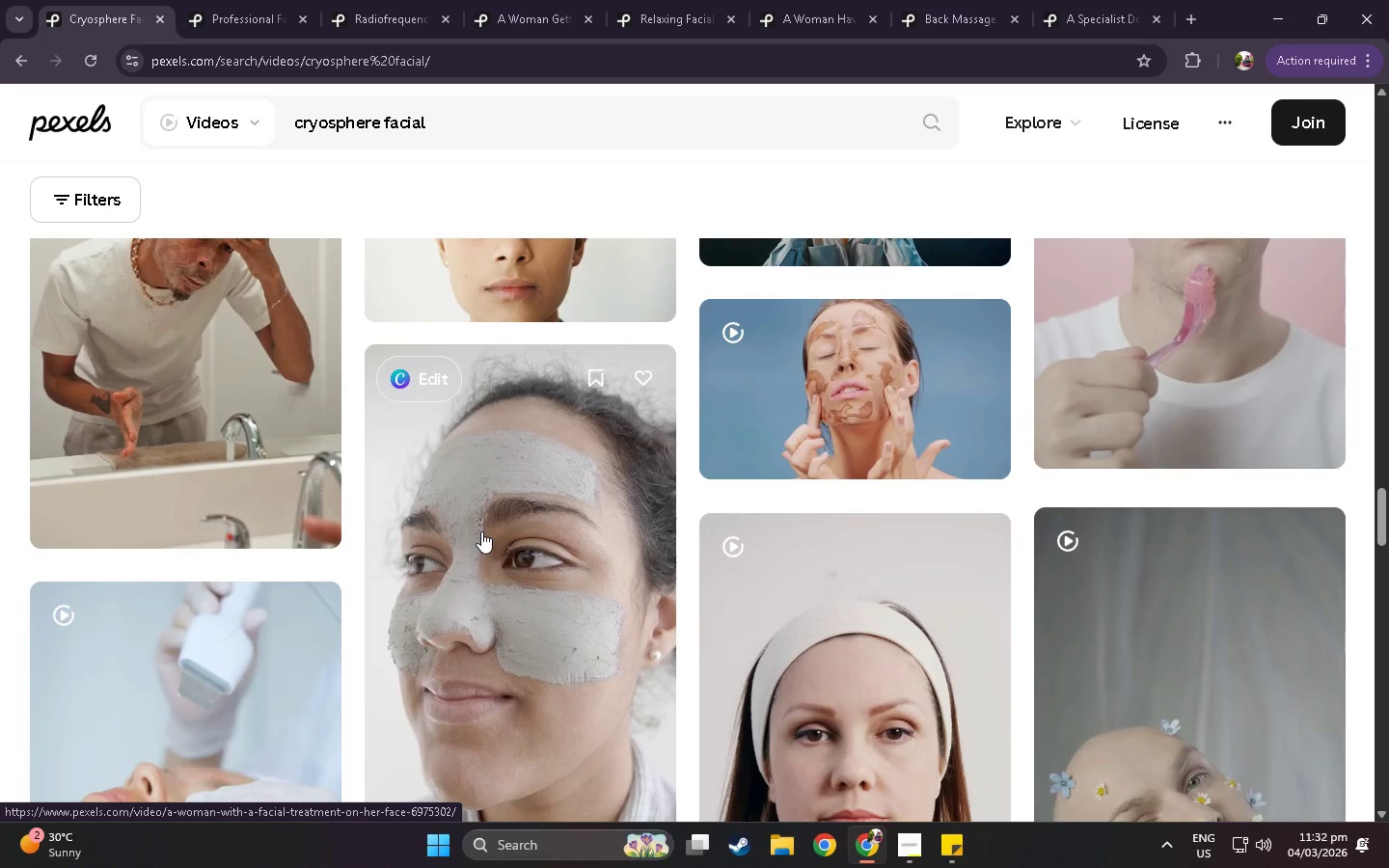 
scroll: coordinate [481, 531], scroll_direction: down, amount: 9.0
 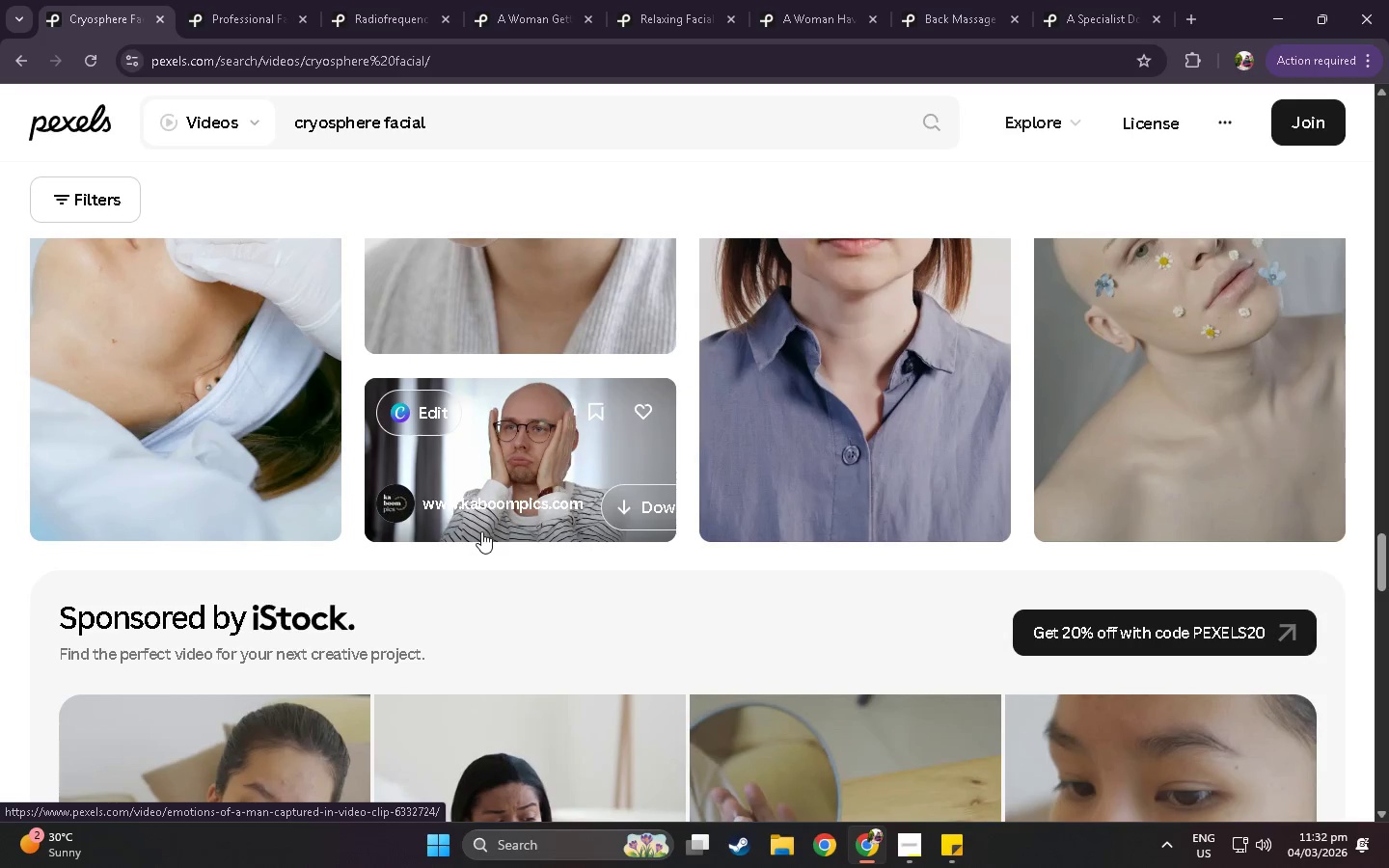 
scroll: coordinate [481, 531], scroll_direction: down, amount: 5.0
 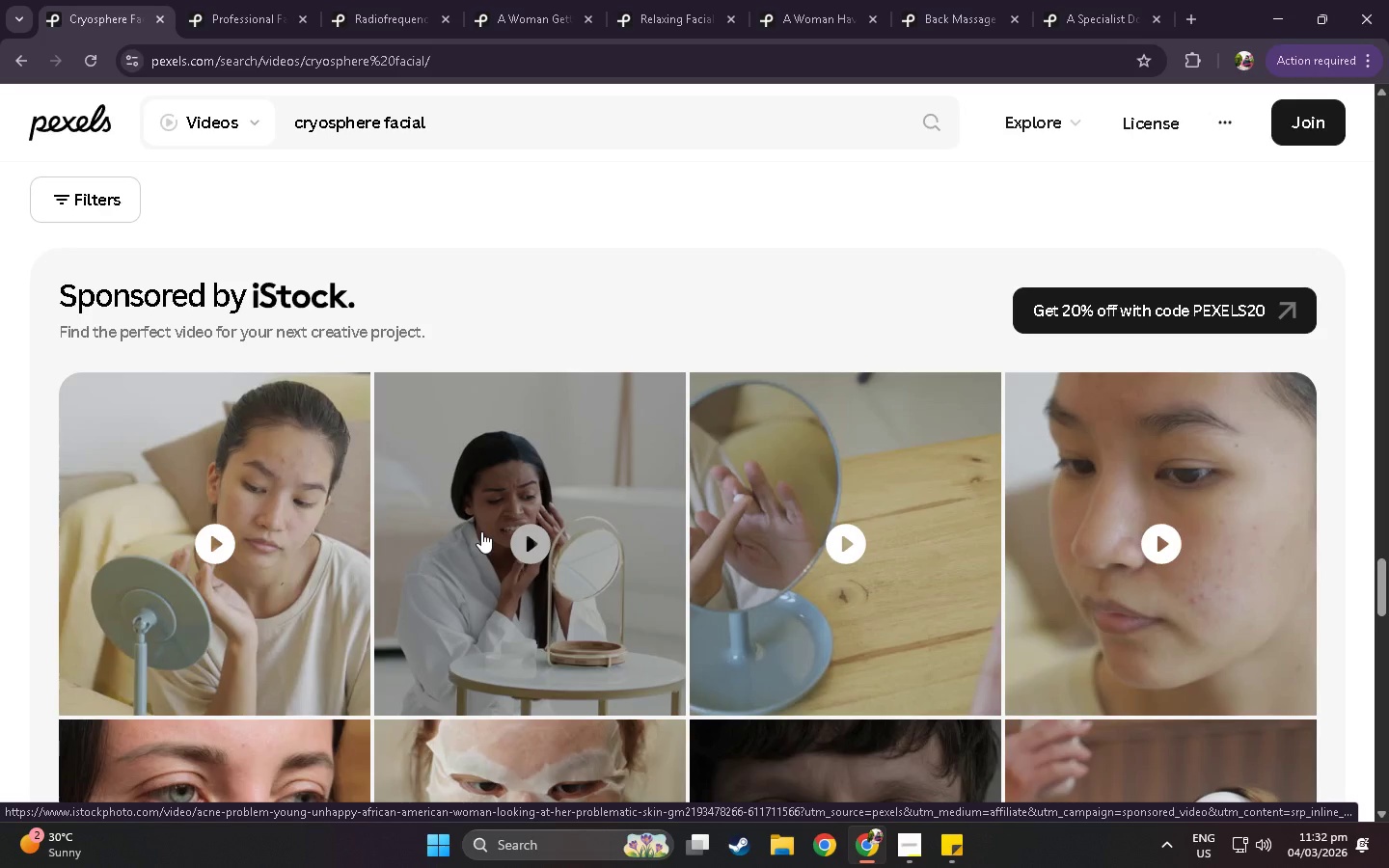 
scroll: coordinate [435, 496], scroll_direction: down, amount: 10.0
 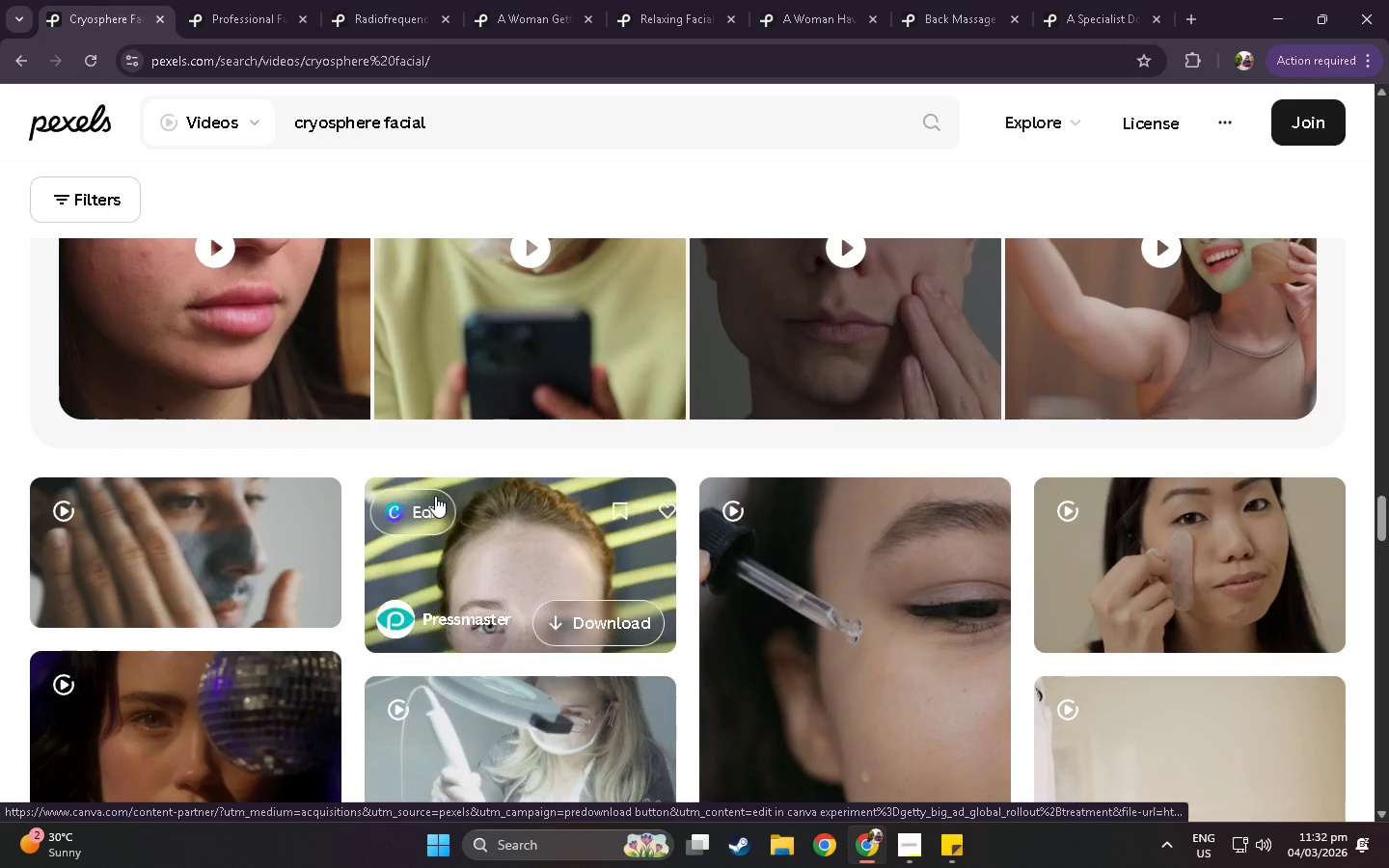 
scroll: coordinate [435, 484], scroll_direction: down, amount: 16.0
 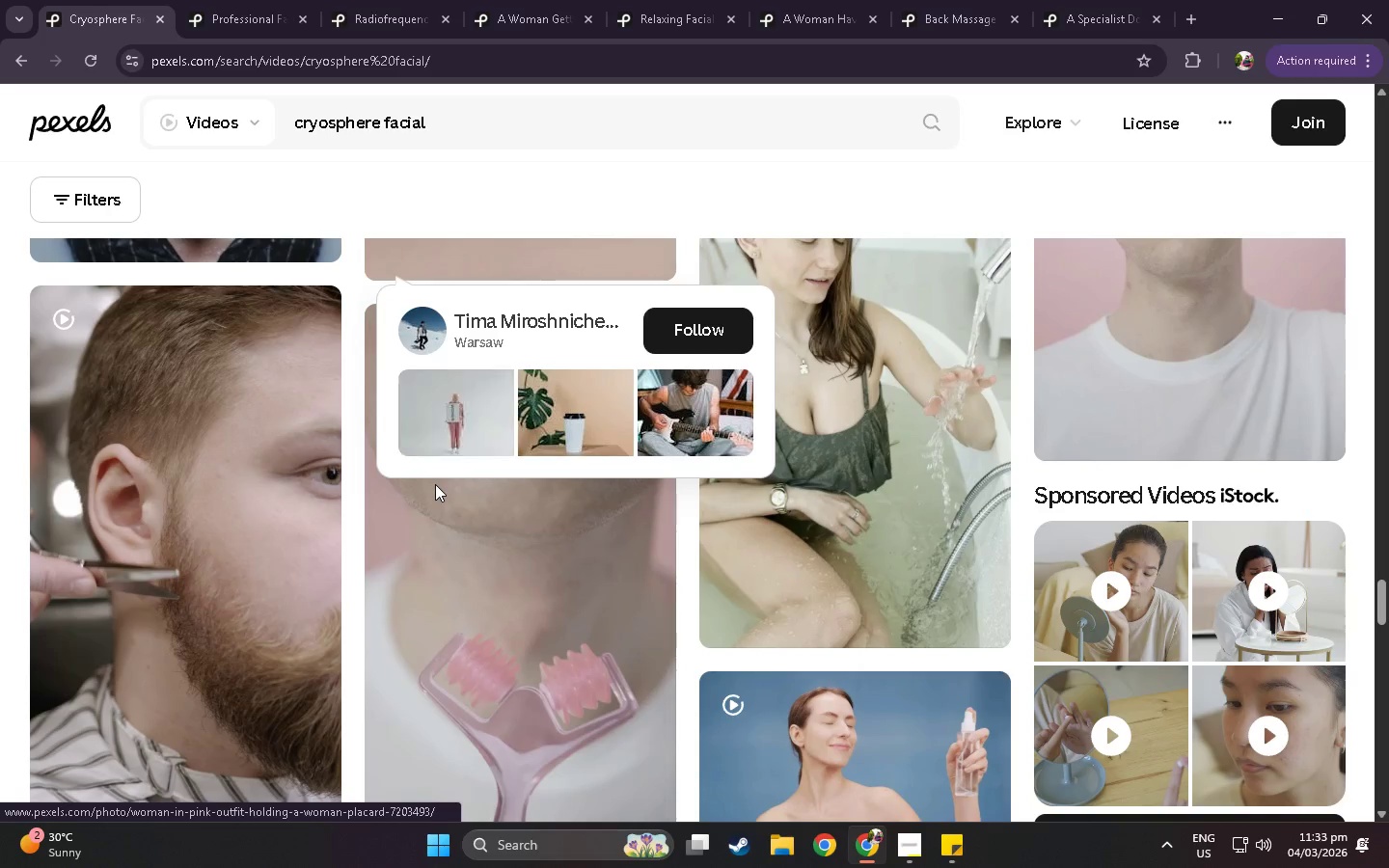 
scroll: coordinate [433, 484], scroll_direction: down, amount: 8.0
 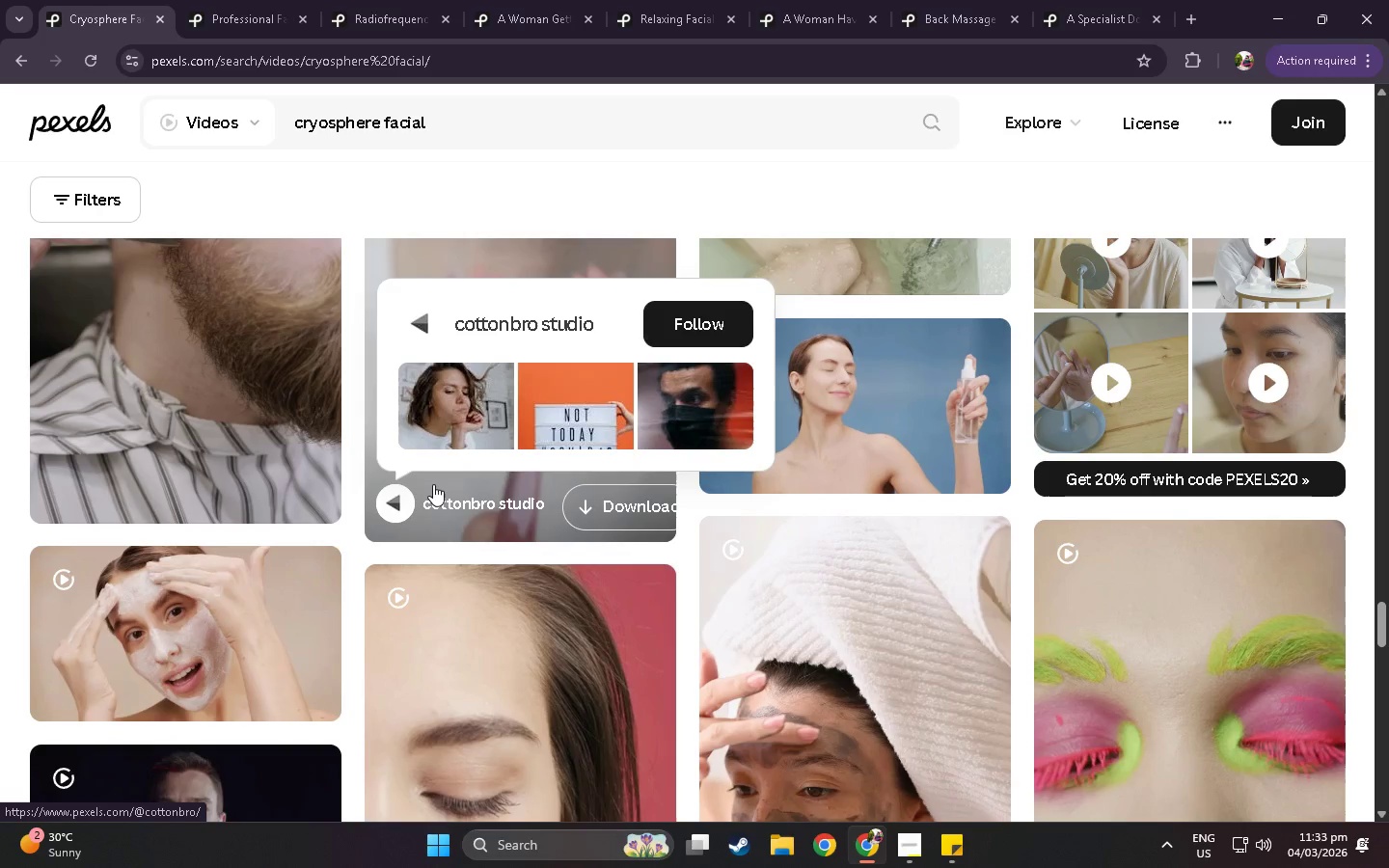 
scroll: coordinate [429, 488], scroll_direction: down, amount: 12.0
 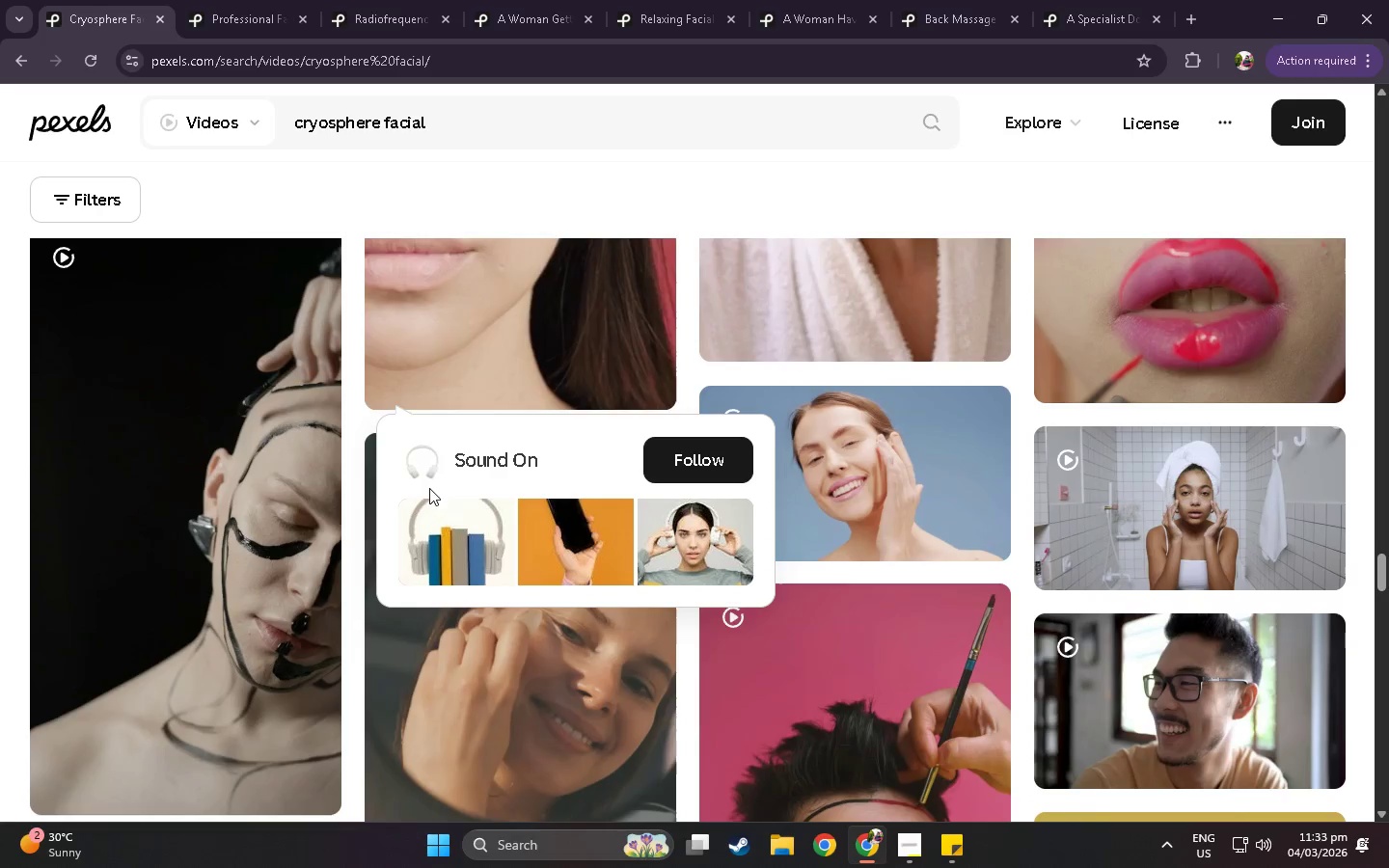 
scroll: coordinate [521, 631], scroll_direction: down, amount: 46.0
 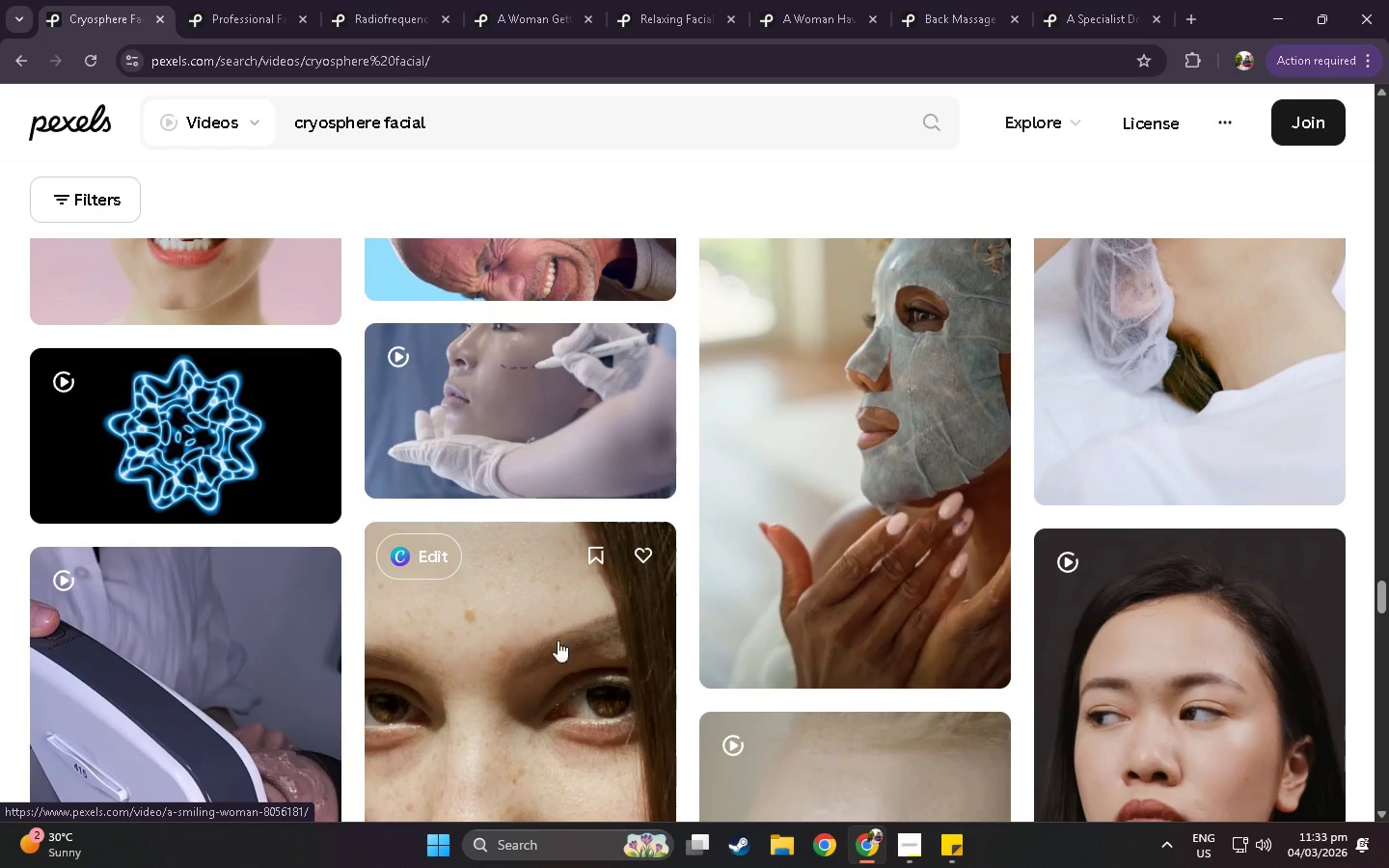 
scroll: coordinate [957, 514], scroll_direction: up, amount: 12.0
 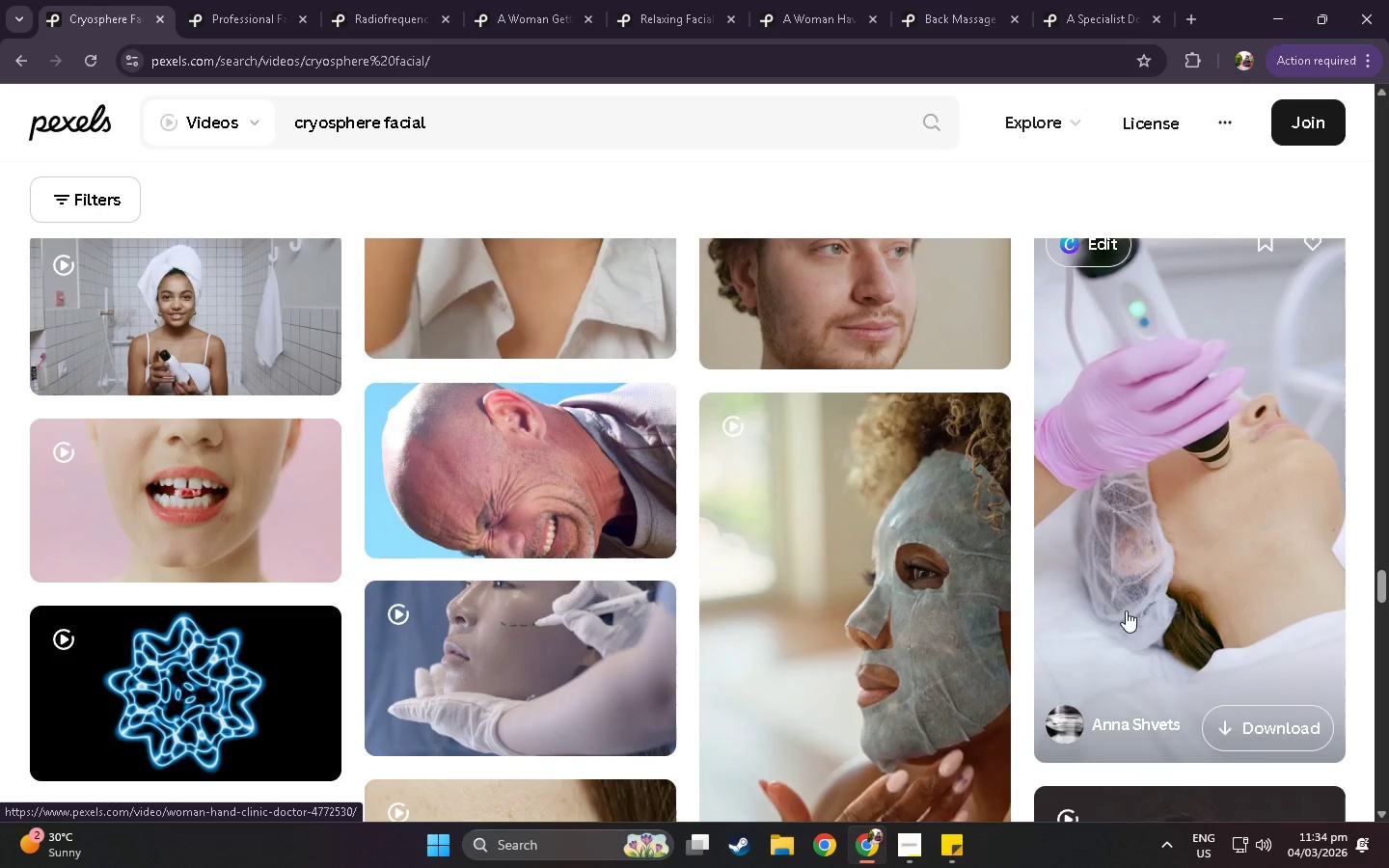 
wait(6.39)
 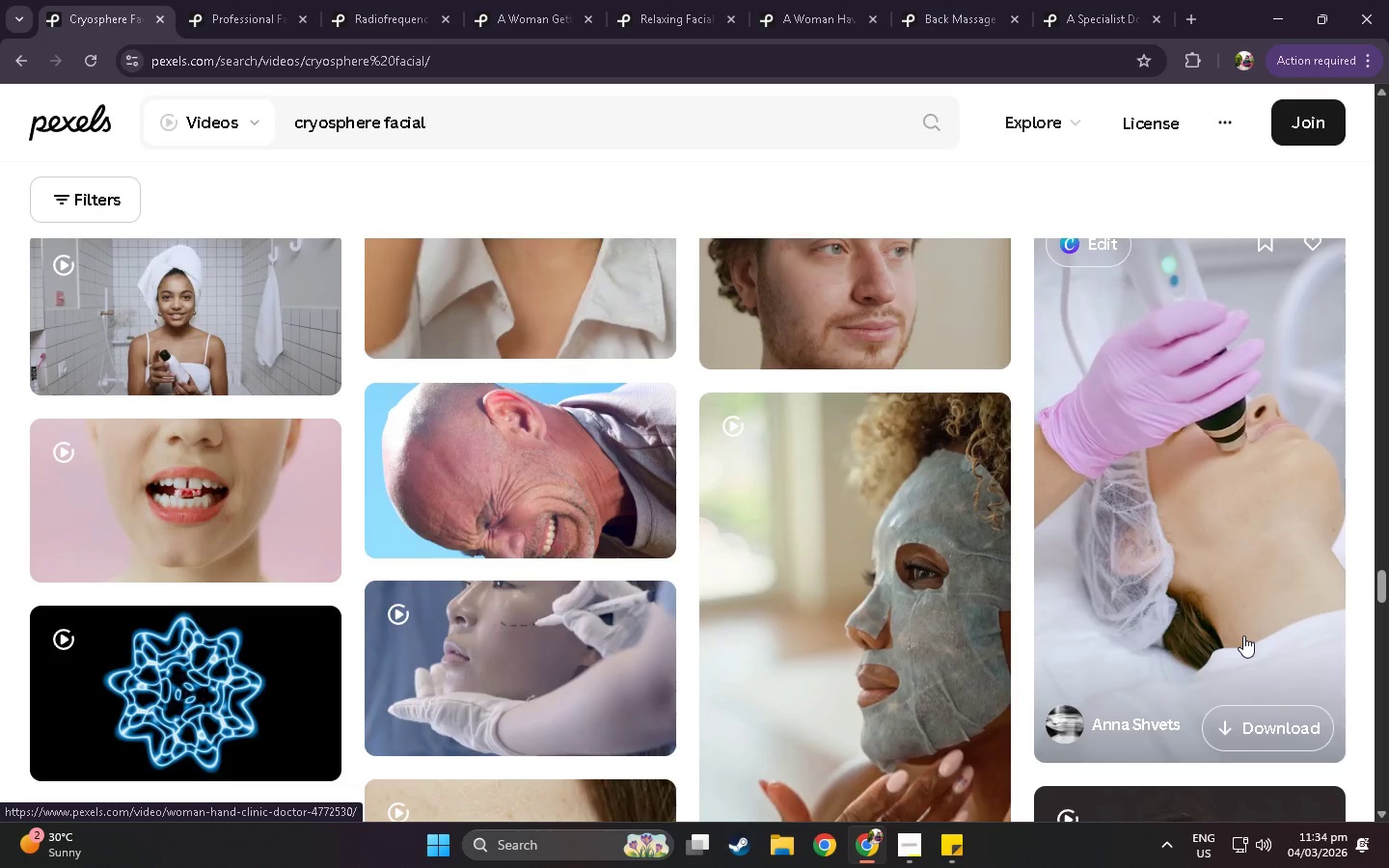 
scroll: coordinate [826, 773], scroll_direction: down, amount: 17.0
 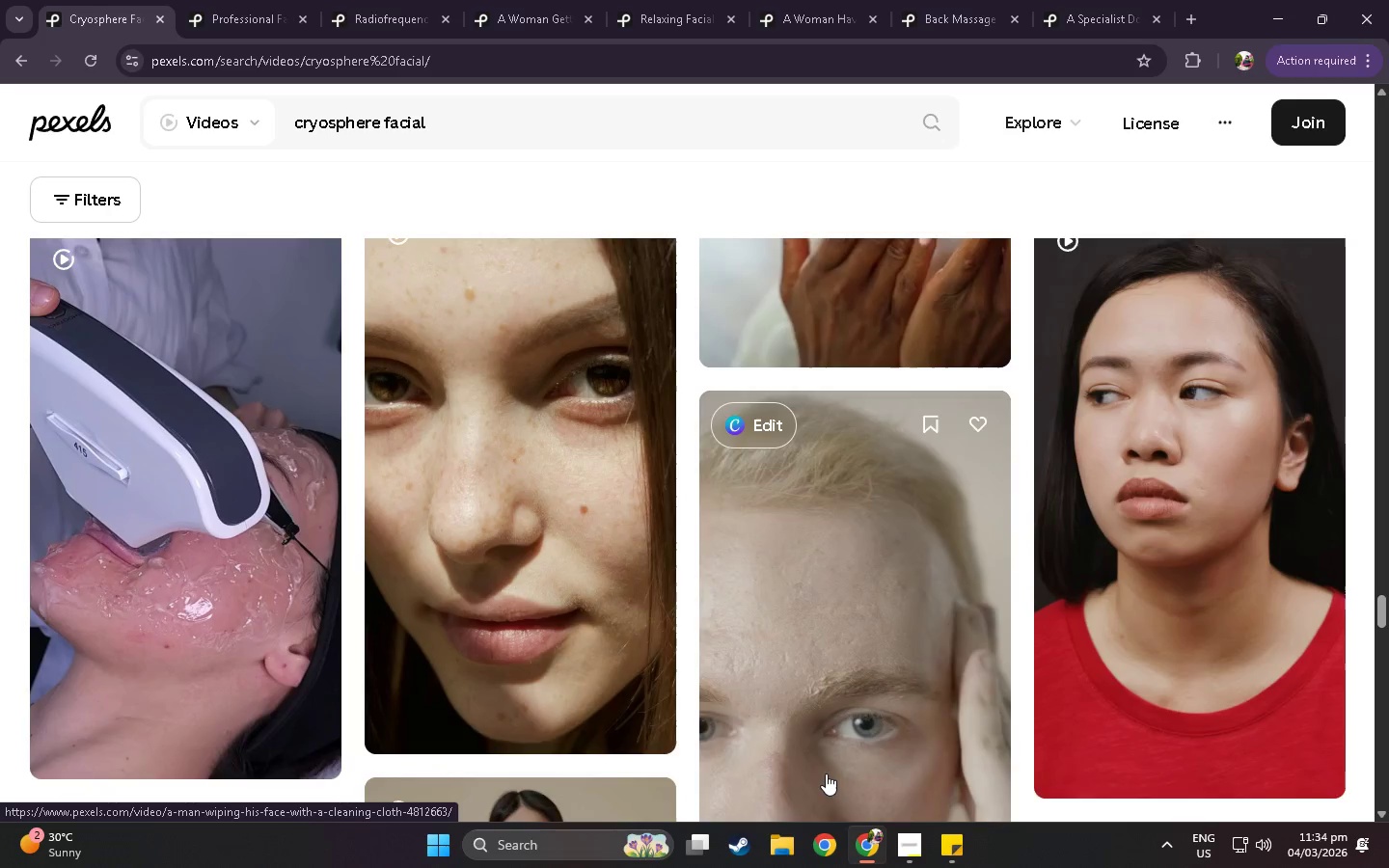 
scroll: coordinate [826, 772], scroll_direction: up, amount: 1.0
 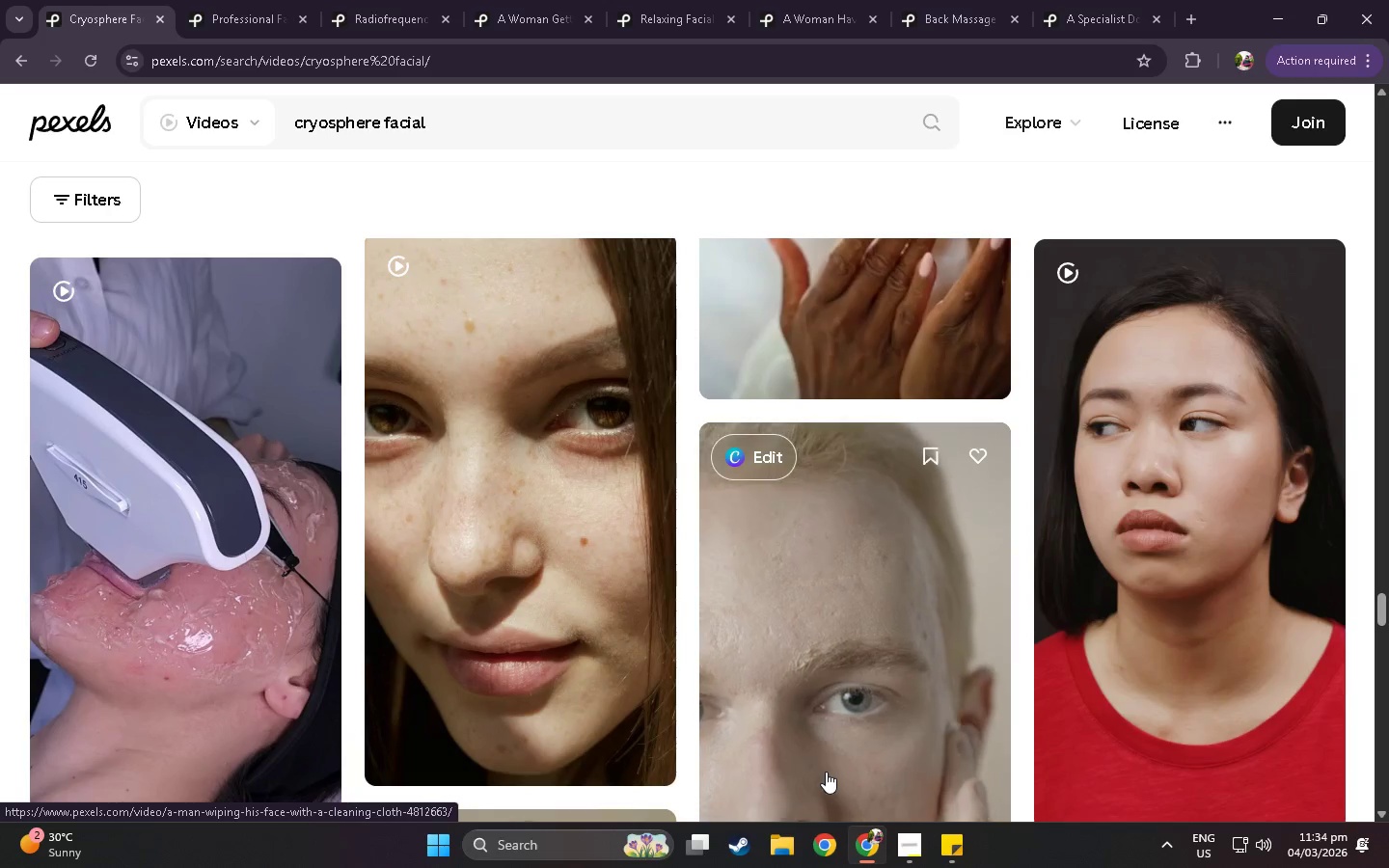 
scroll: coordinate [159, 867], scroll_direction: down, amount: 36.0
 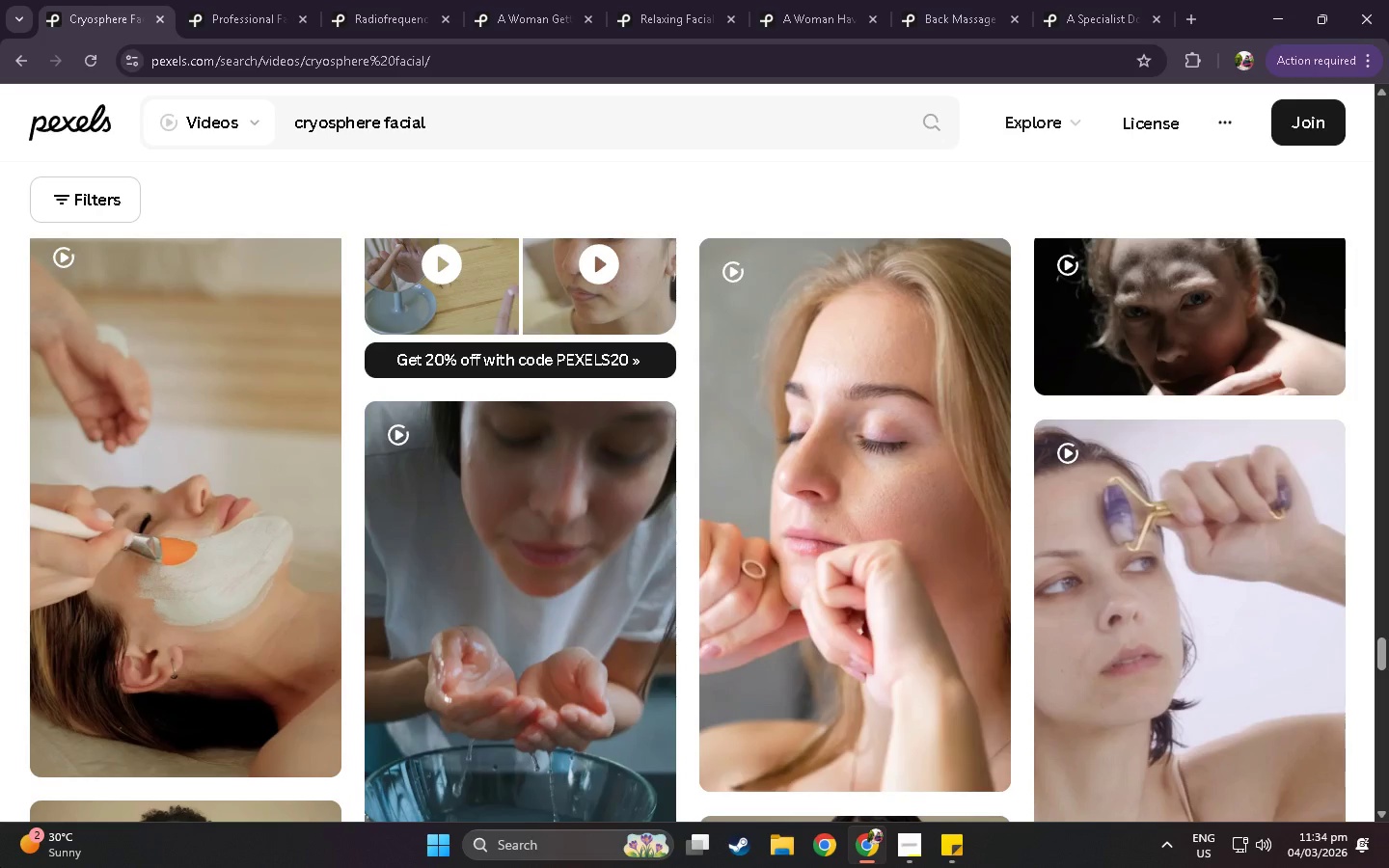 
scroll: coordinate [268, 551], scroll_direction: down, amount: 50.0
 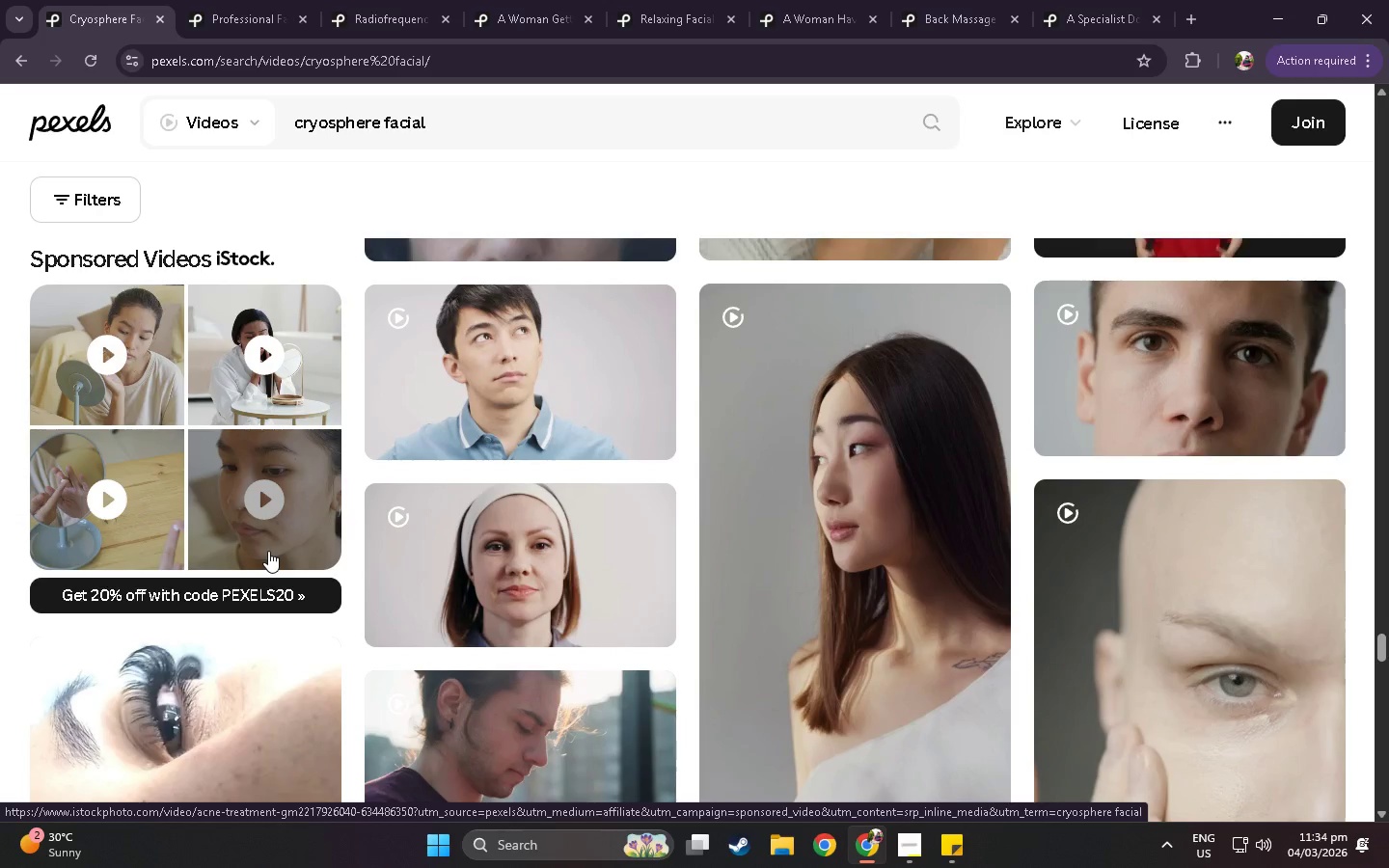 
scroll: coordinate [268, 551], scroll_direction: down, amount: 19.0
 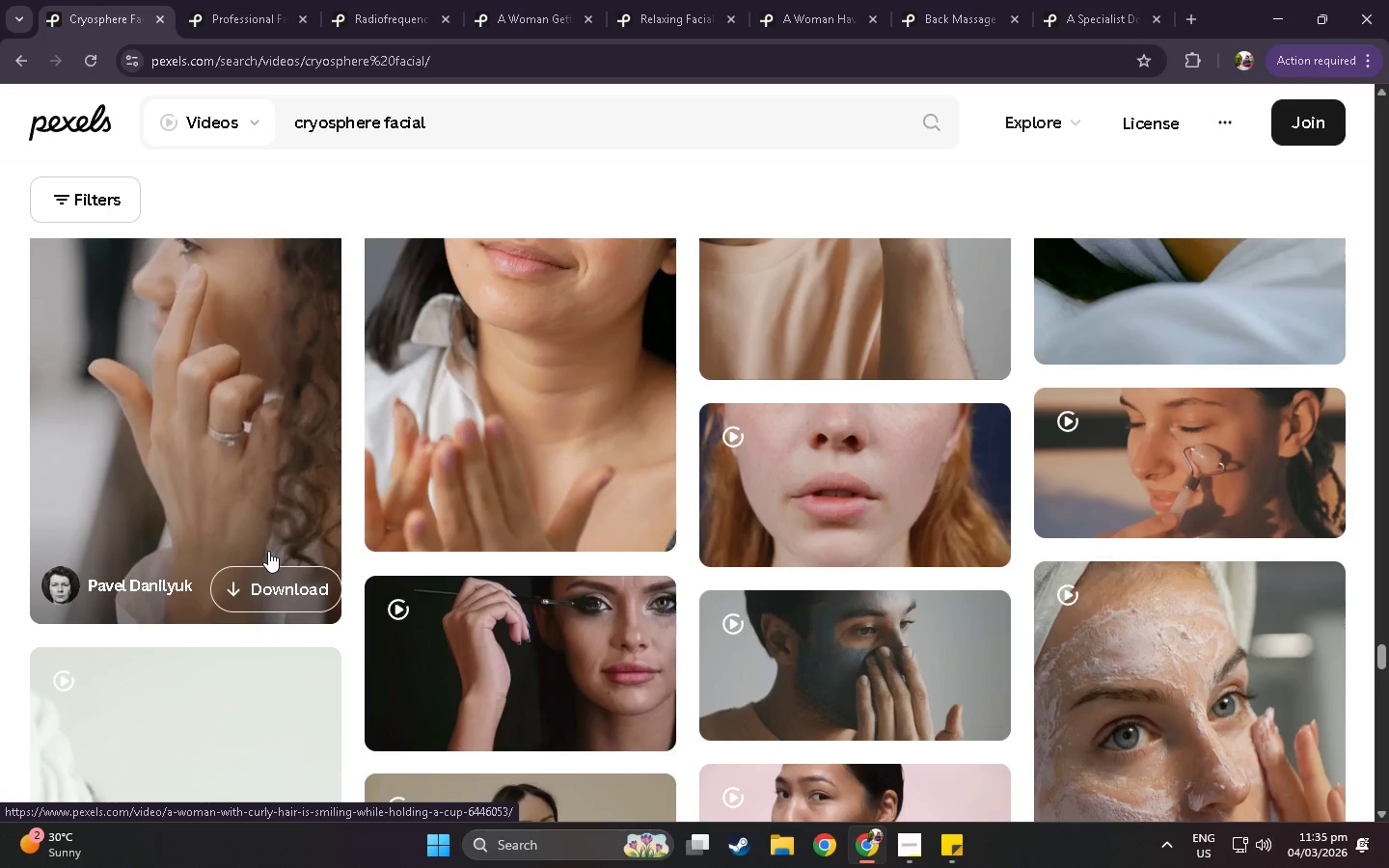 
scroll: coordinate [216, 478], scroll_direction: down, amount: 21.0
 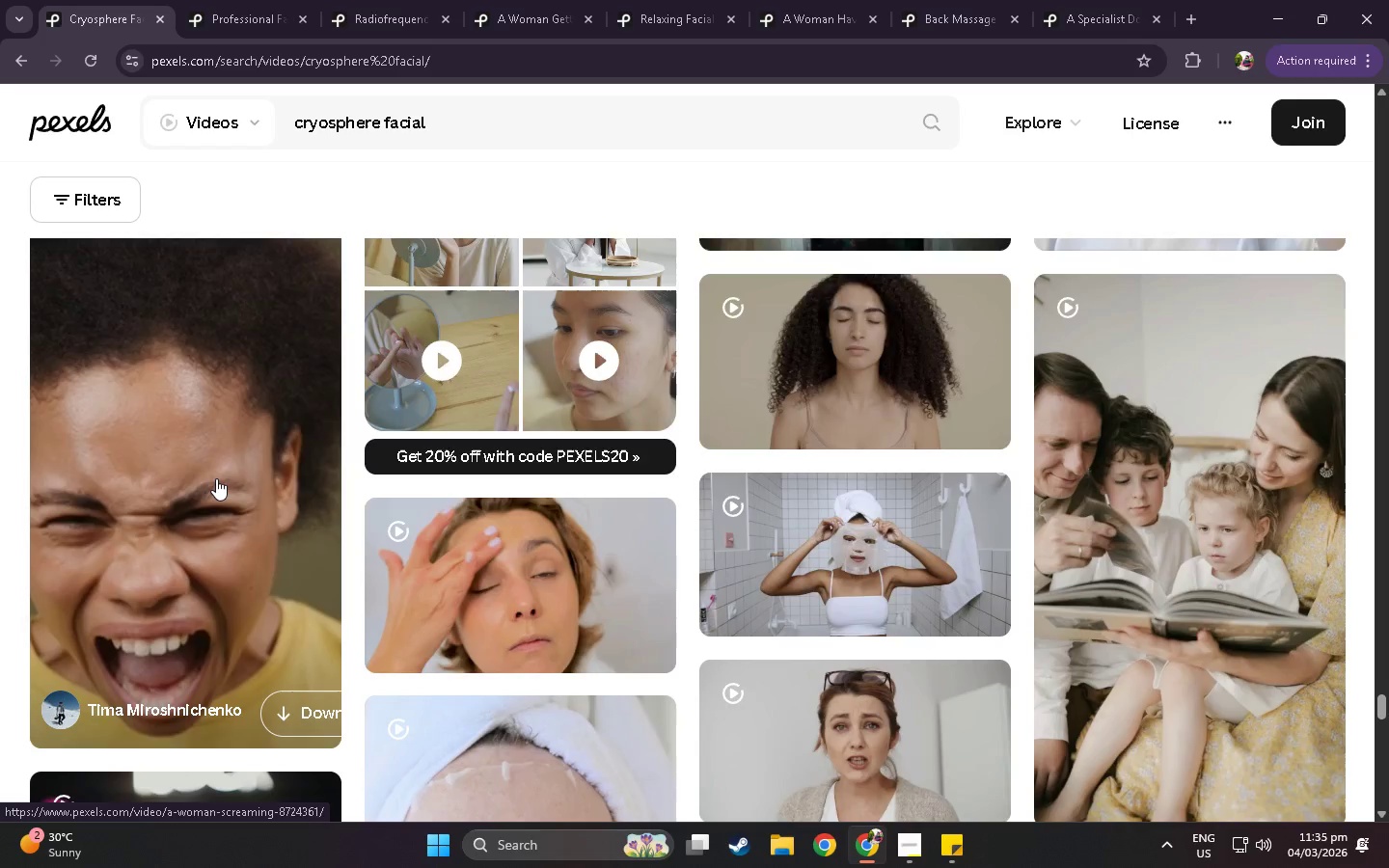 
scroll: coordinate [218, 475], scroll_direction: down, amount: 21.0
 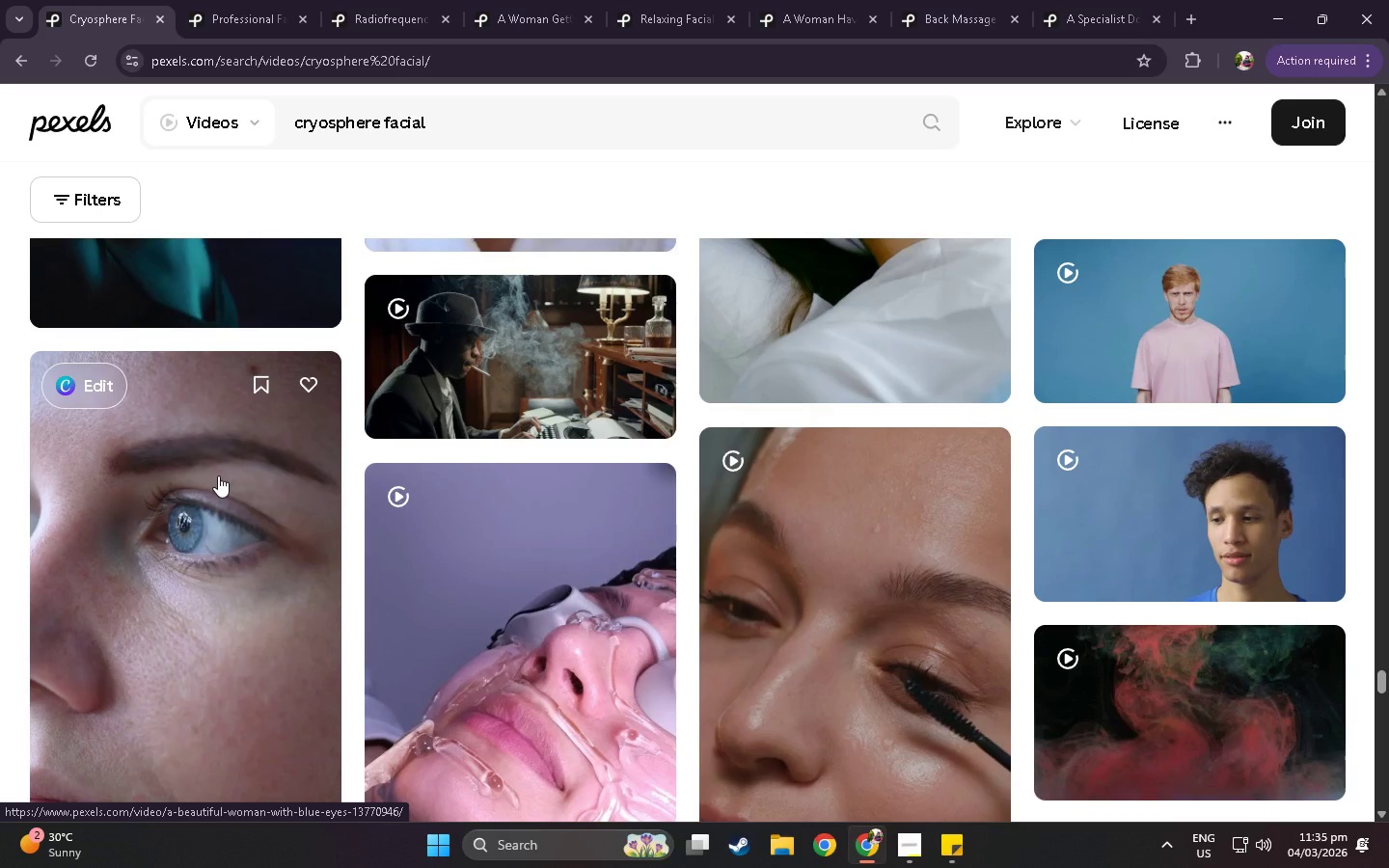 
scroll: coordinate [218, 475], scroll_direction: down, amount: 12.0
 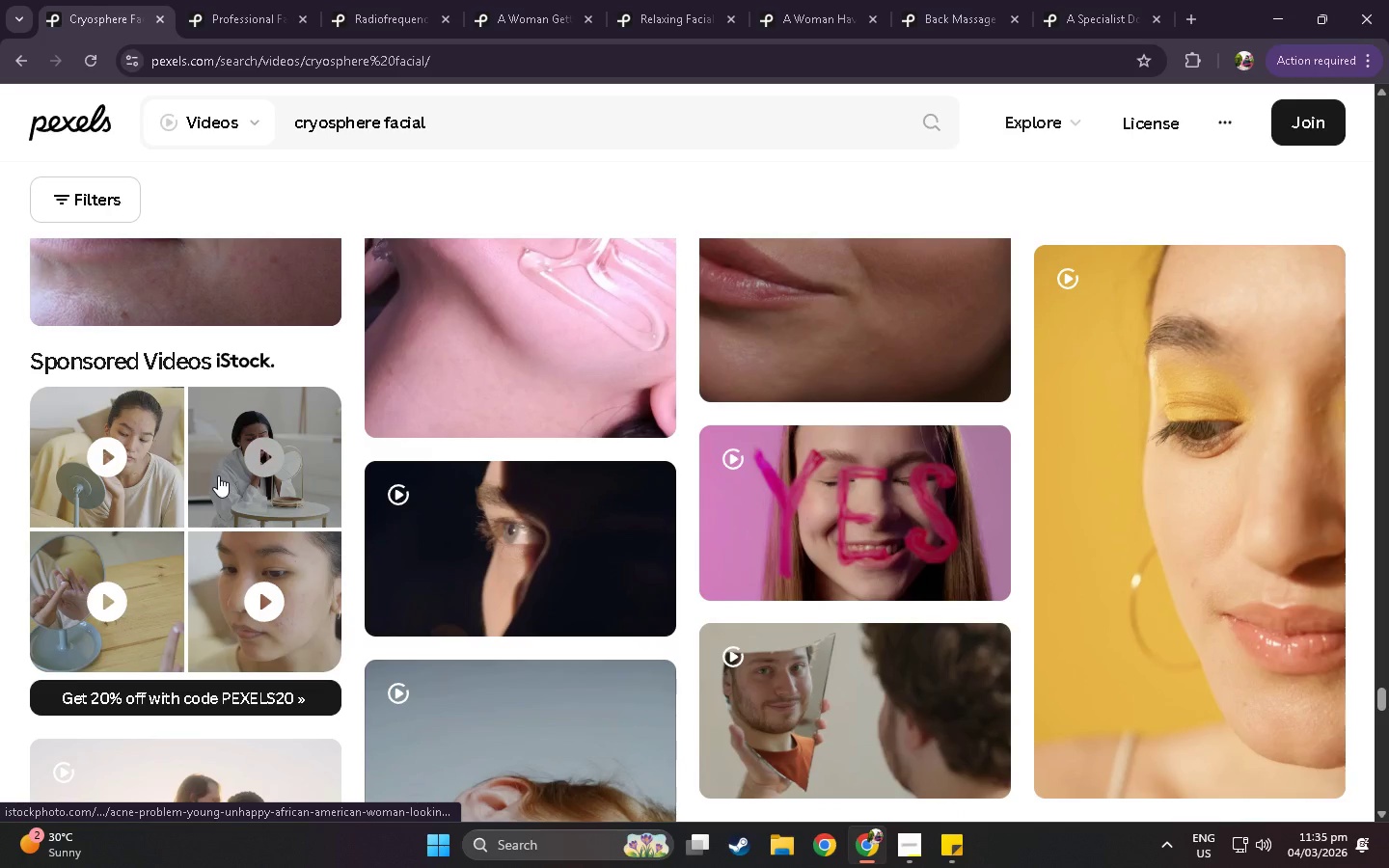 
scroll: coordinate [218, 475], scroll_direction: down, amount: 11.0
 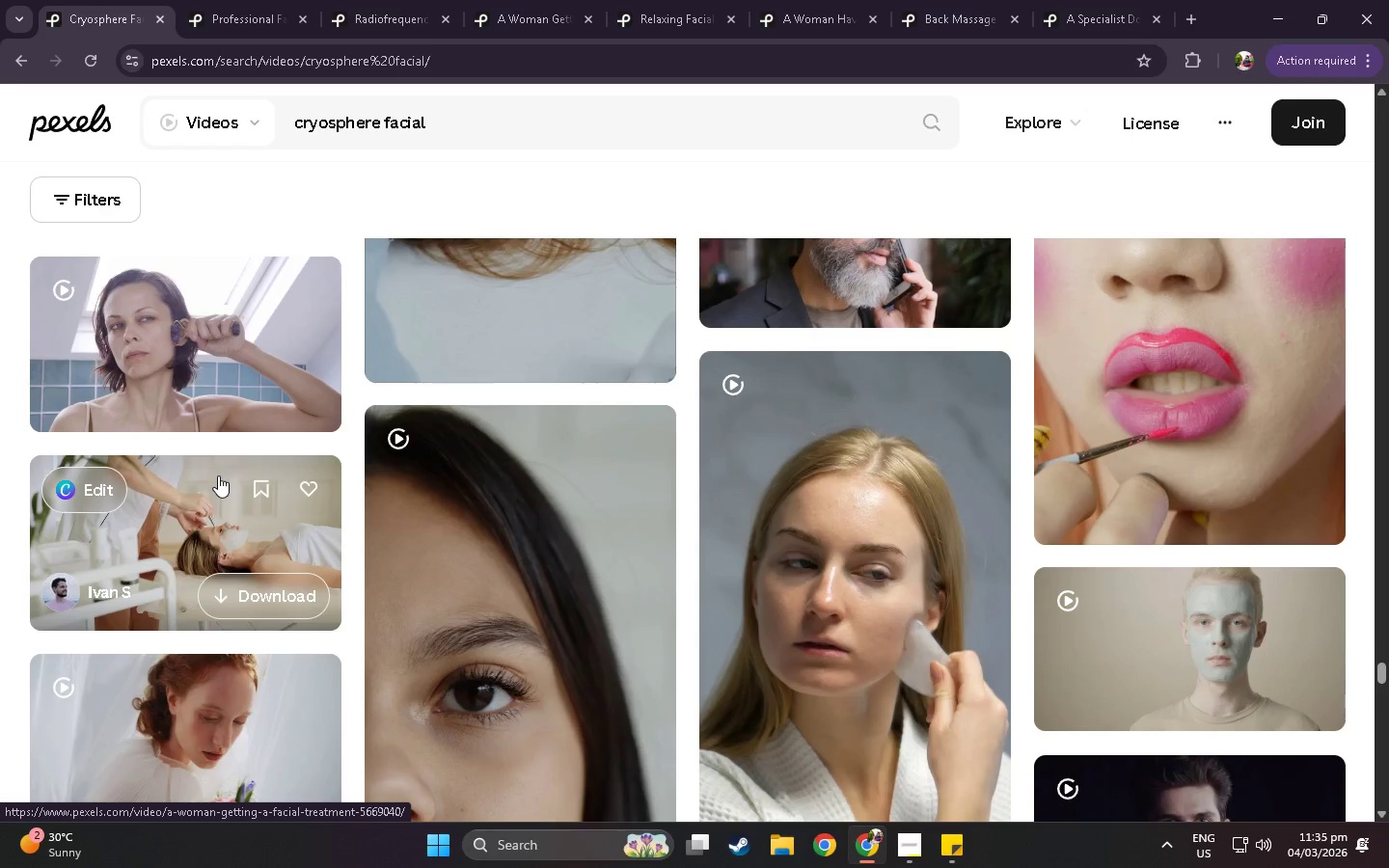 
wait(9.13)
 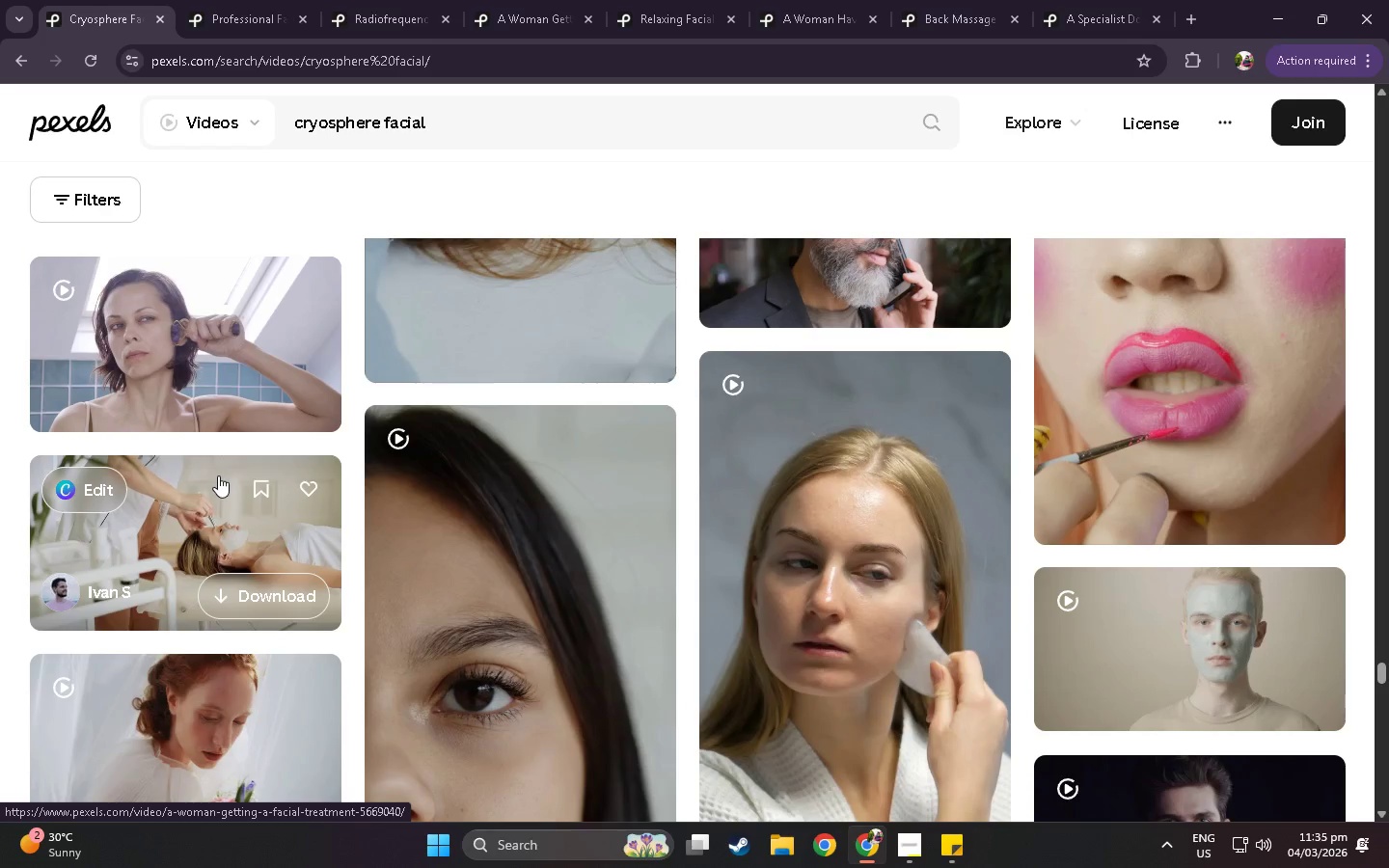 
scroll: coordinate [271, 525], scroll_direction: down, amount: 19.0
 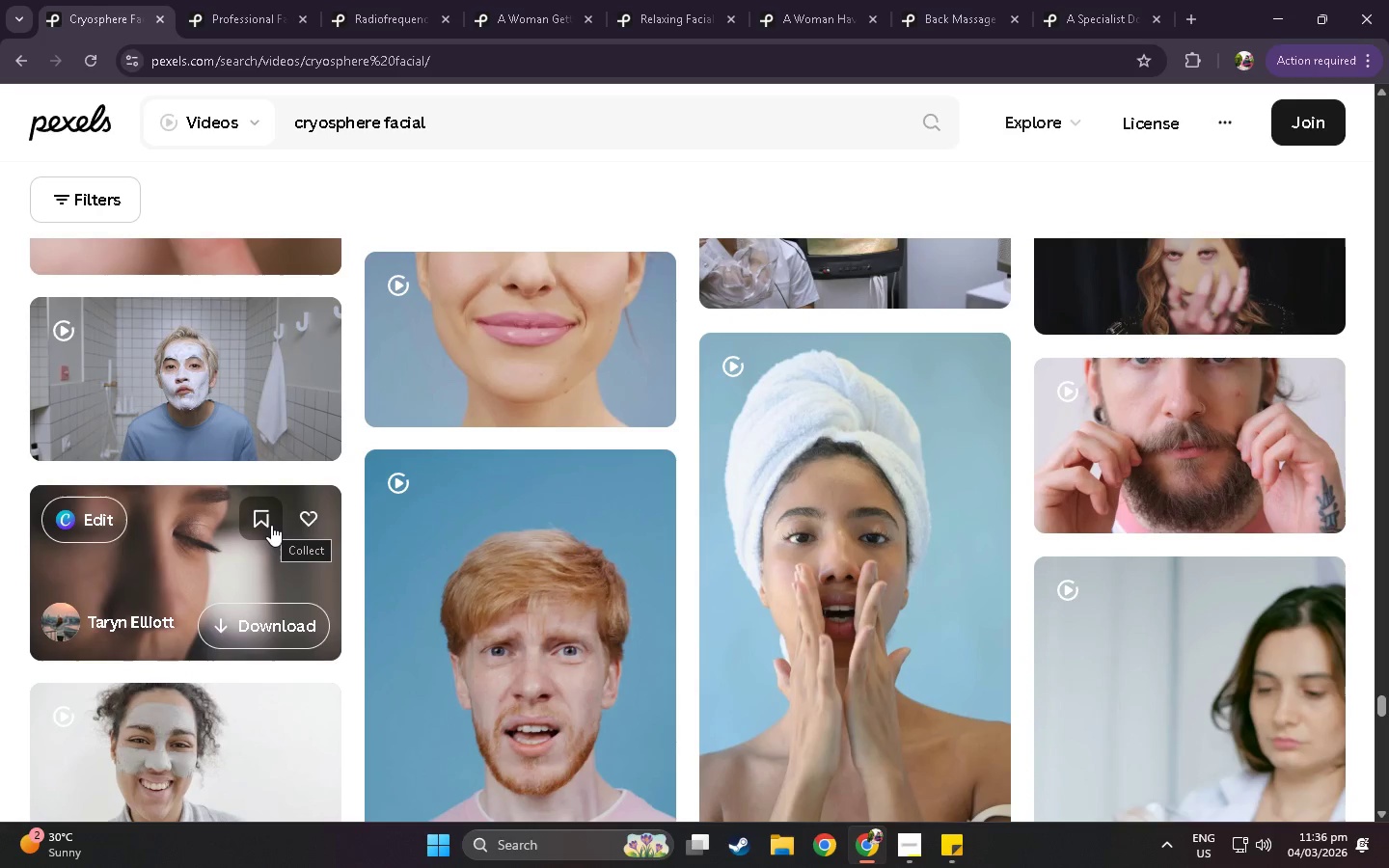 
scroll: coordinate [271, 525], scroll_direction: down, amount: 7.0
 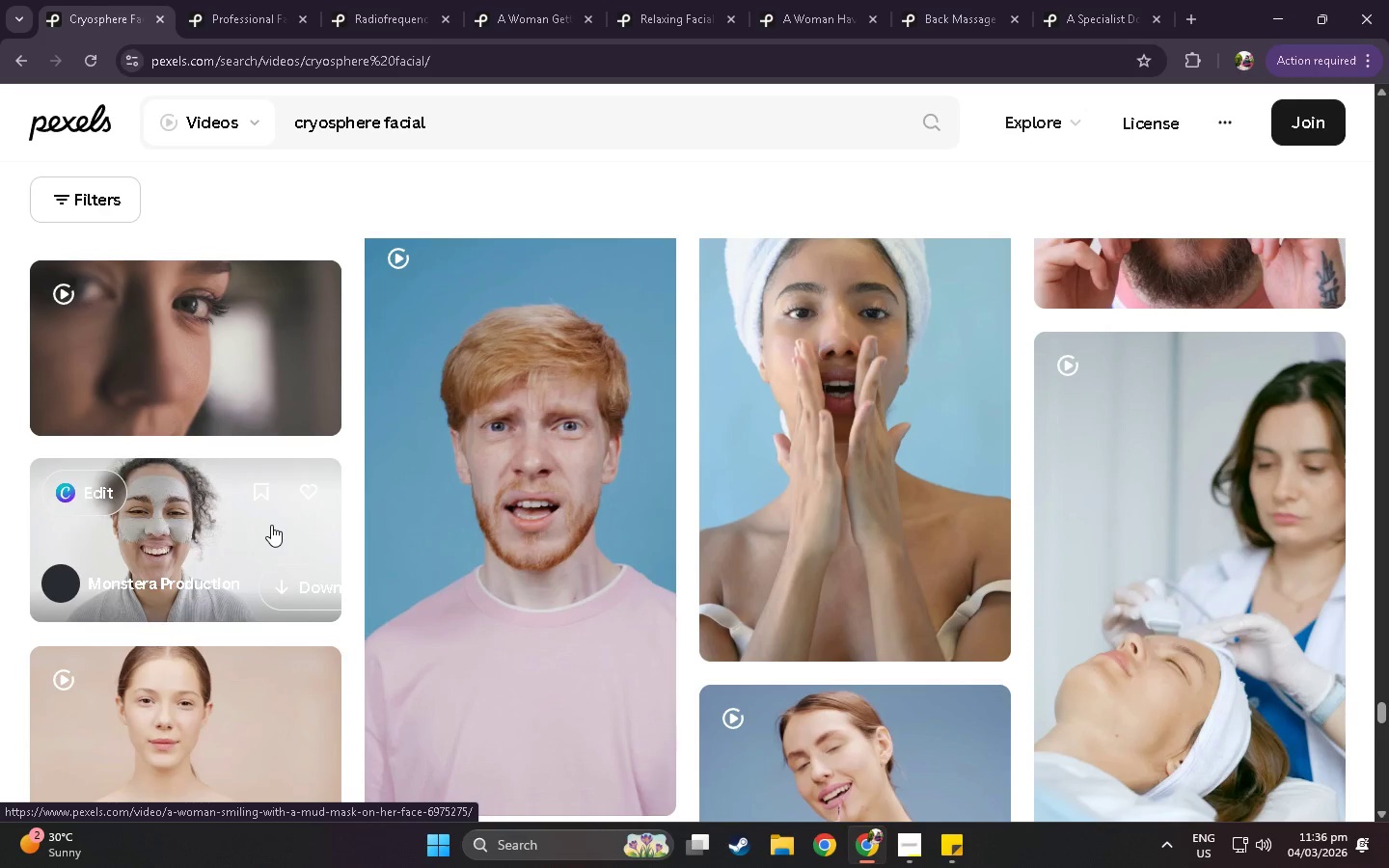 
wait(13.47)
 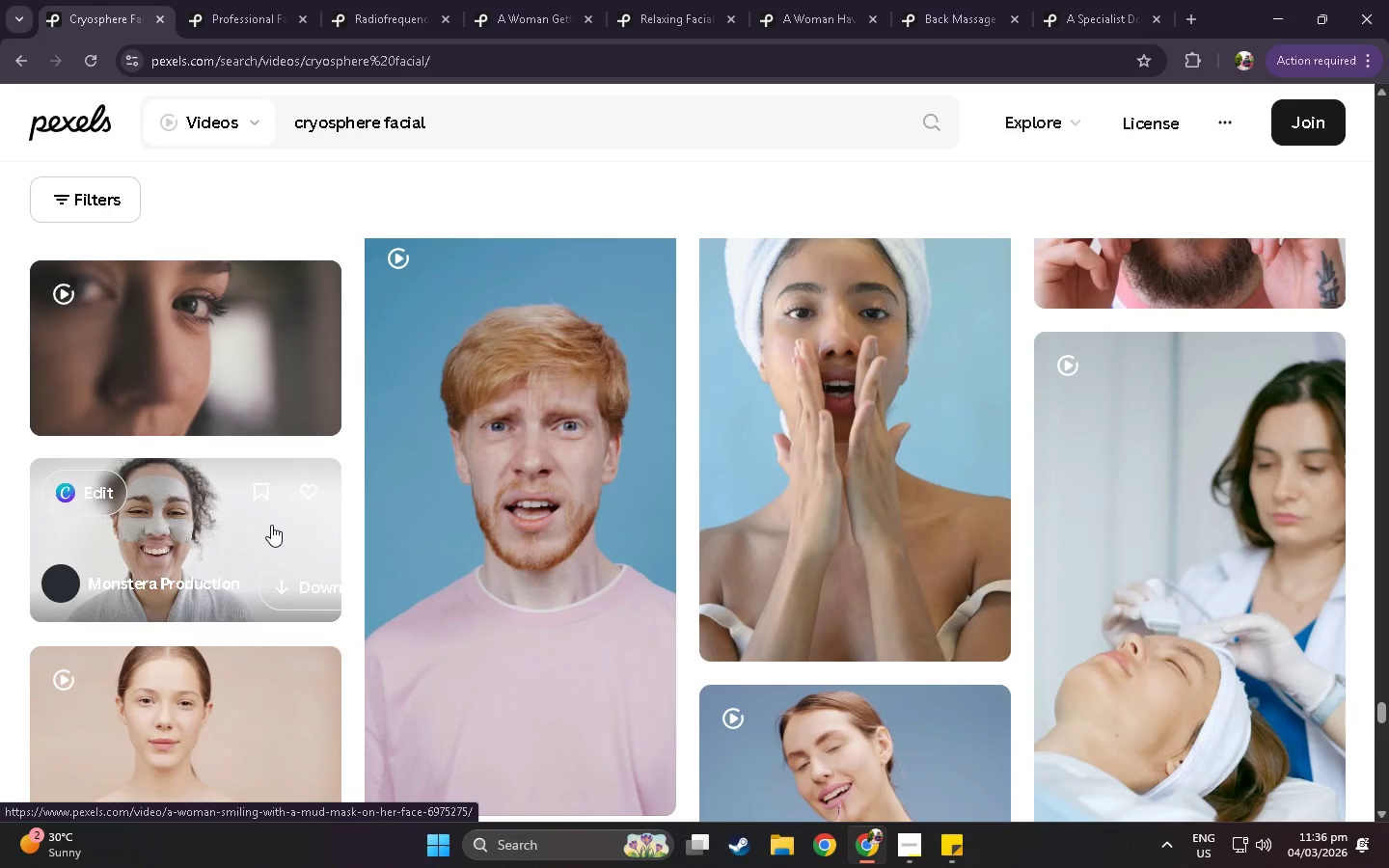 
scroll: coordinate [403, 496], scroll_direction: down, amount: 48.0
 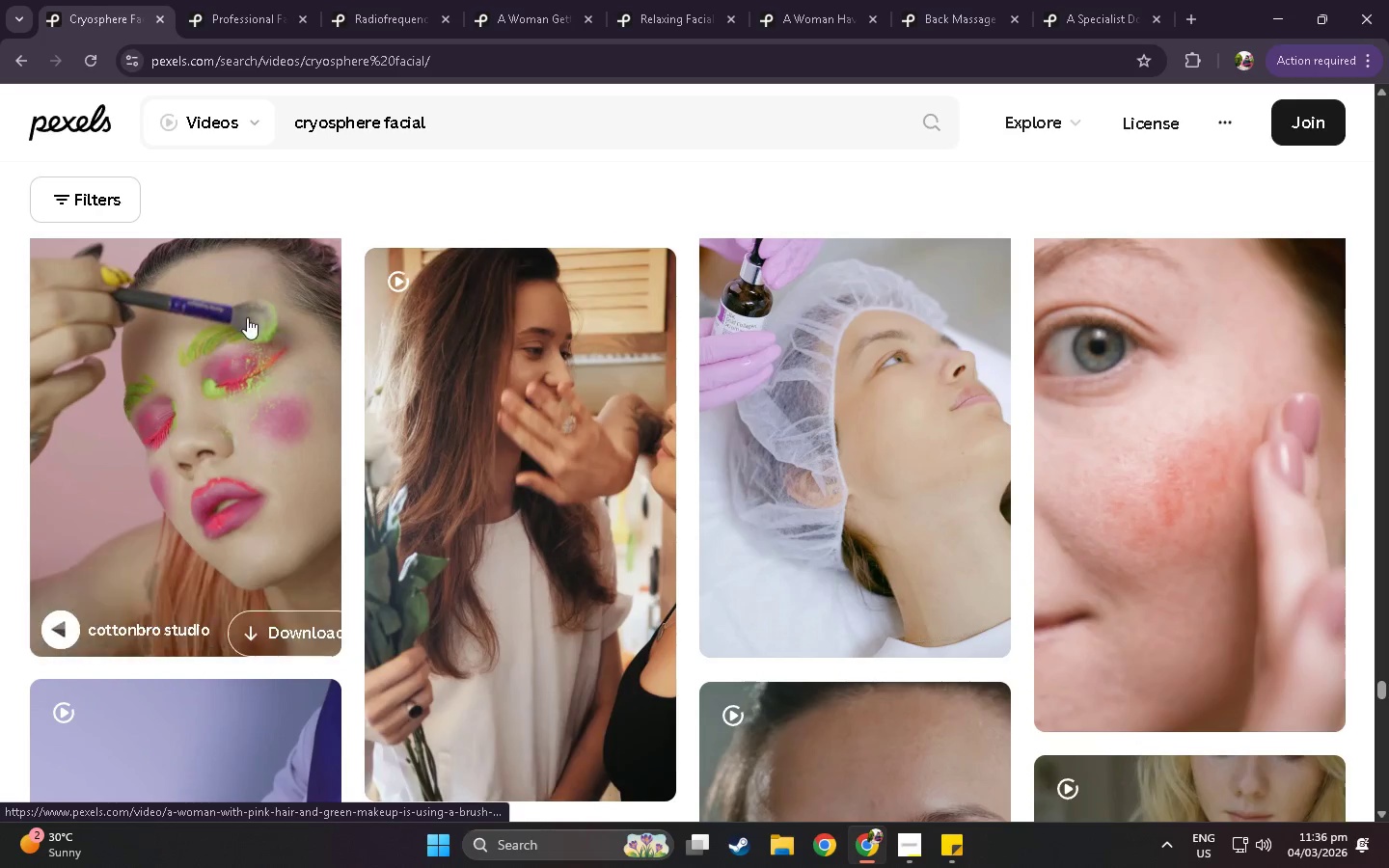 
scroll: coordinate [819, 399], scroll_direction: up, amount: 5.0
 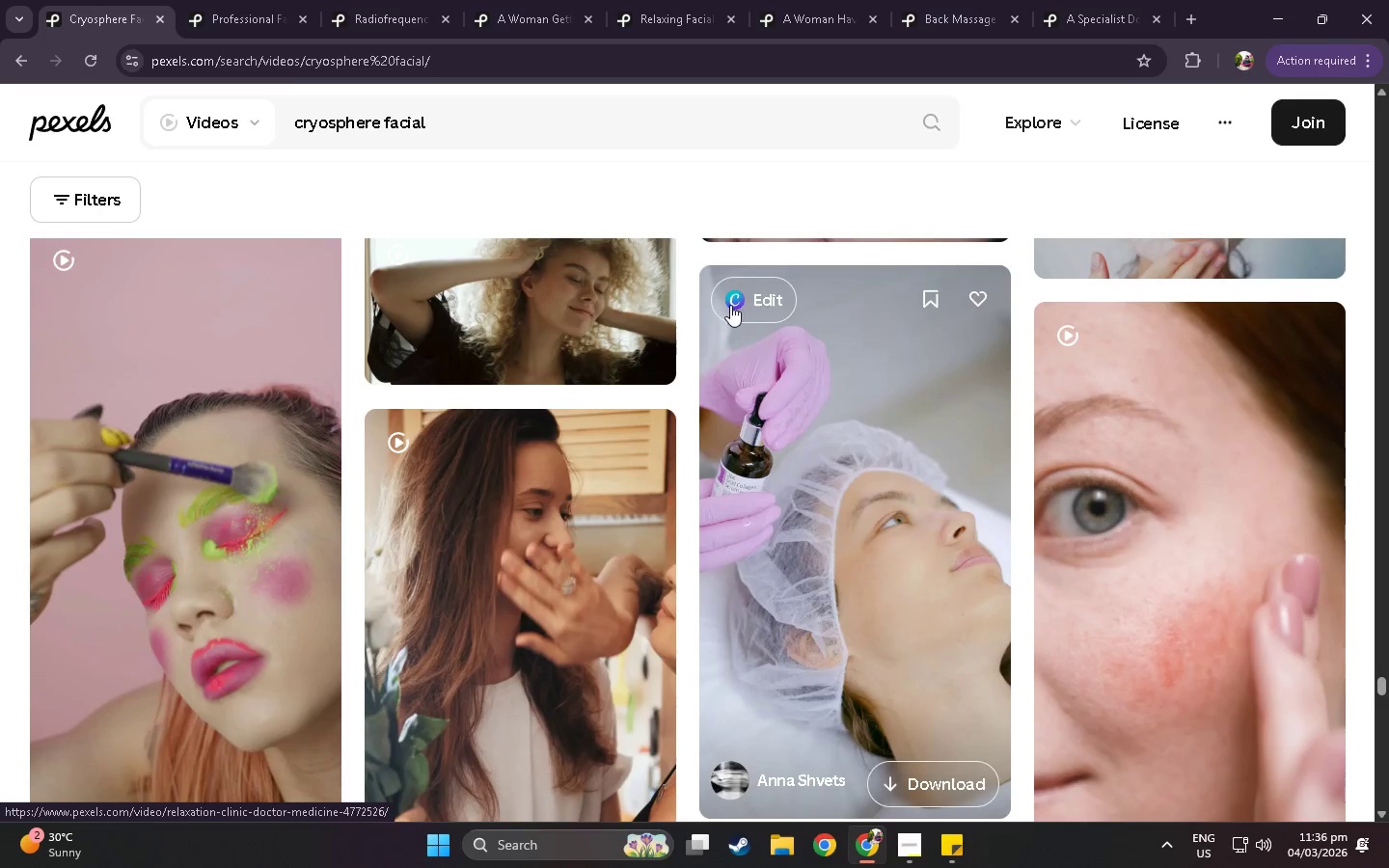 
left_click_drag(start_coordinate=[511, 150], to_coordinate=[425, 133])
 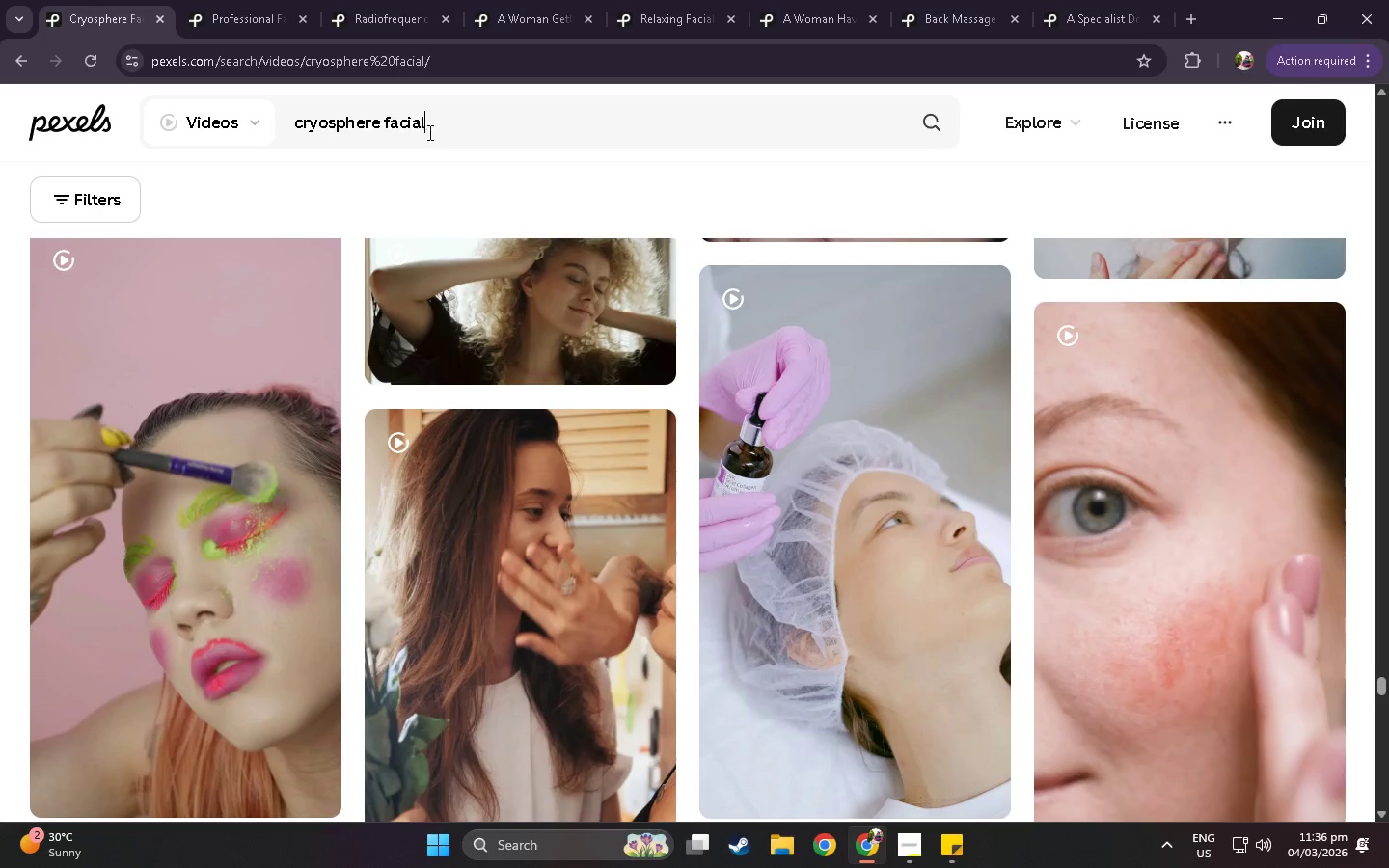 
left_click_drag(start_coordinate=[428, 132], to_coordinate=[147, 136])
 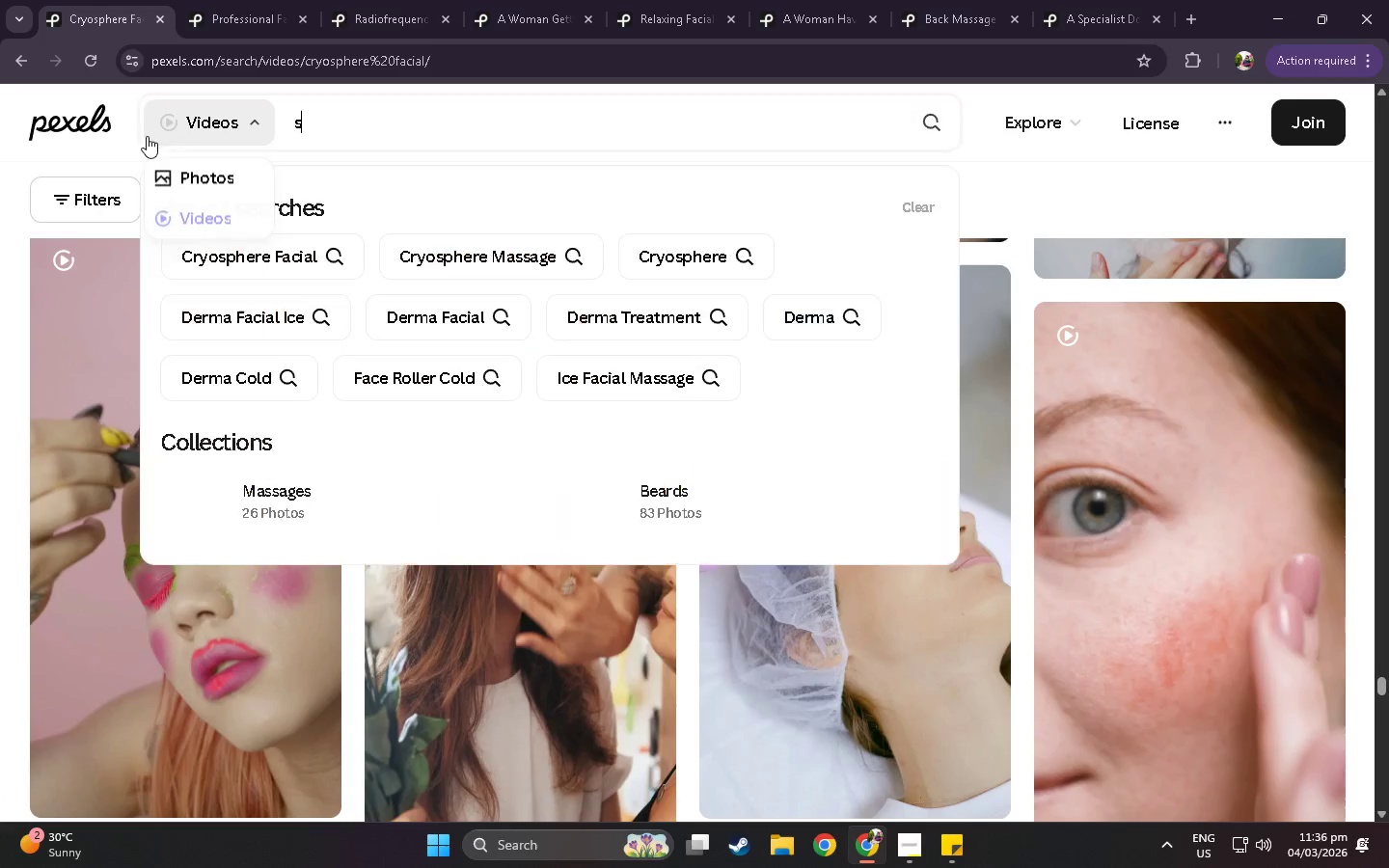 
type(serunm)
key(Backspace)
key(Backspace)
type(m)
 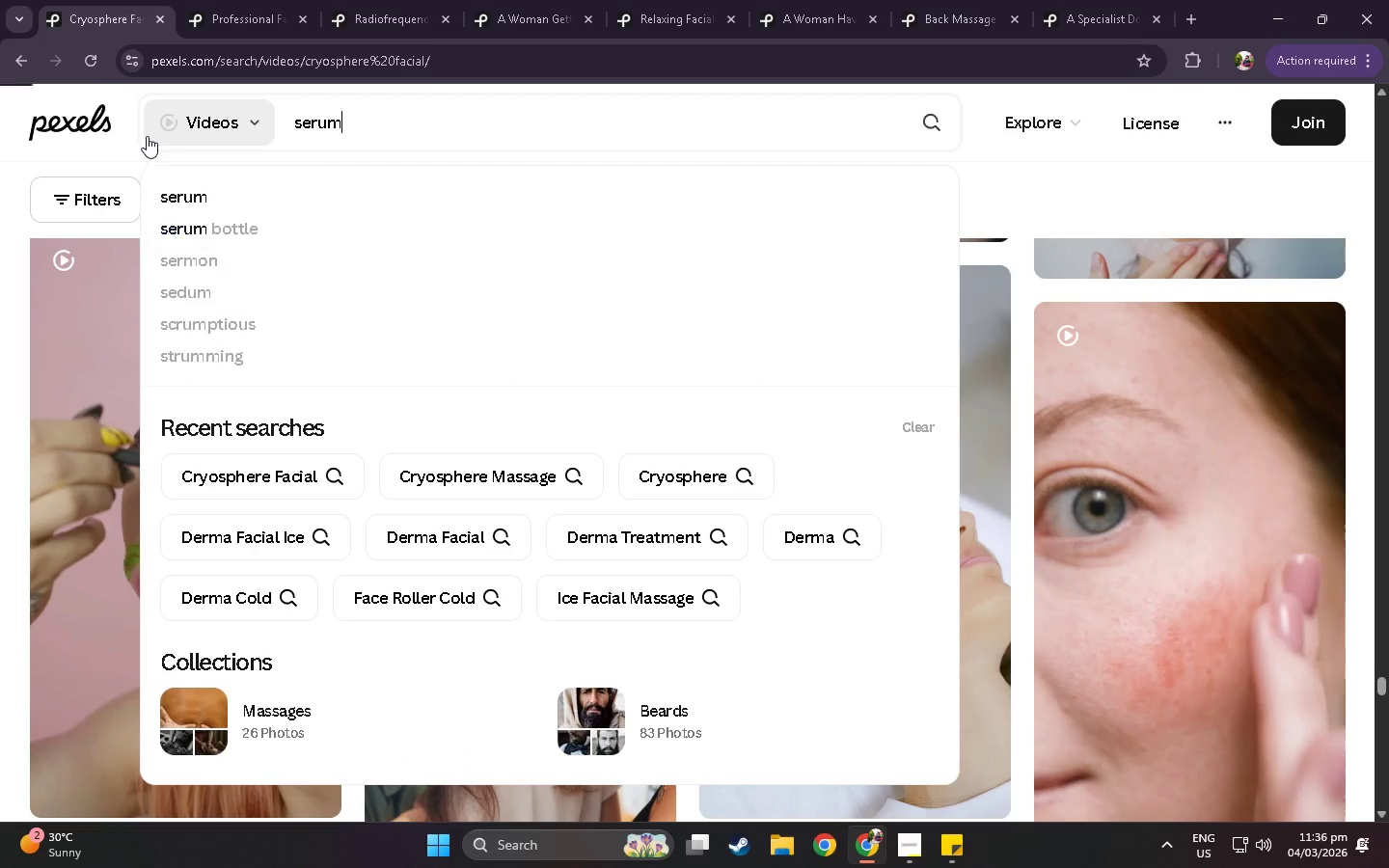 
key(Enter)
 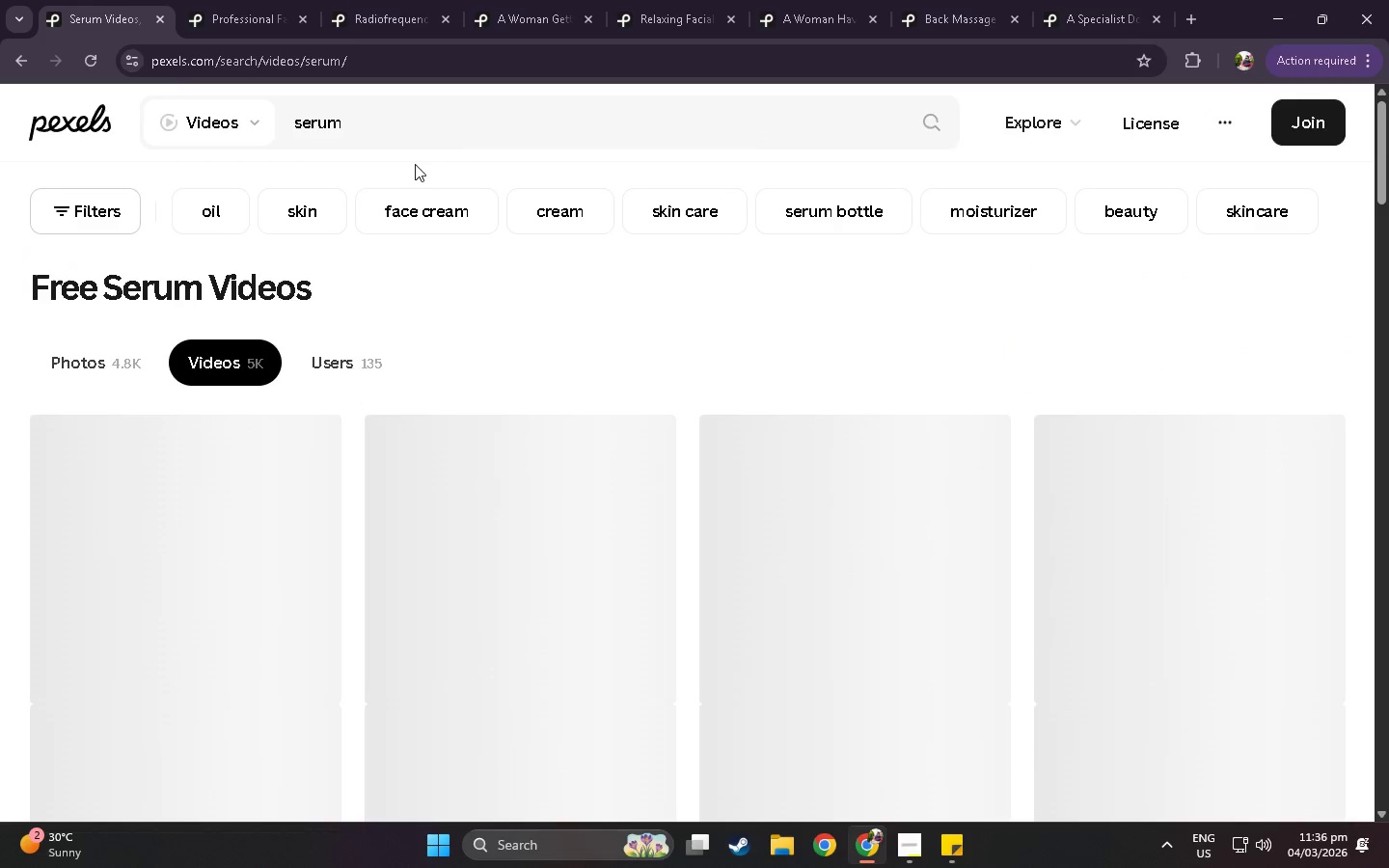 
wait(5.47)
 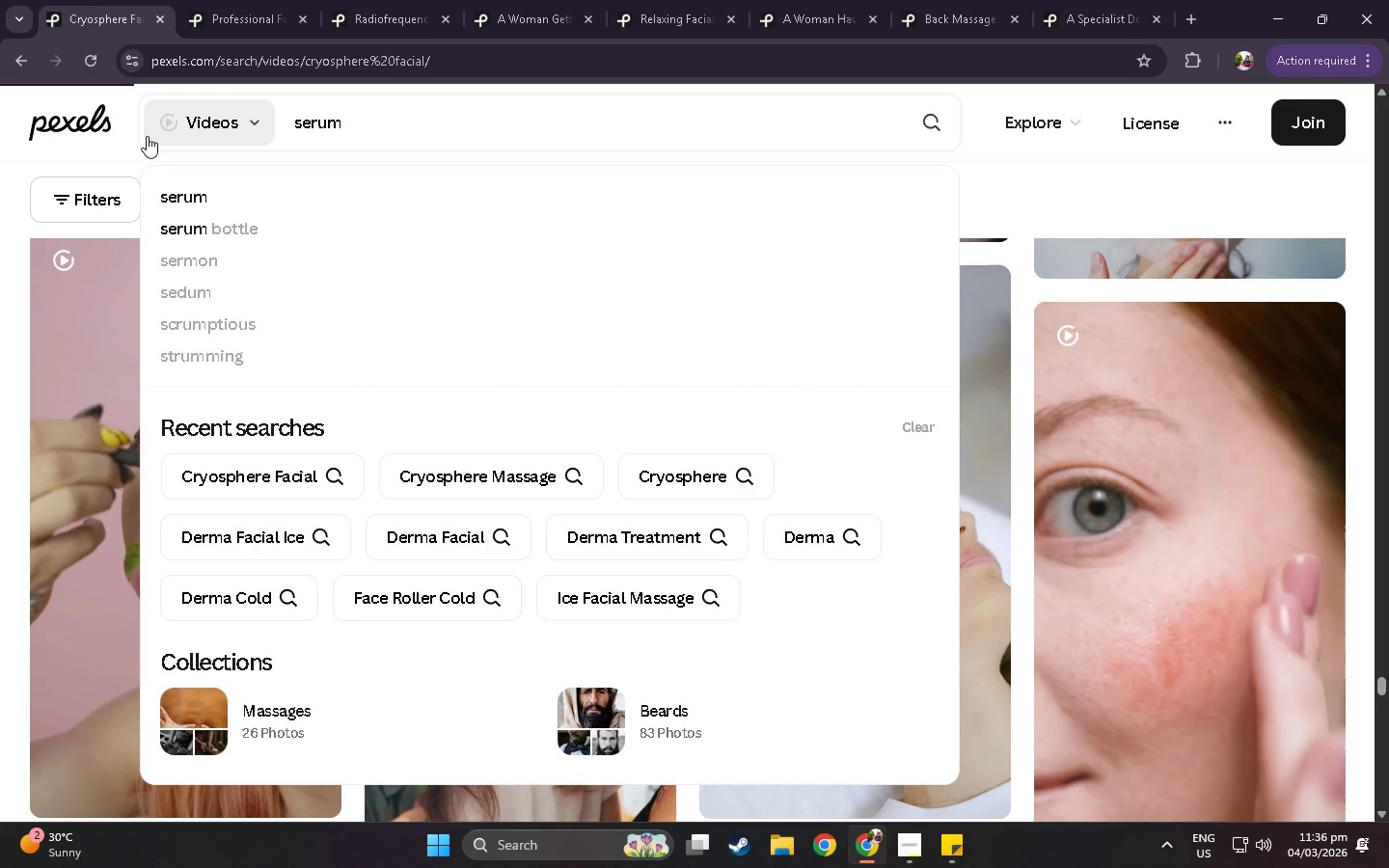 
scroll: coordinate [489, 476], scroll_direction: down, amount: 9.0
 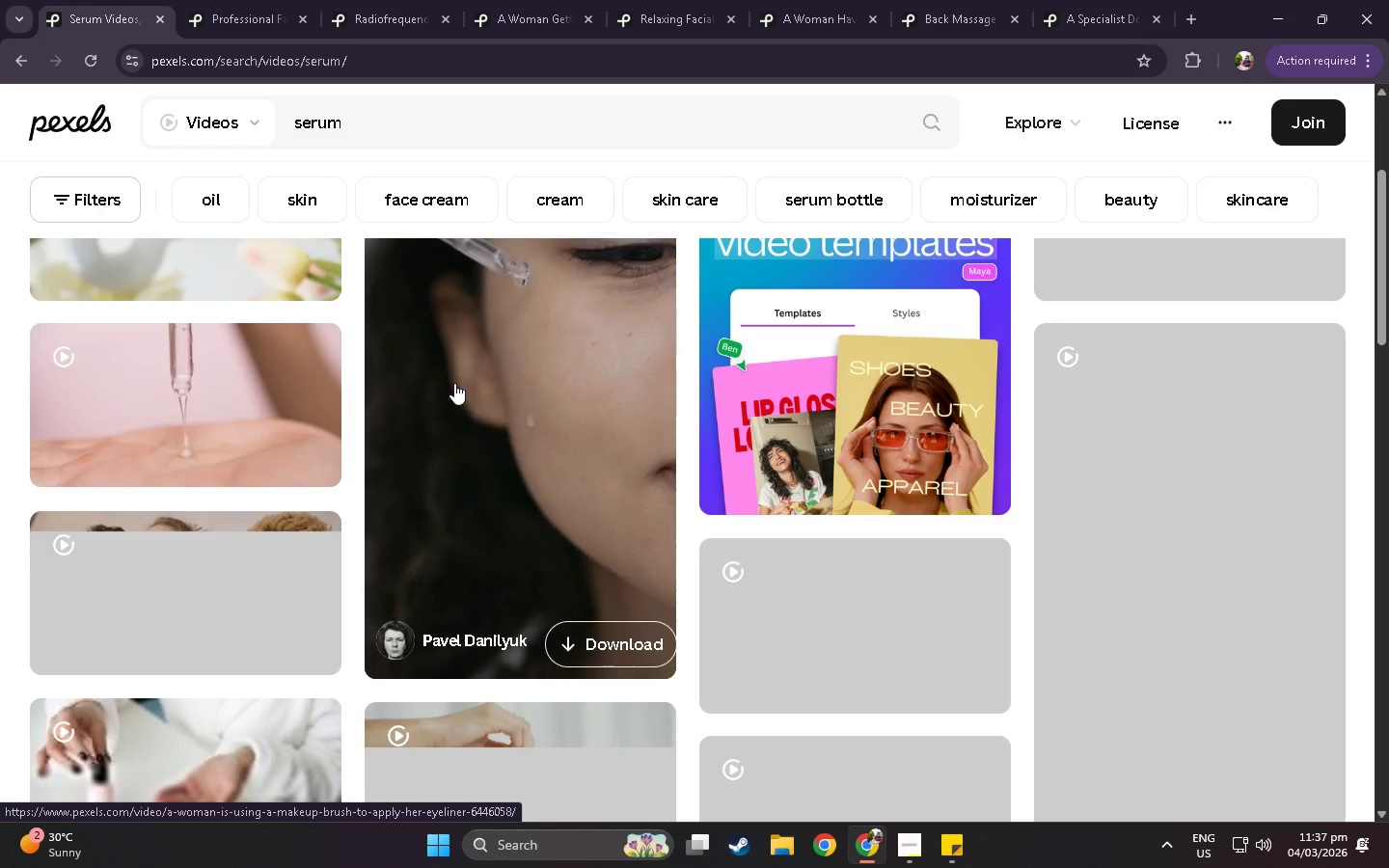 
wait(6.73)
 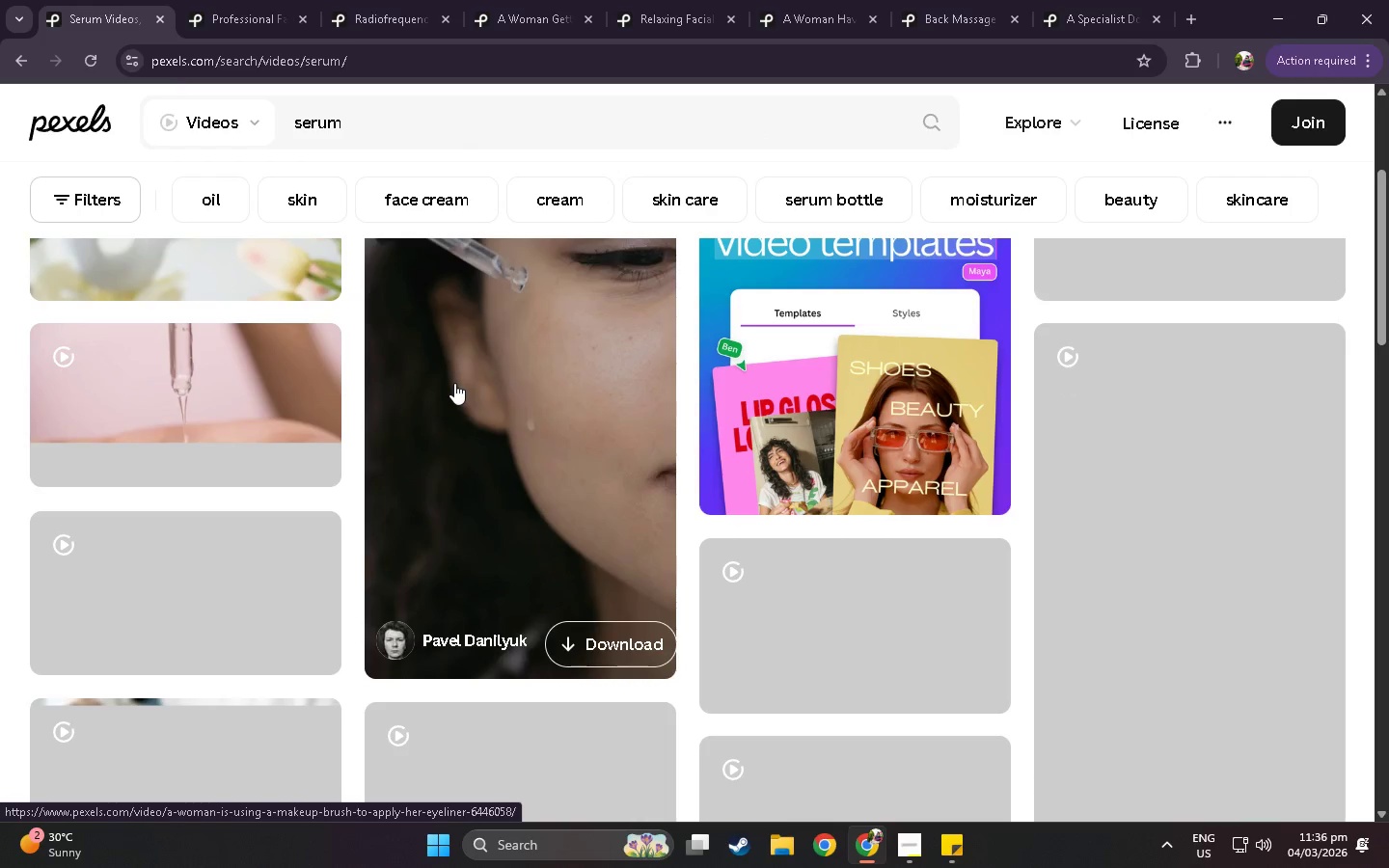 
scroll: coordinate [538, 404], scroll_direction: down, amount: 35.0
 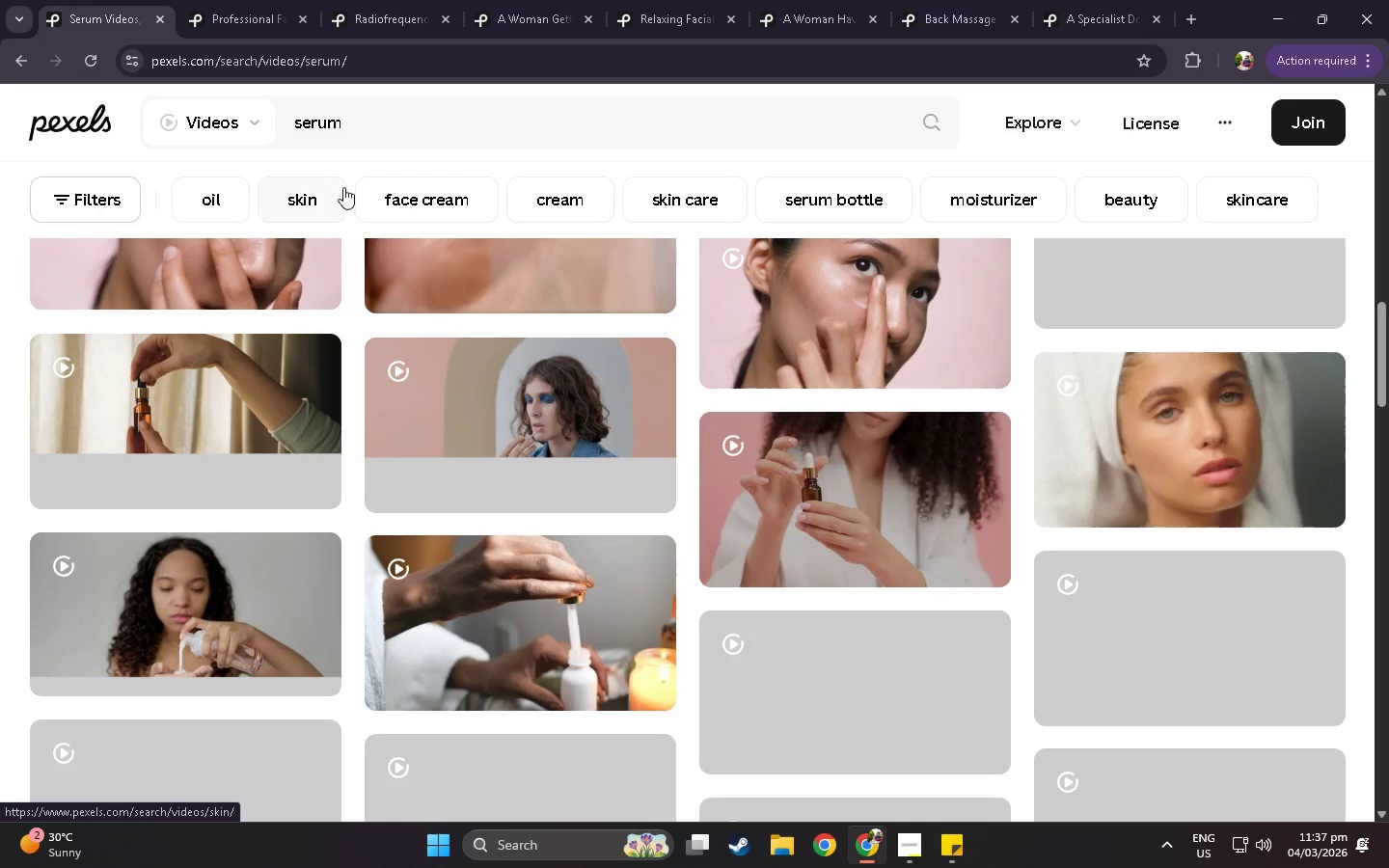 
left_click([401, 139])
 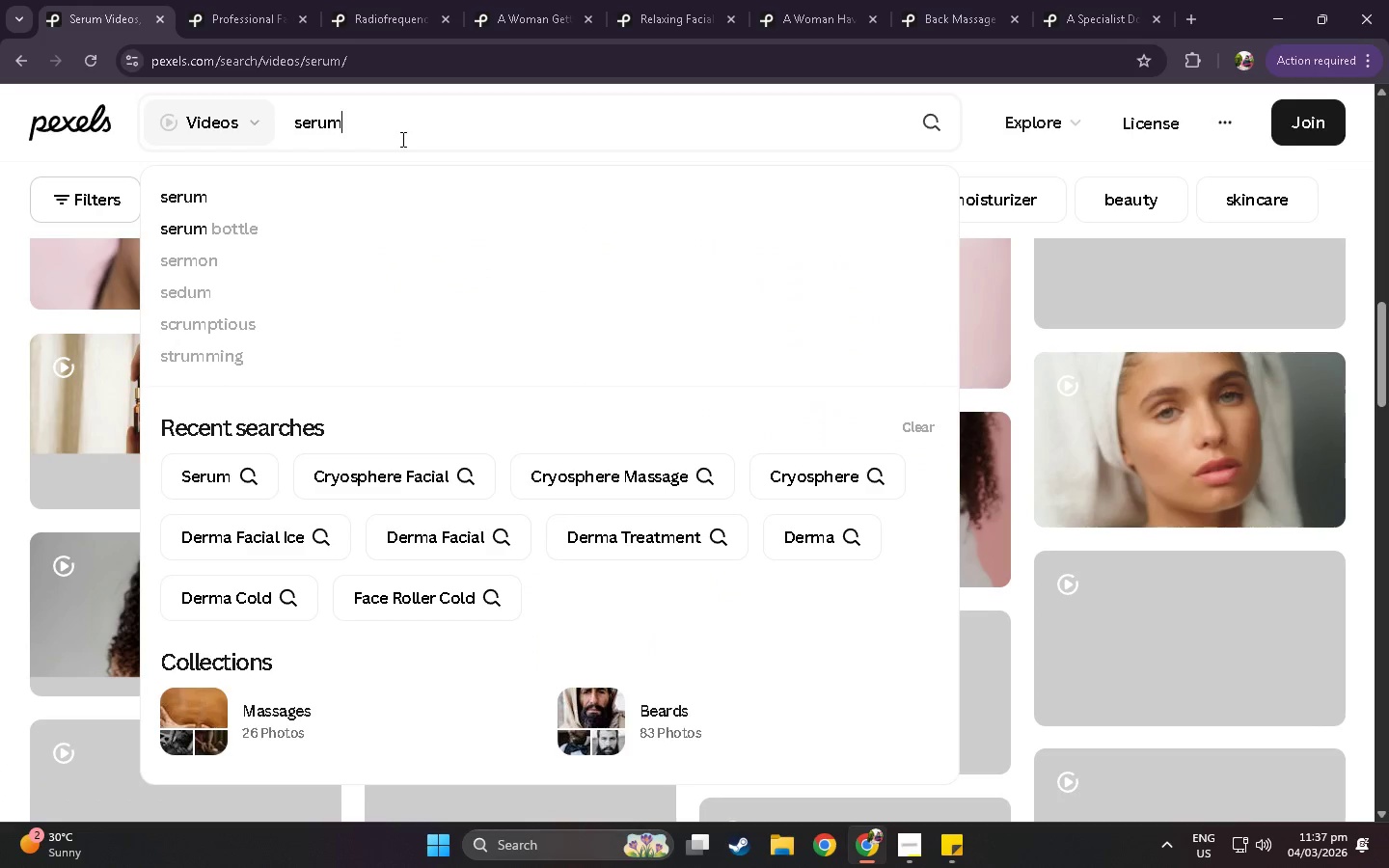 
type( ty)
key(Backspace)
type(reatment)
 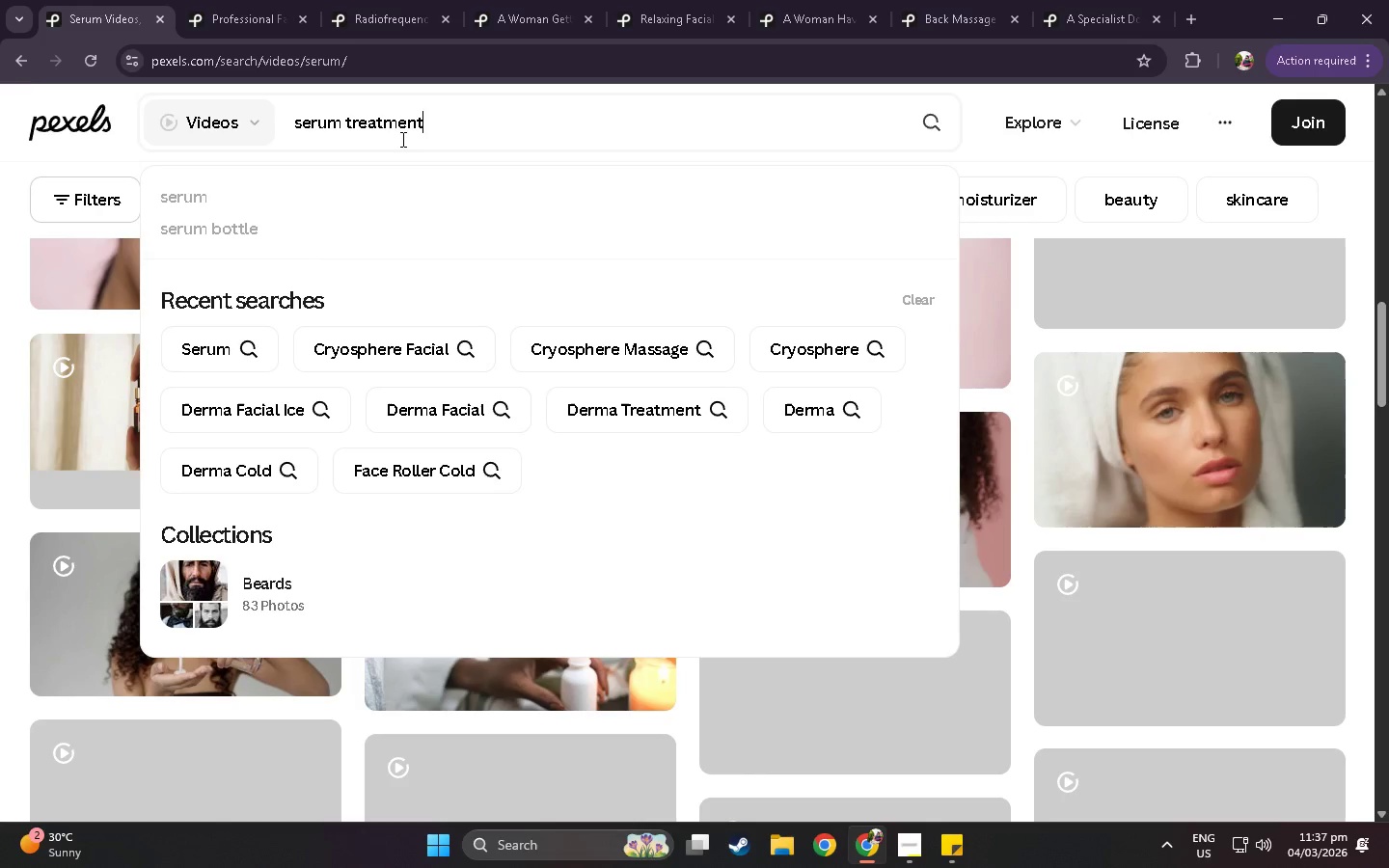 
key(Enter)
 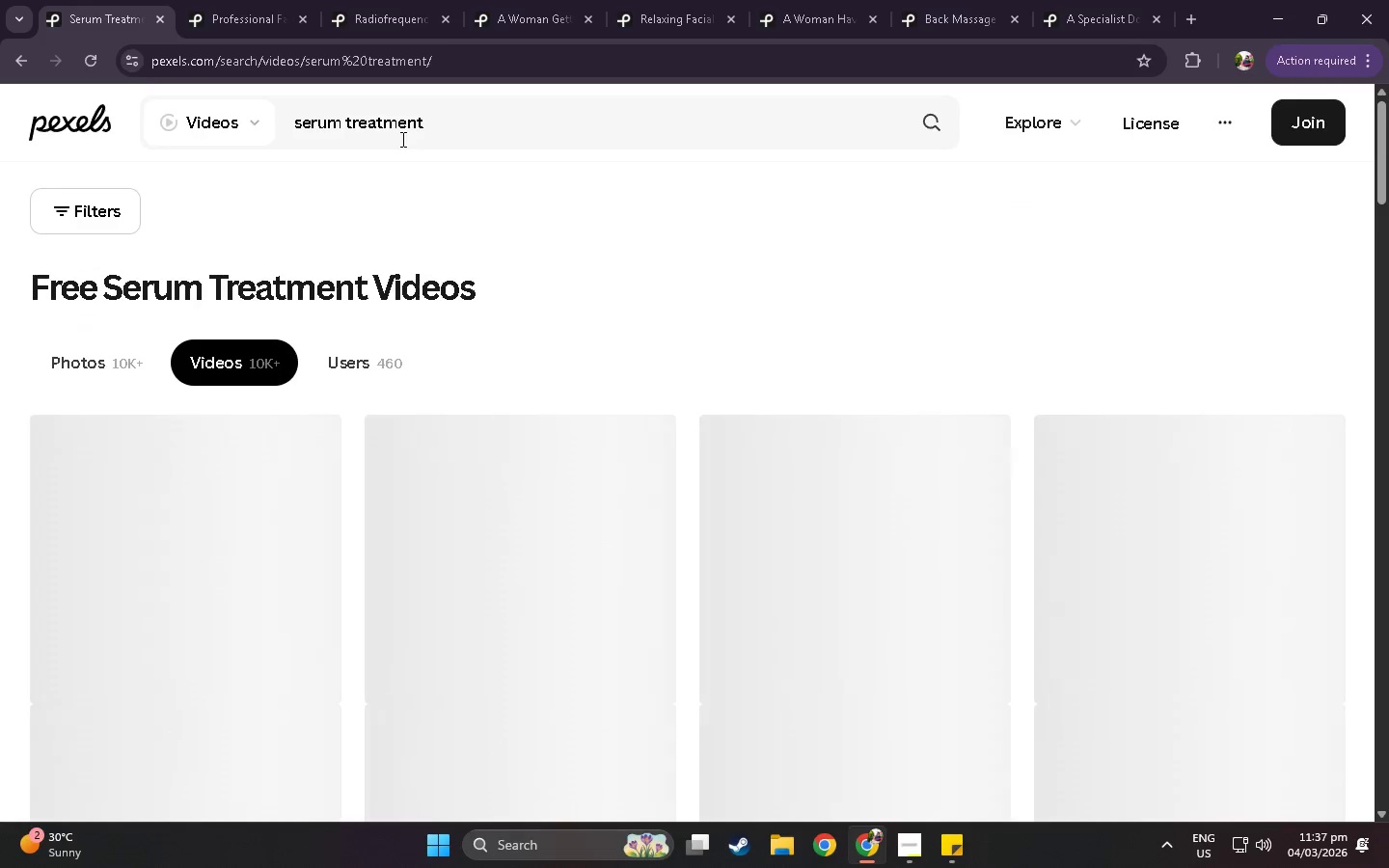 
wait(5.52)
 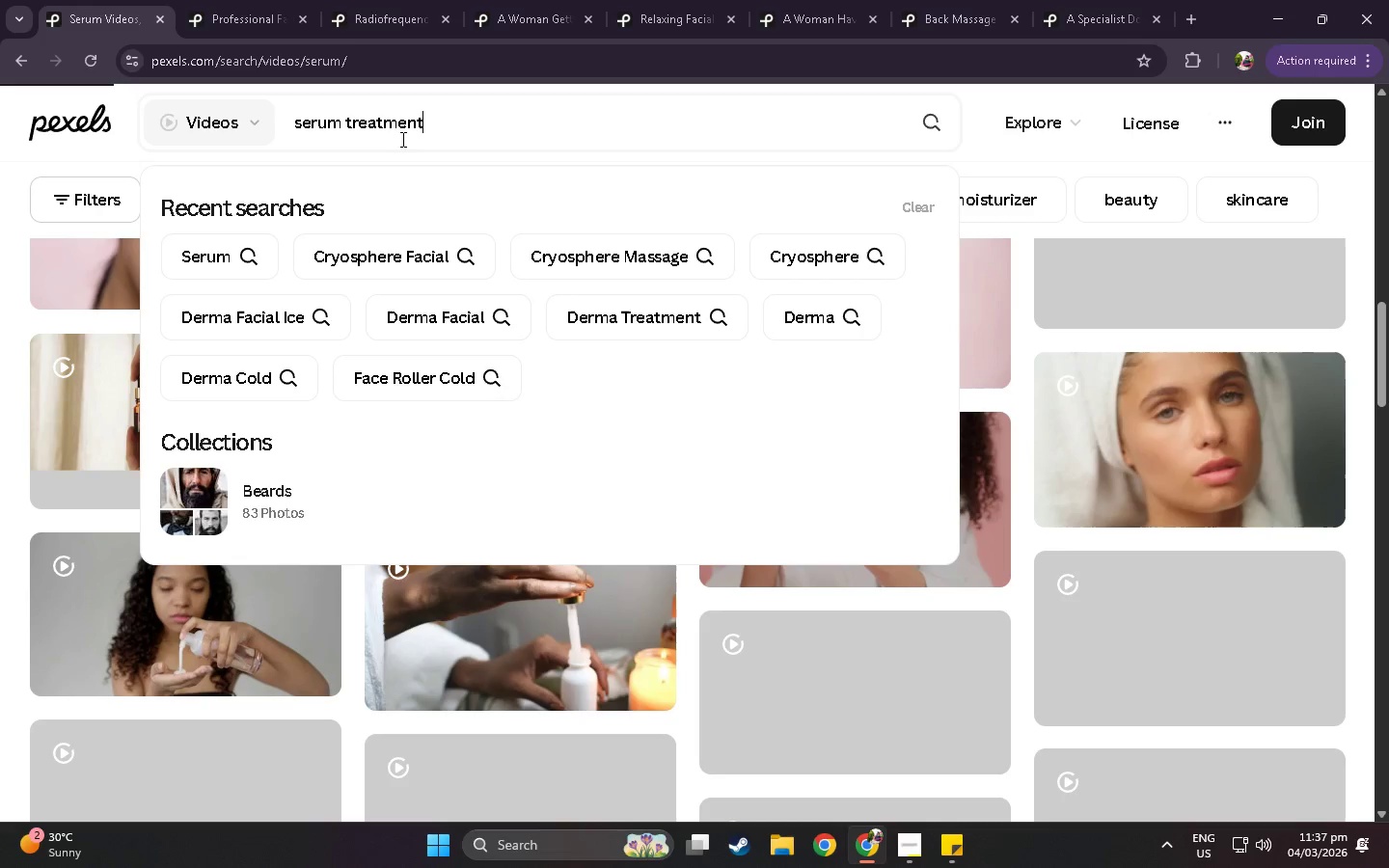 
scroll: coordinate [149, 562], scroll_direction: down, amount: 13.0
 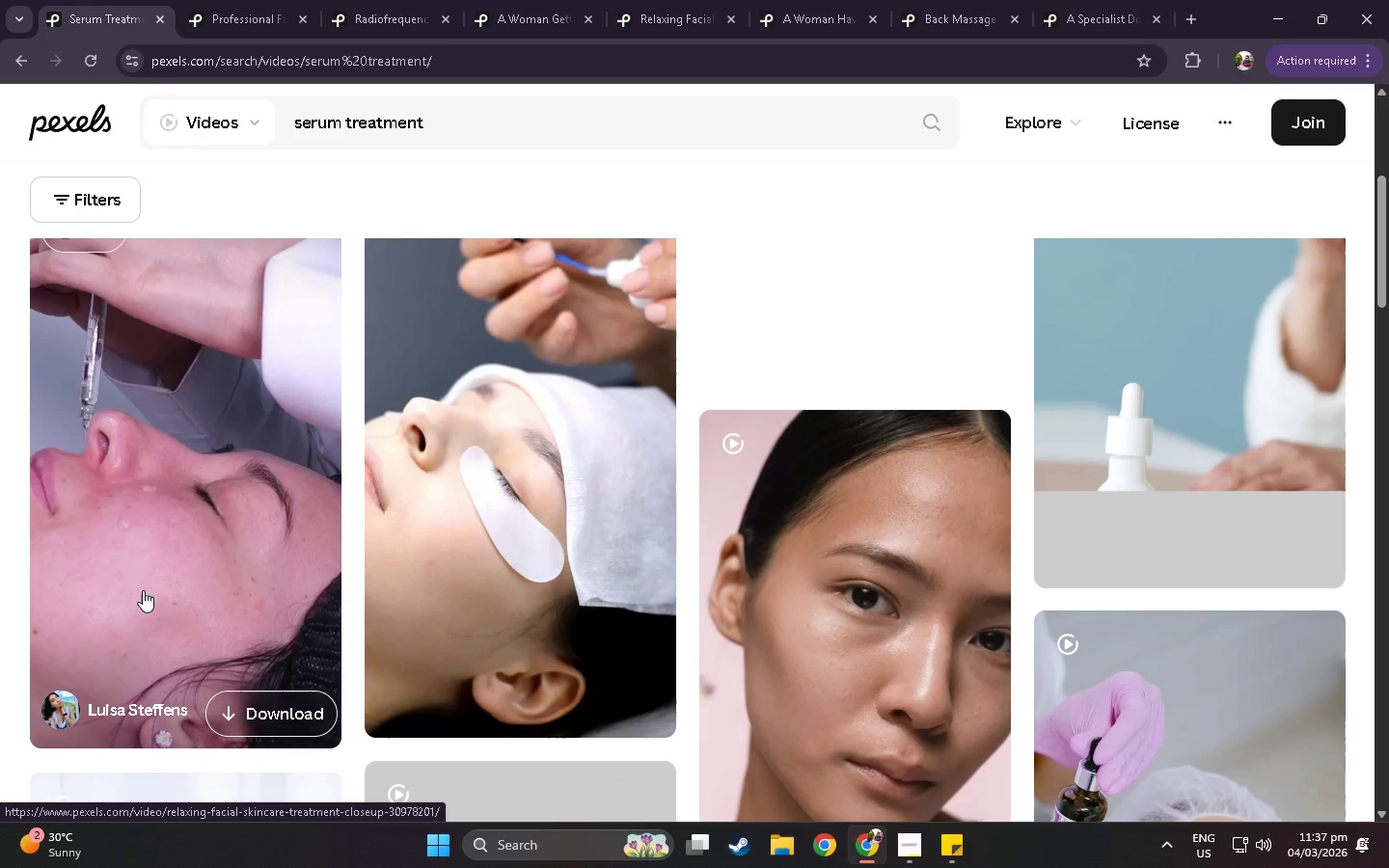 
scroll: coordinate [144, 581], scroll_direction: up, amount: 2.0
 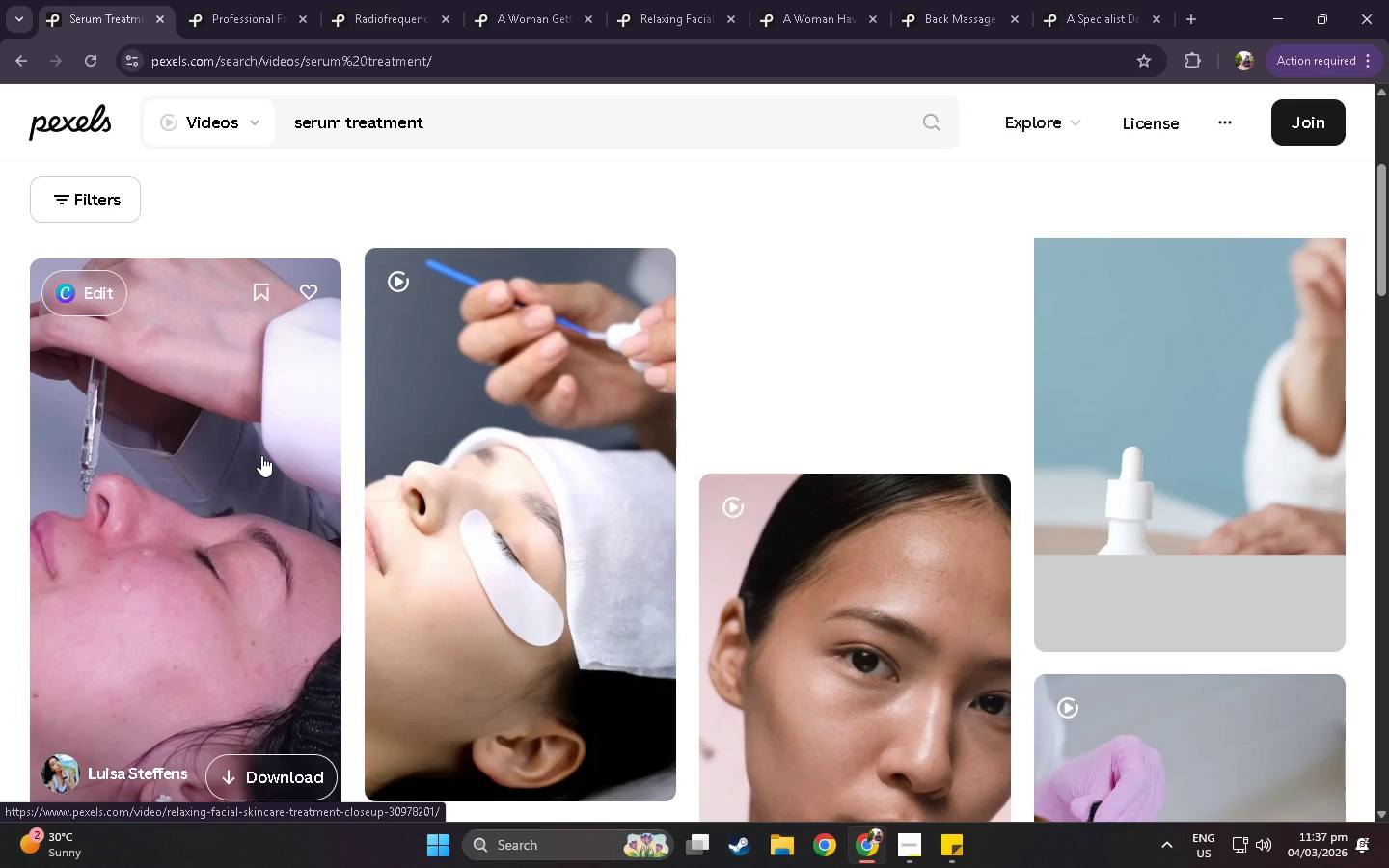 
scroll: coordinate [908, 550], scroll_direction: down, amount: 20.0
 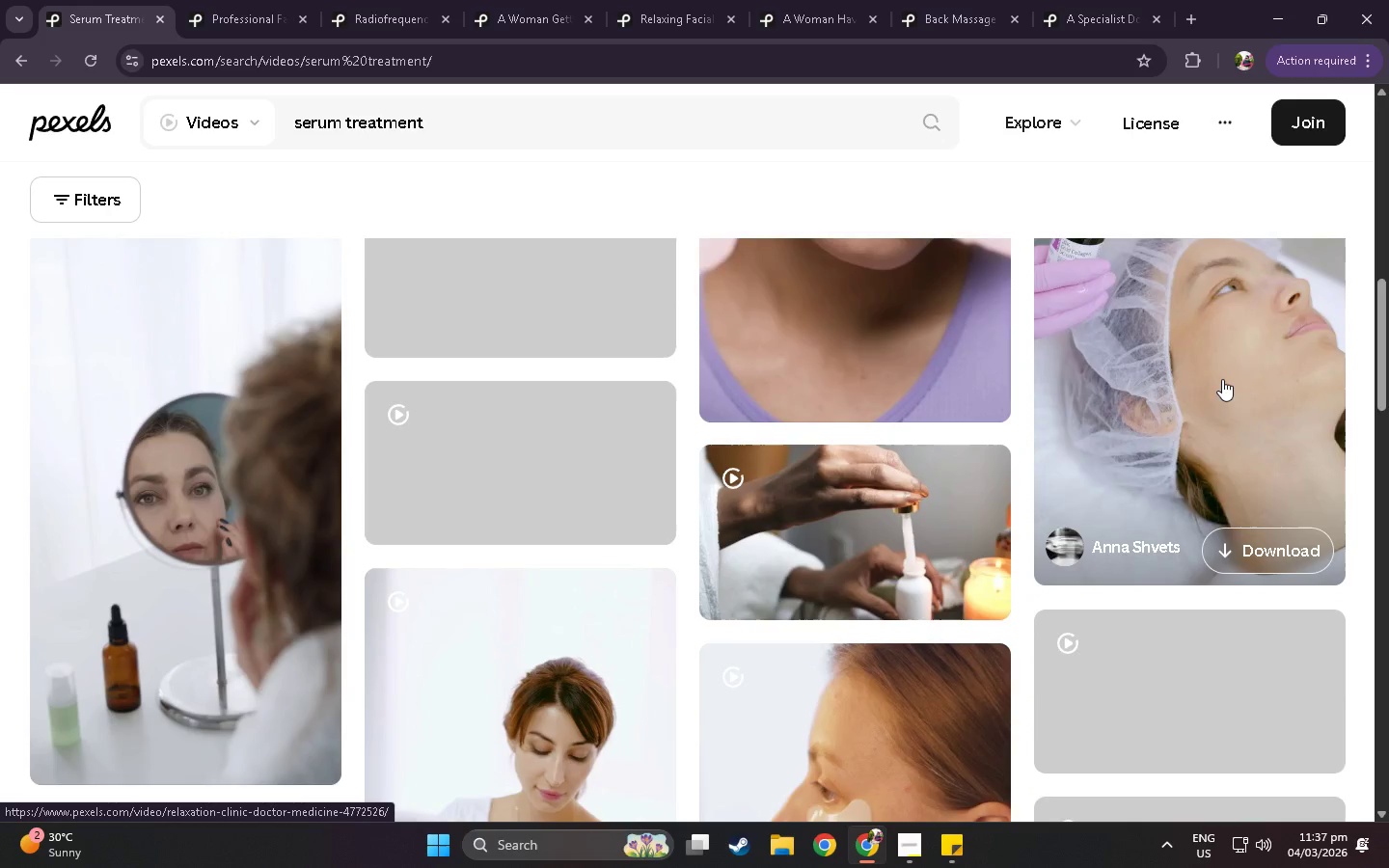 
scroll: coordinate [1217, 387], scroll_direction: up, amount: 4.0
 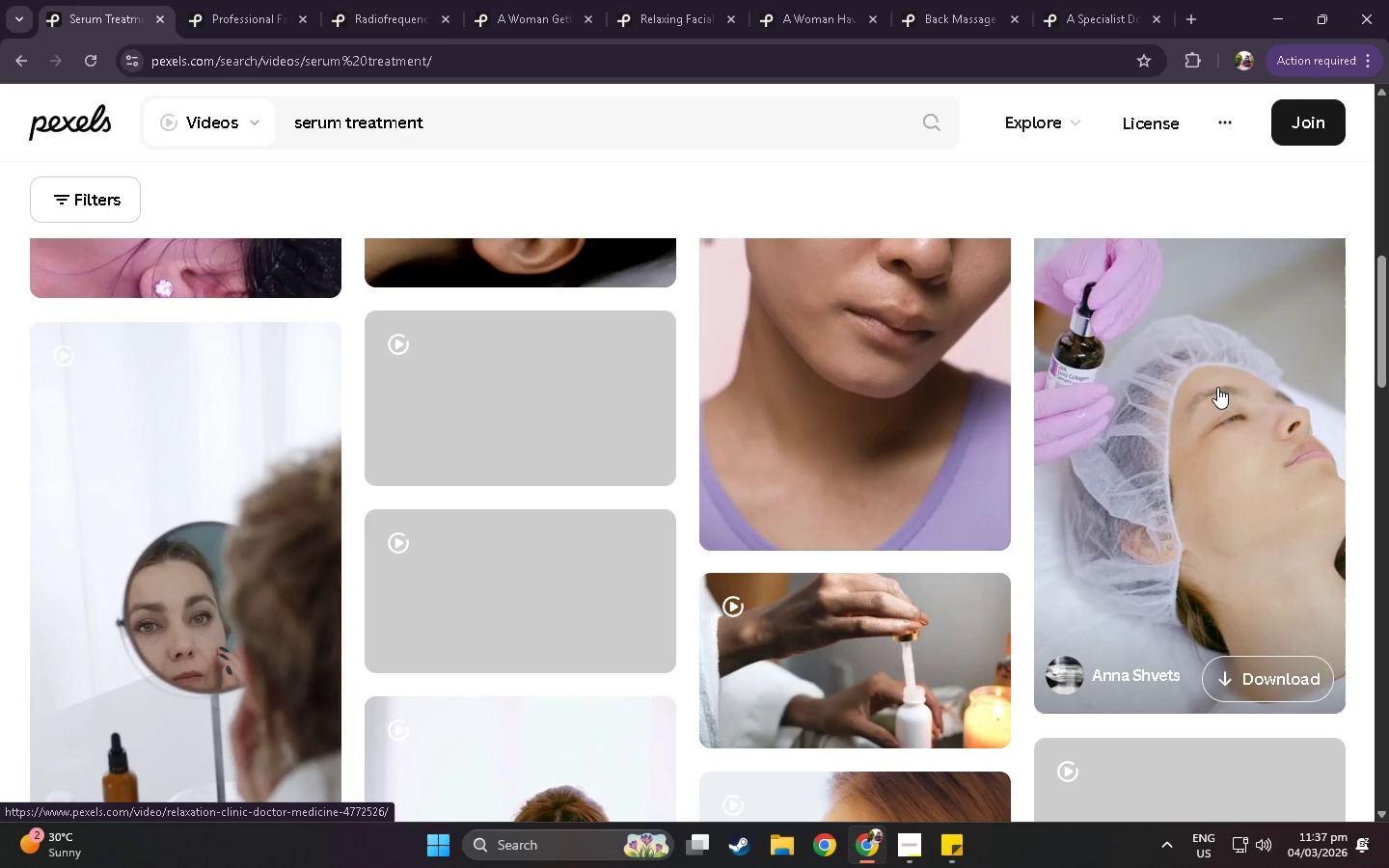 
left_click([1112, 0])
 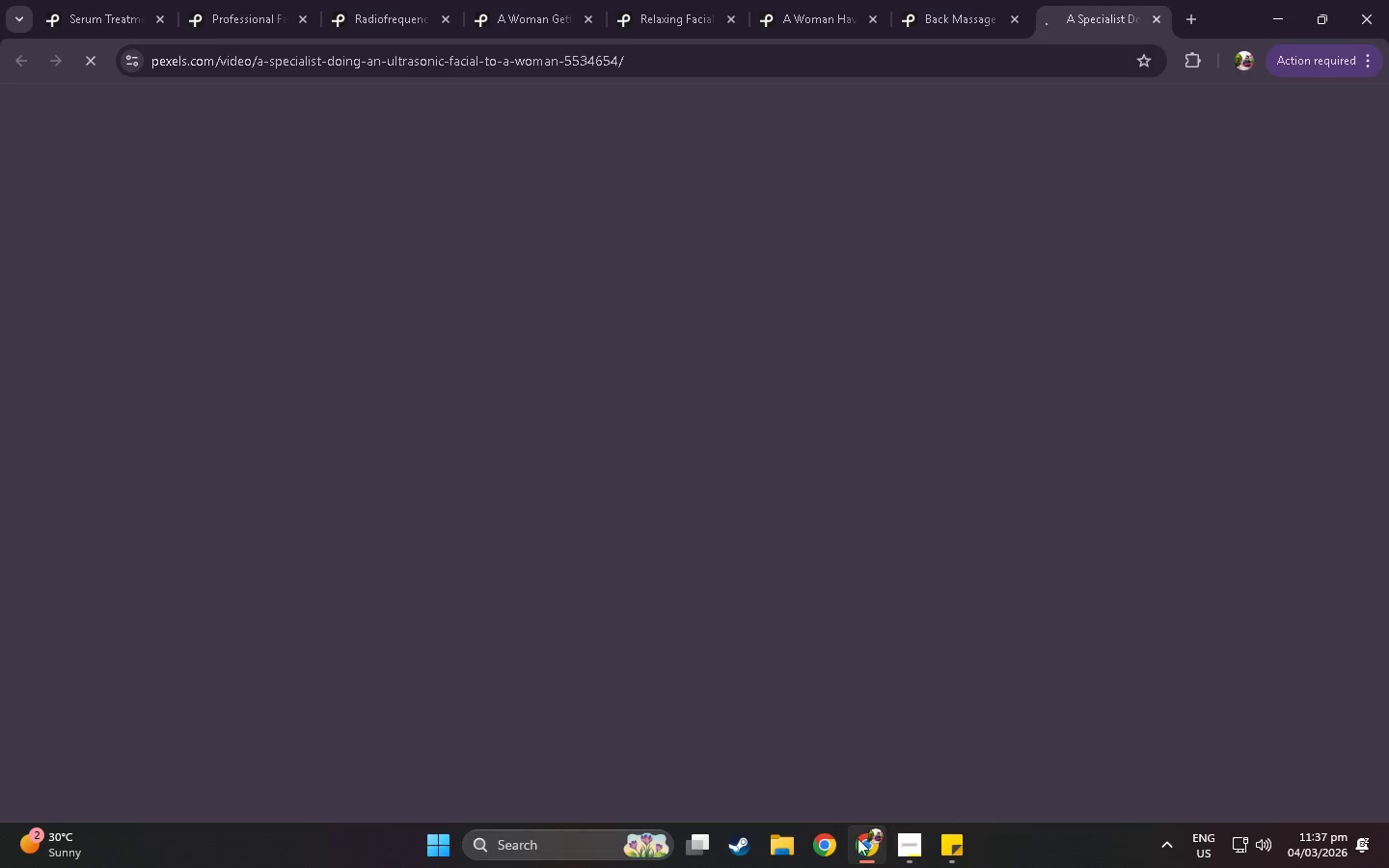 
left_click([776, 845])
 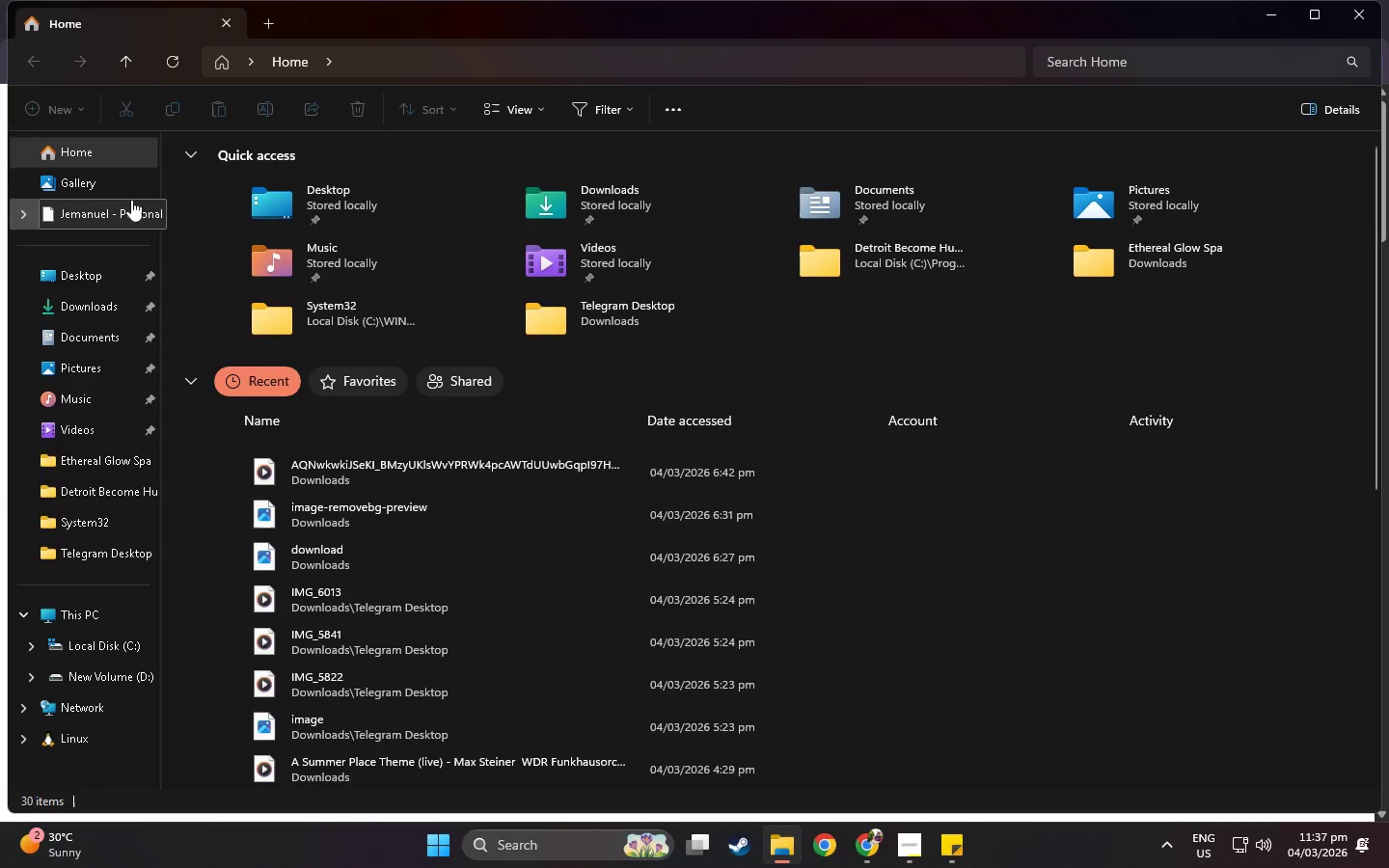 
left_click([87, 309])
 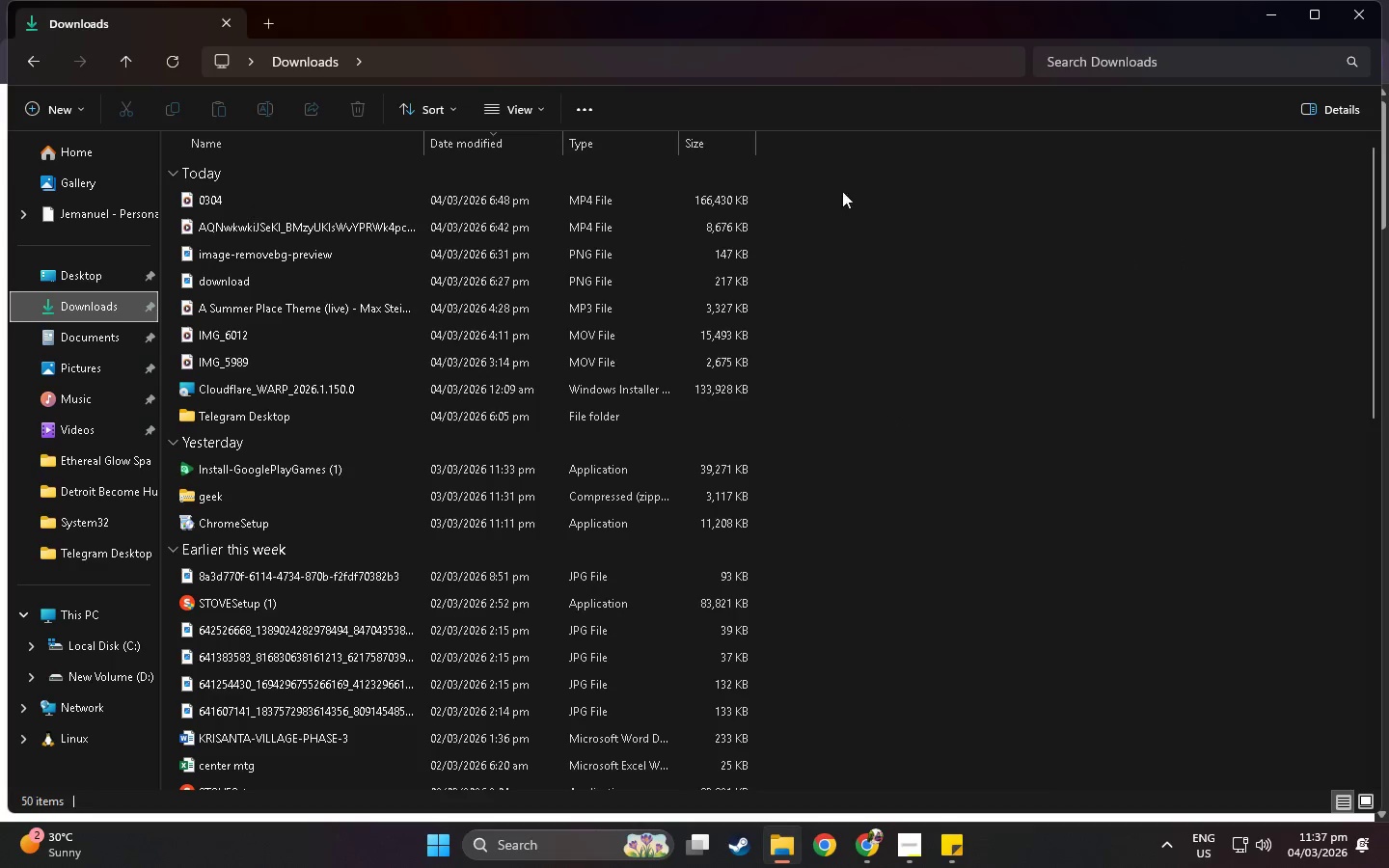 
right_click([1013, 203])
 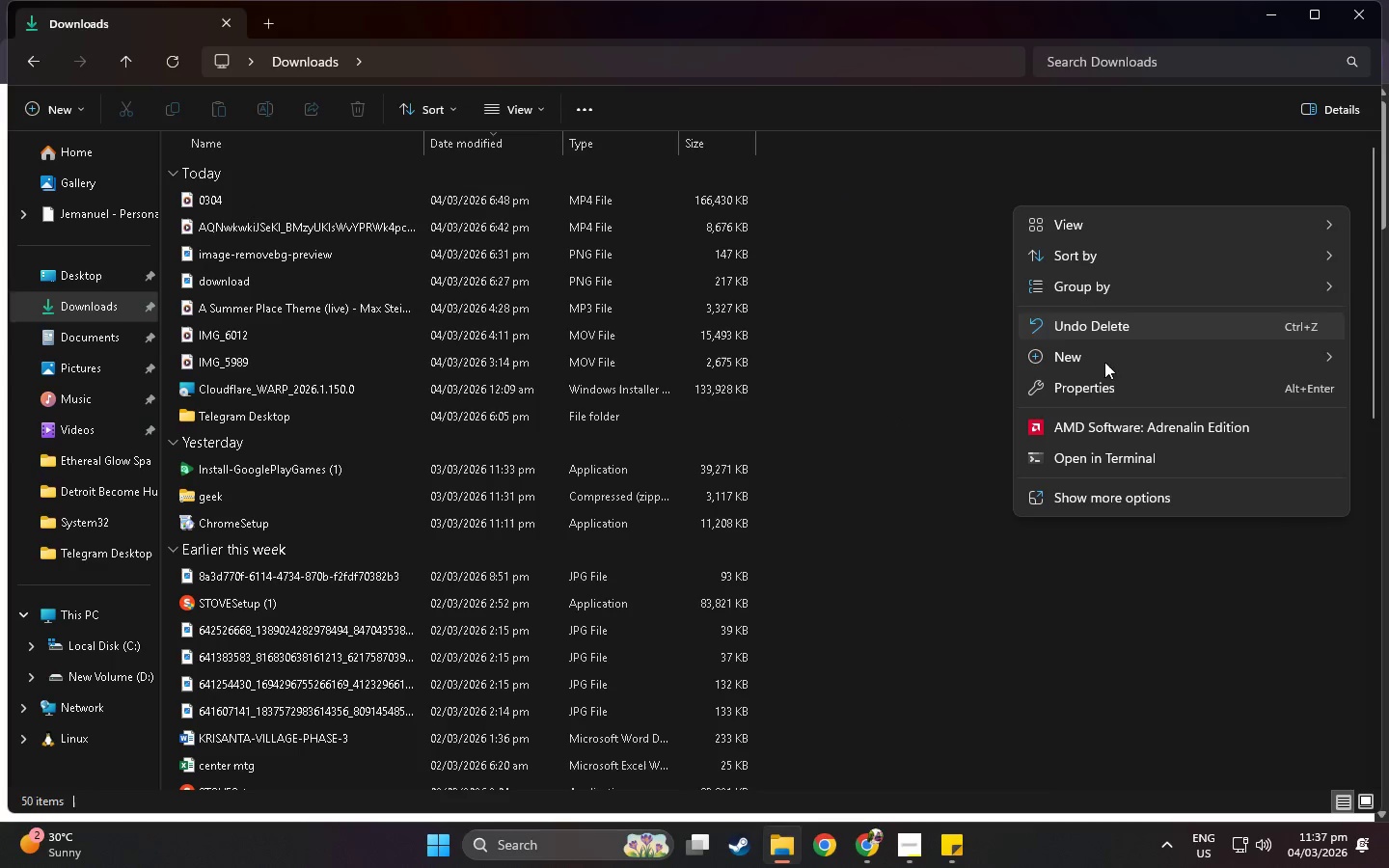 
left_click([1106, 361])
 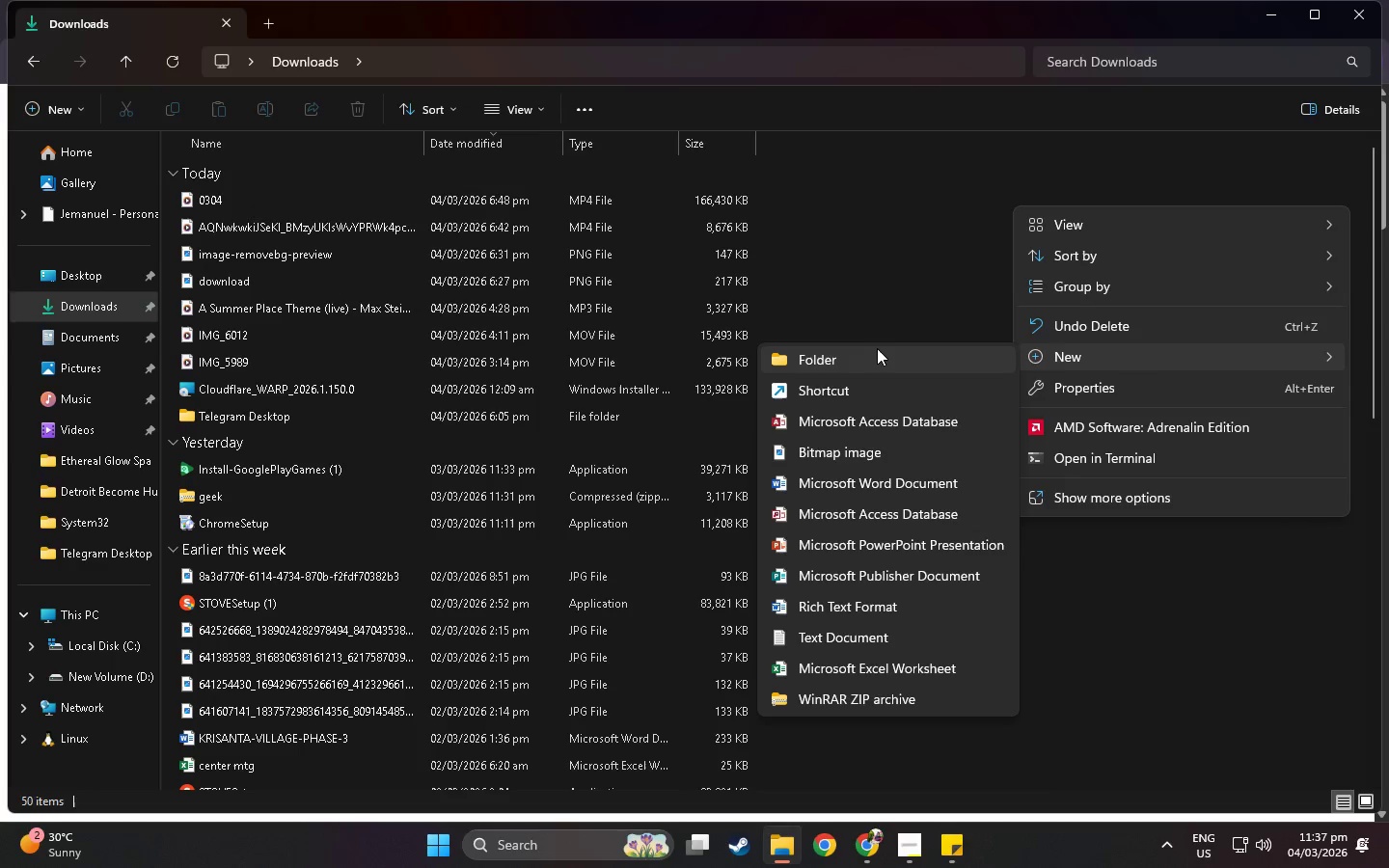 
left_click([874, 354])
 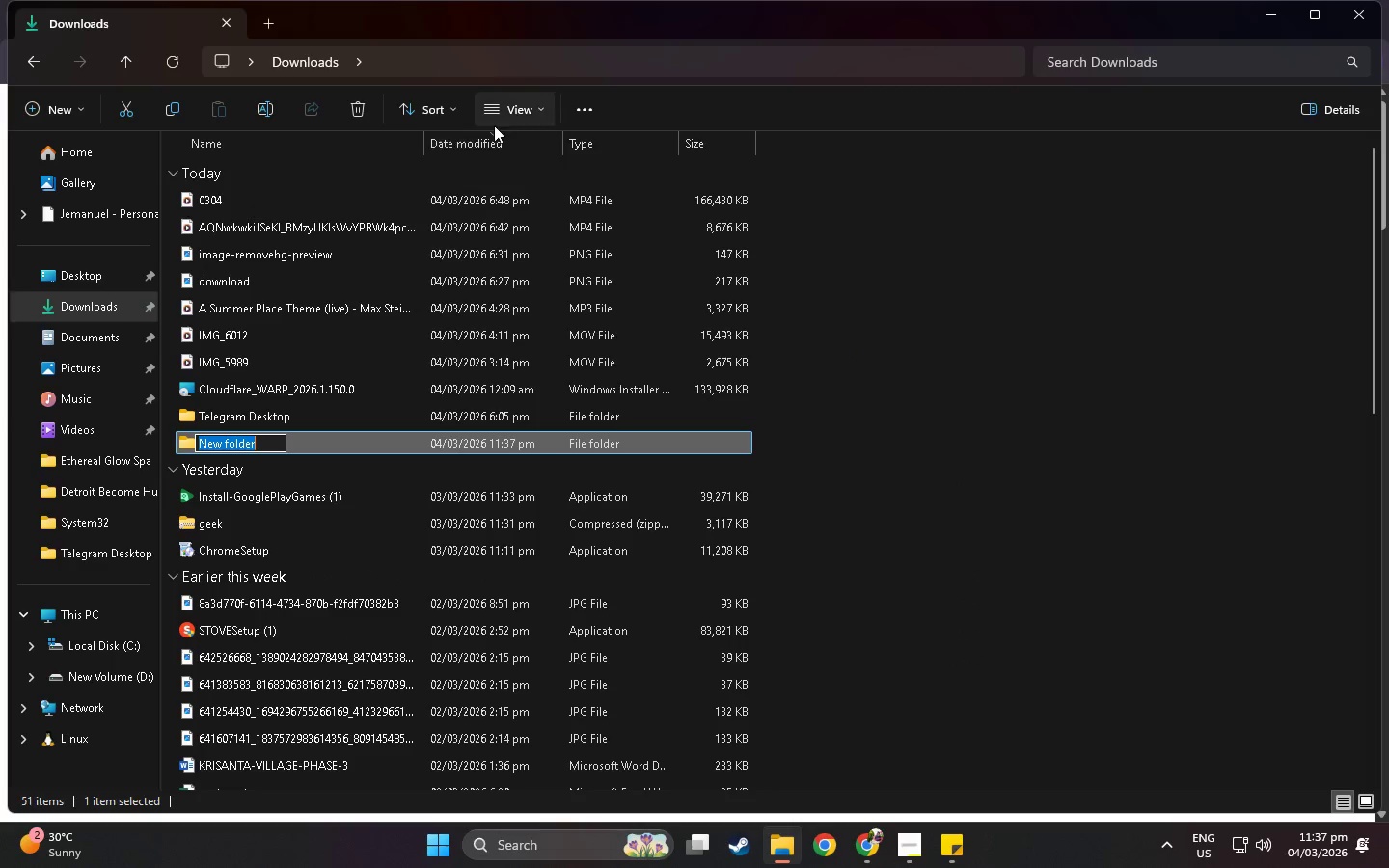 
type(Ice)
 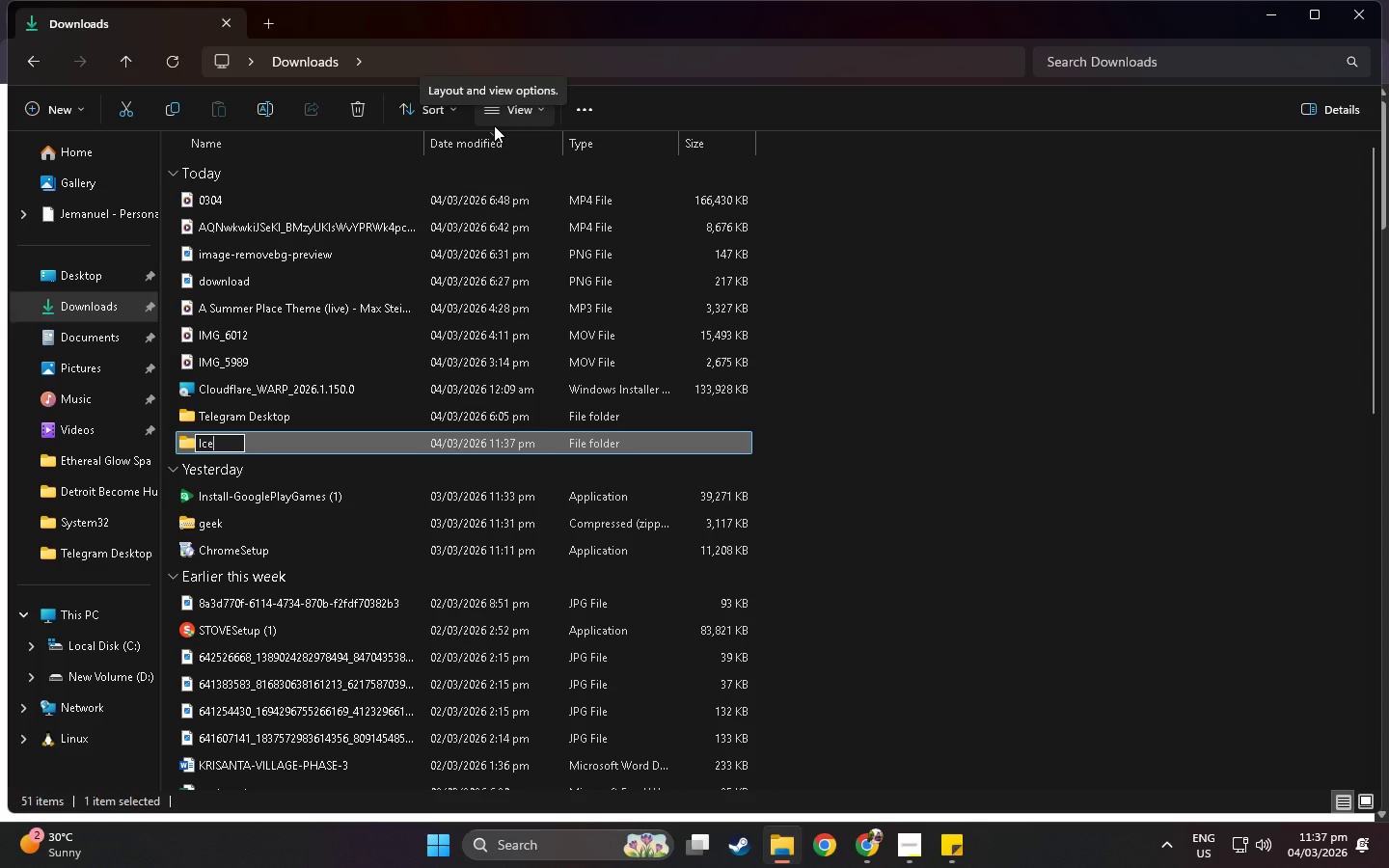 
key(Enter)
 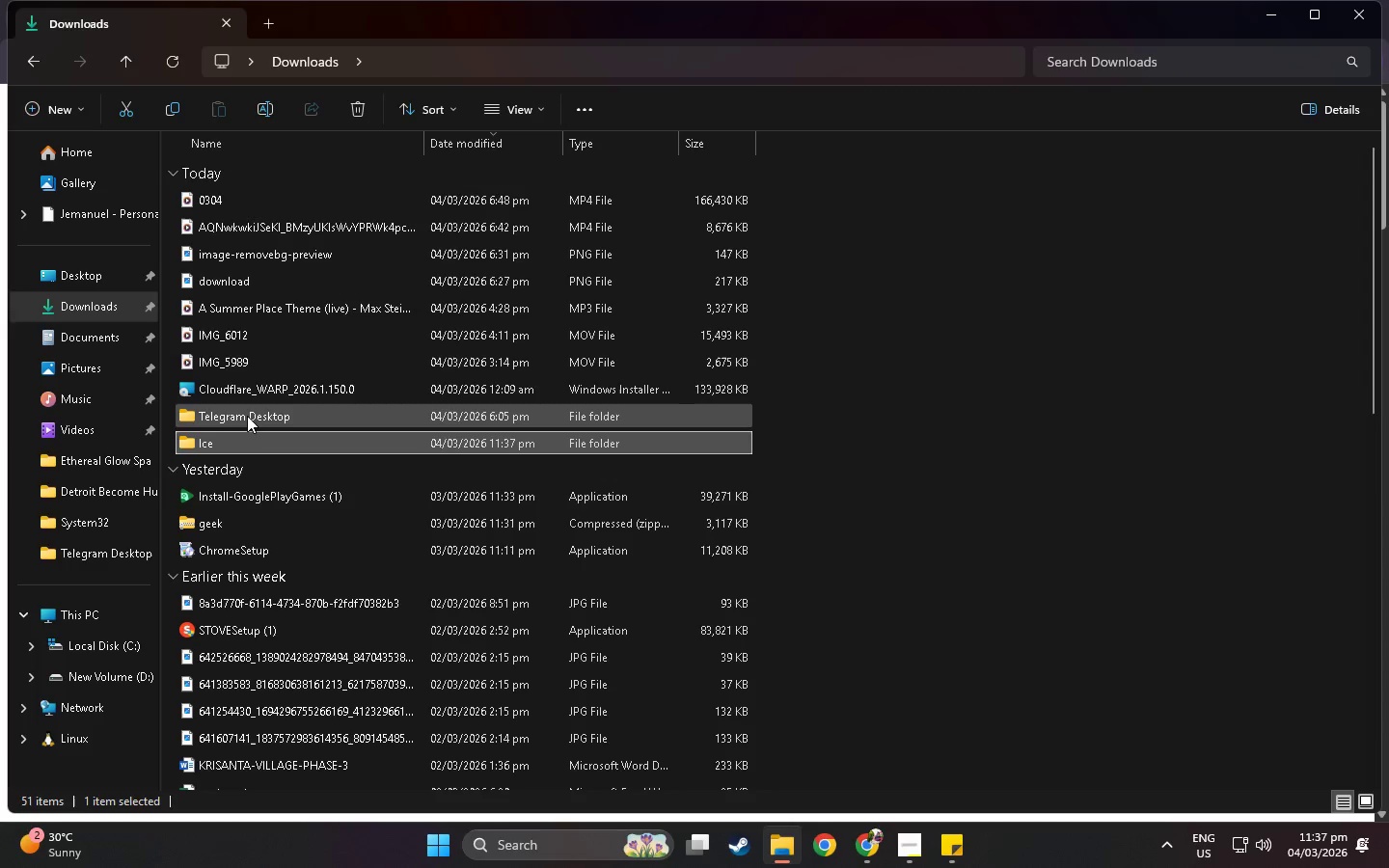 
double_click([249, 439])
 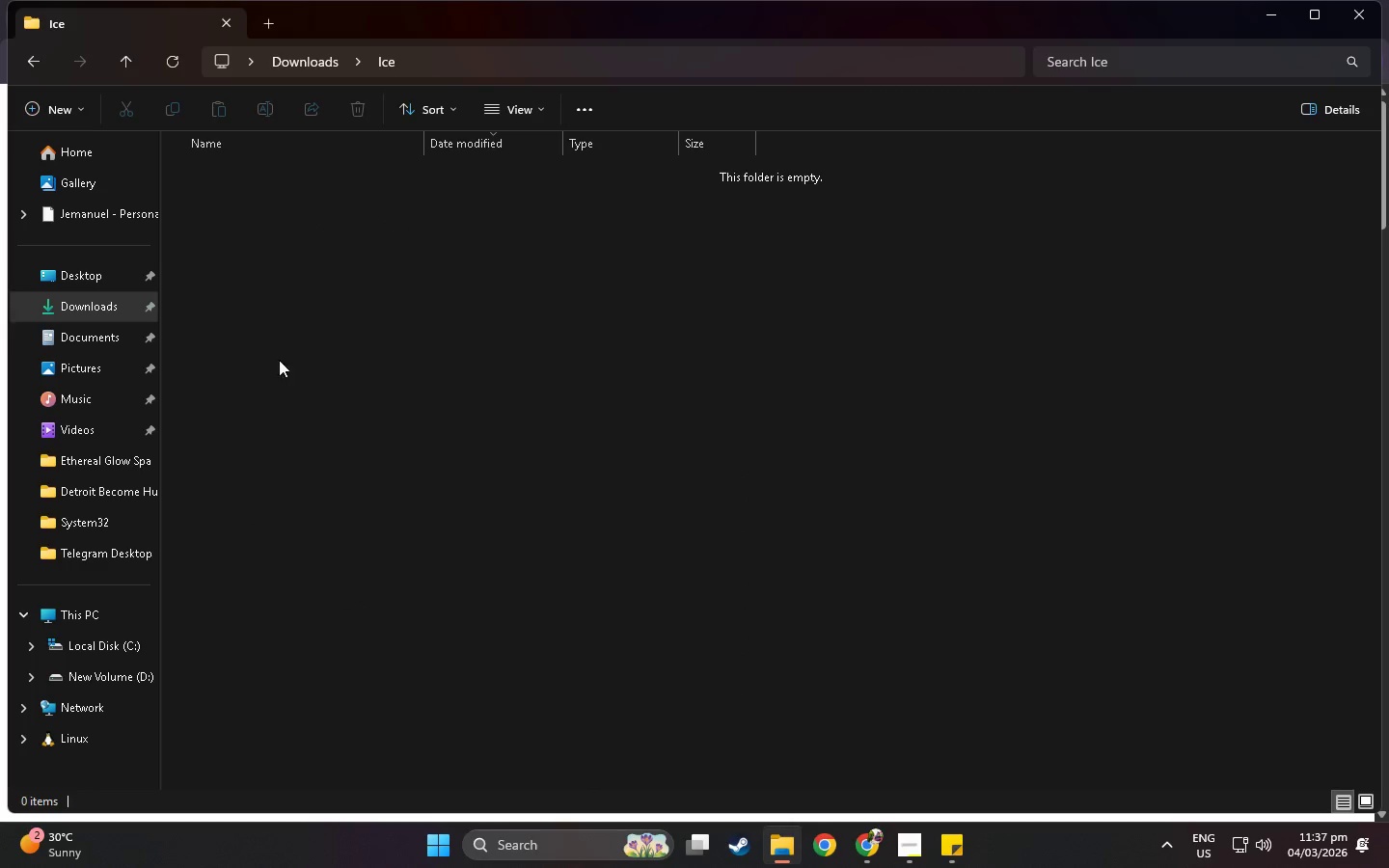 
key(Alt+AltLeft)
 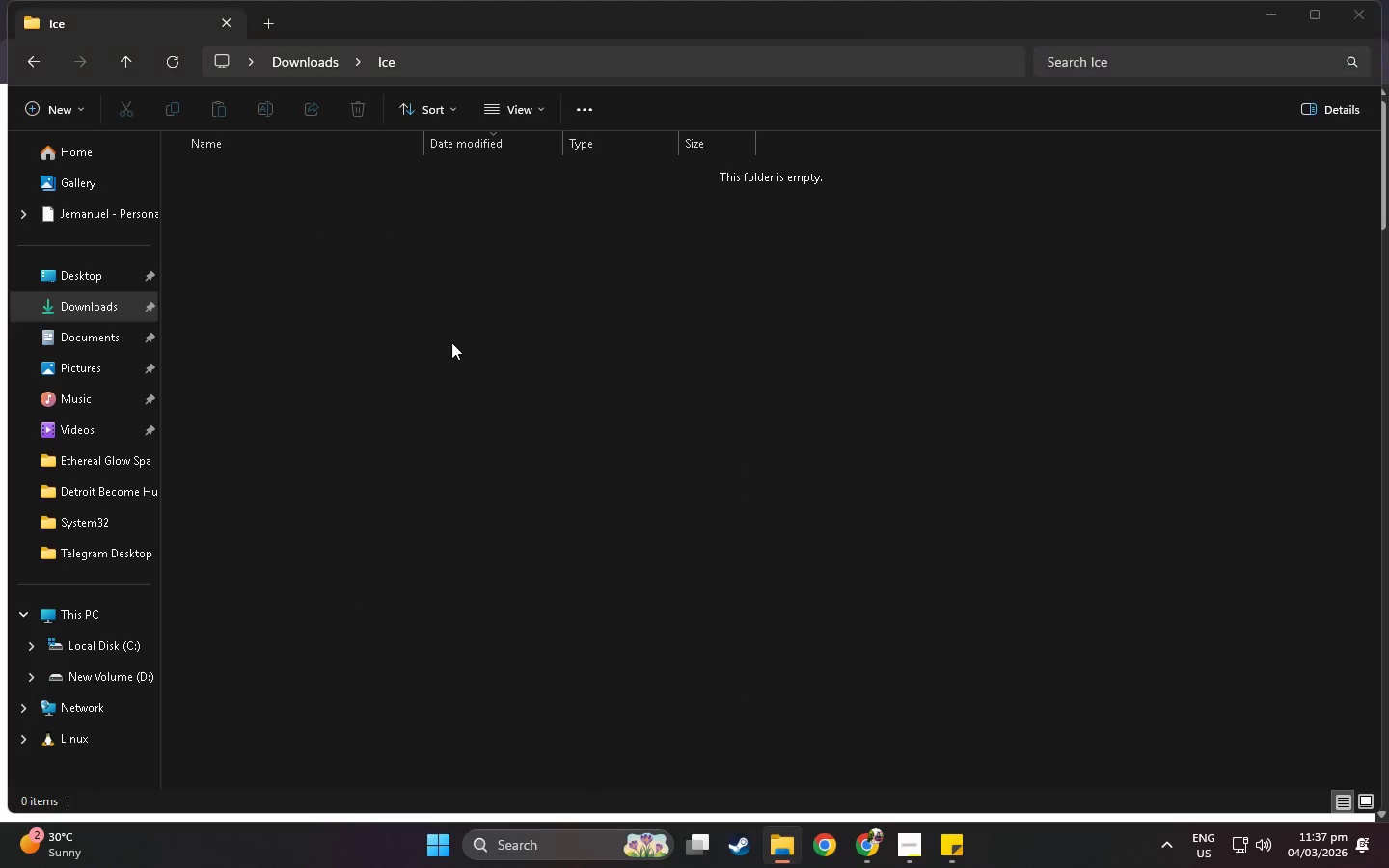 
key(Alt+Tab)
 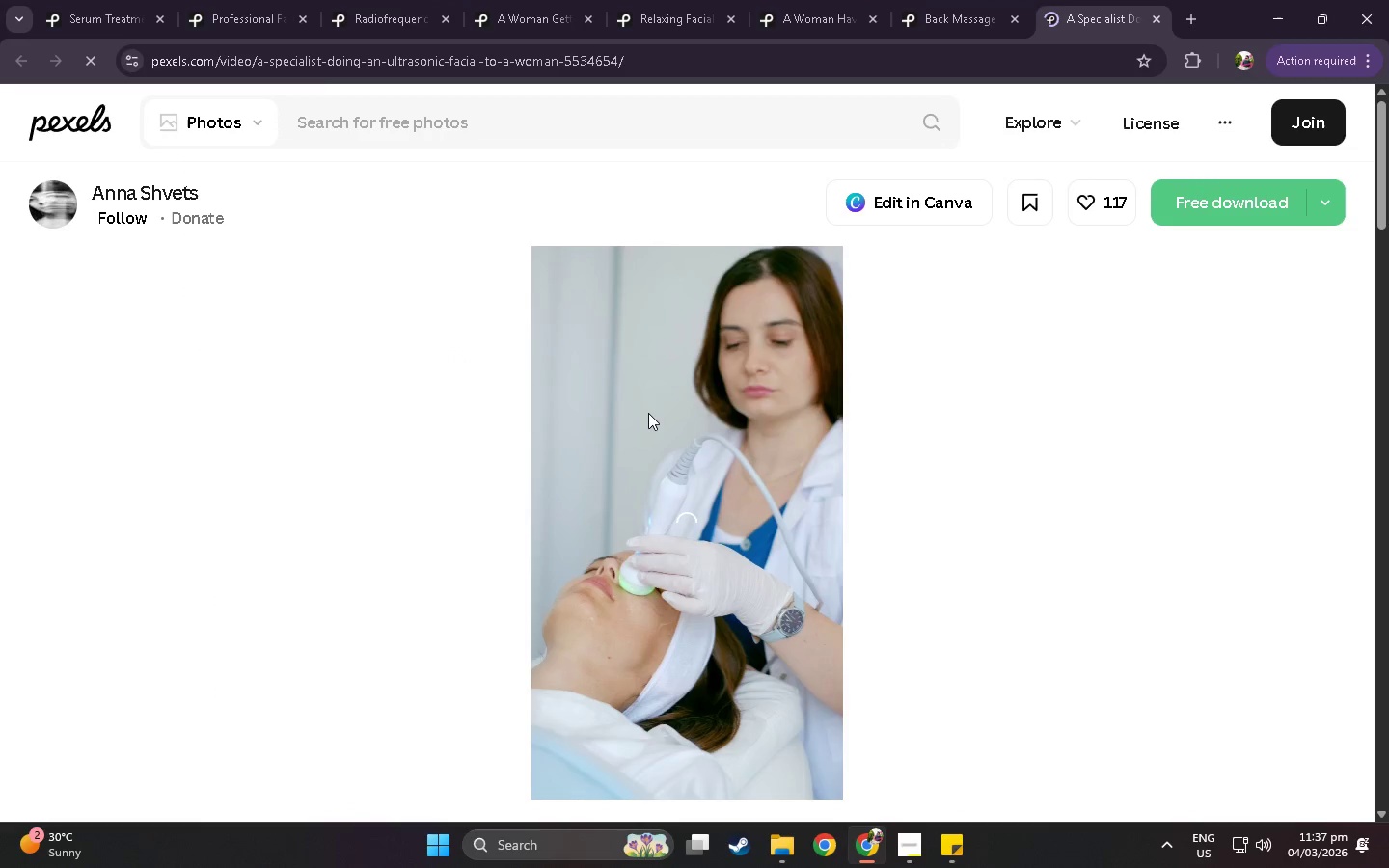 
wait(10.47)
 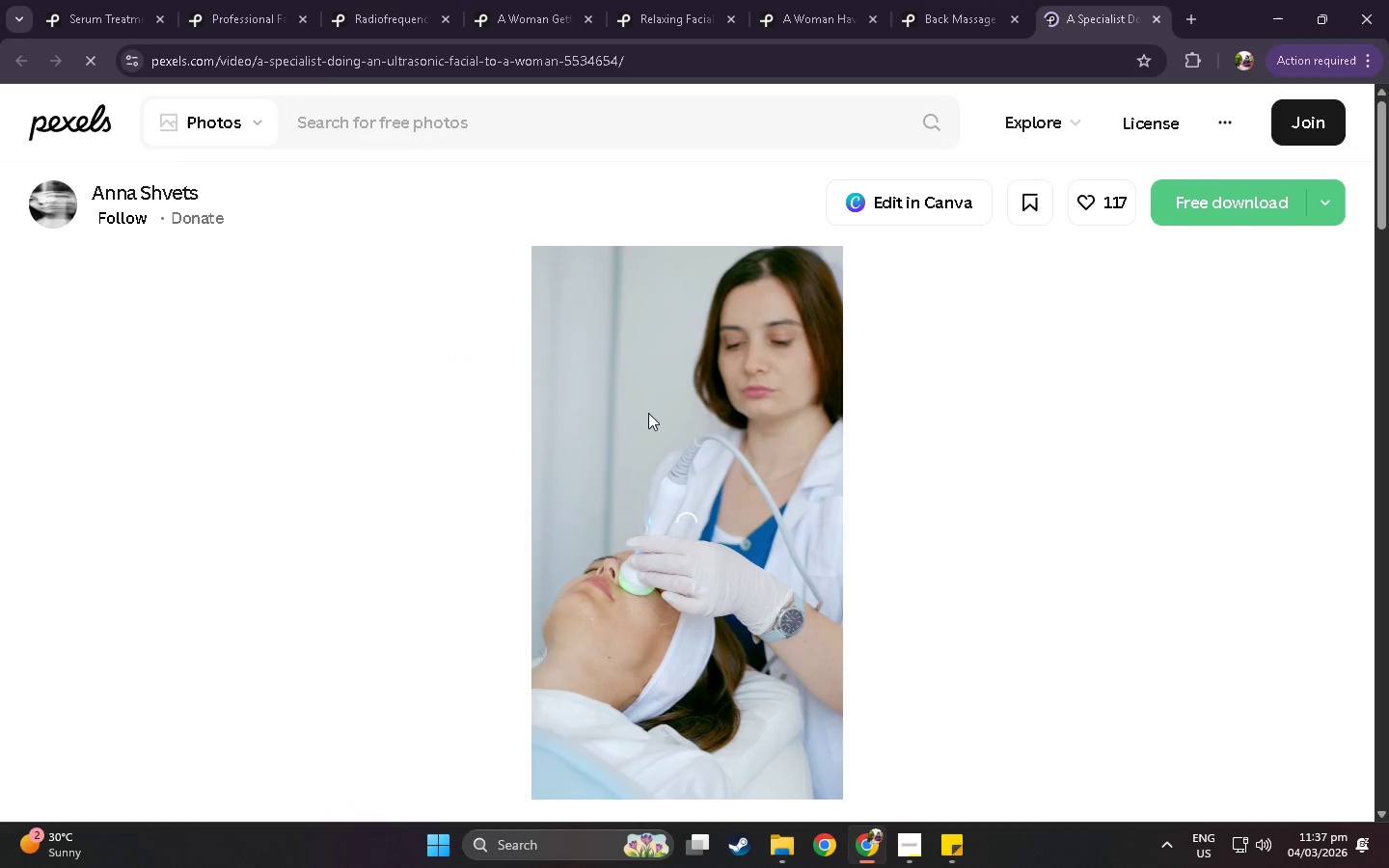 
scroll: coordinate [588, 487], scroll_direction: down, amount: 24.0
 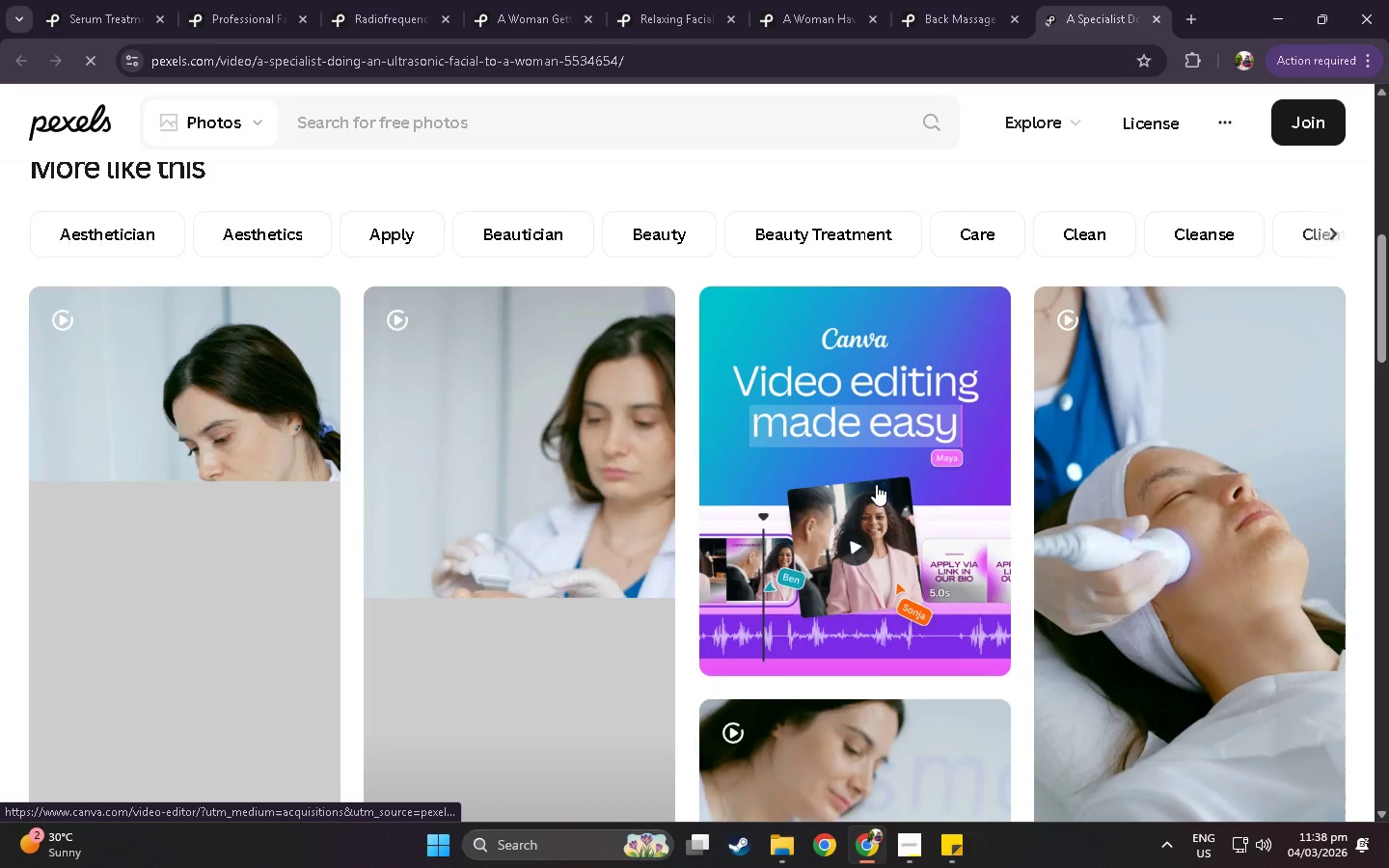 
scroll: coordinate [42, 532], scroll_direction: up, amount: 7.0
 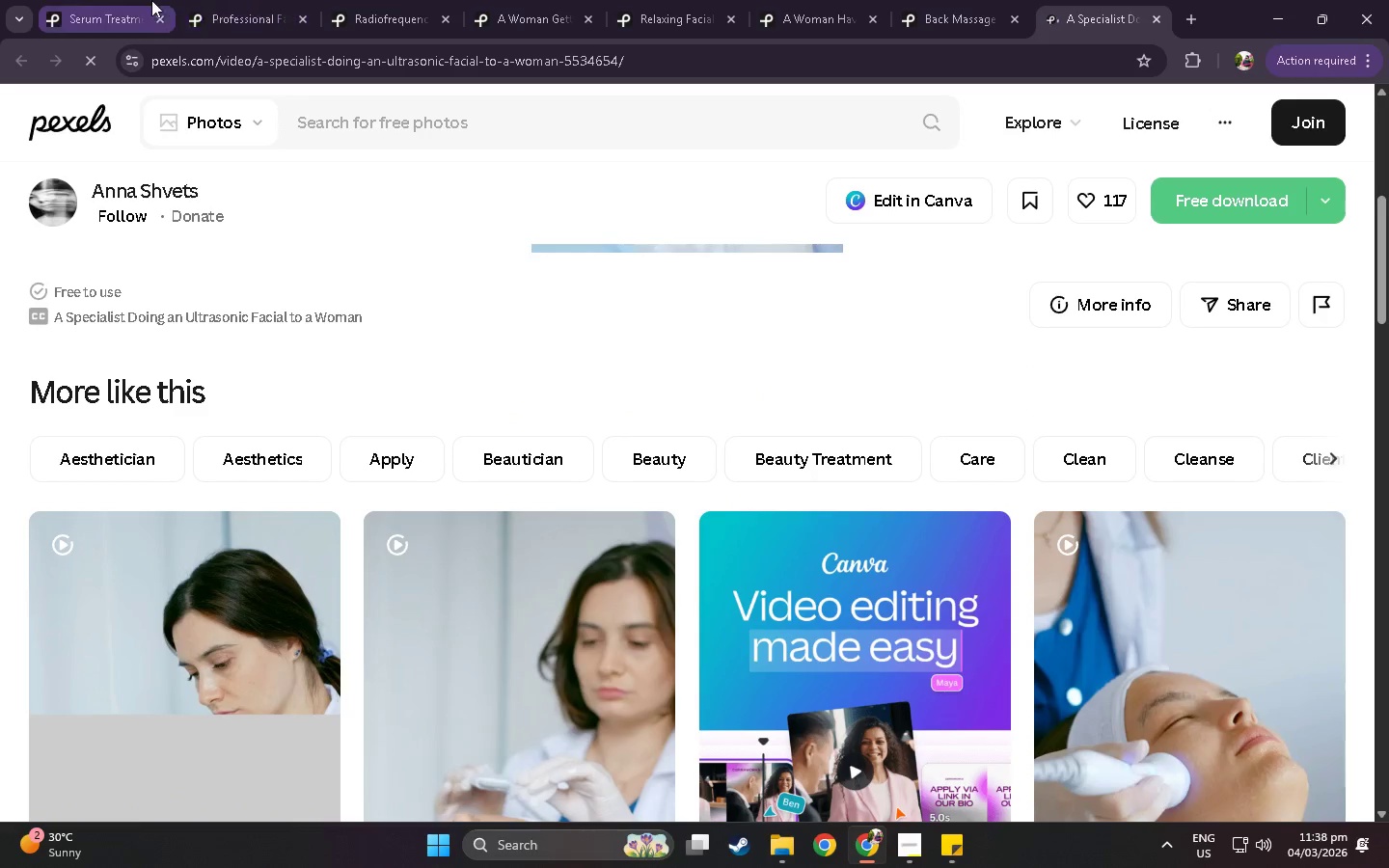 
left_click([94, 0])
 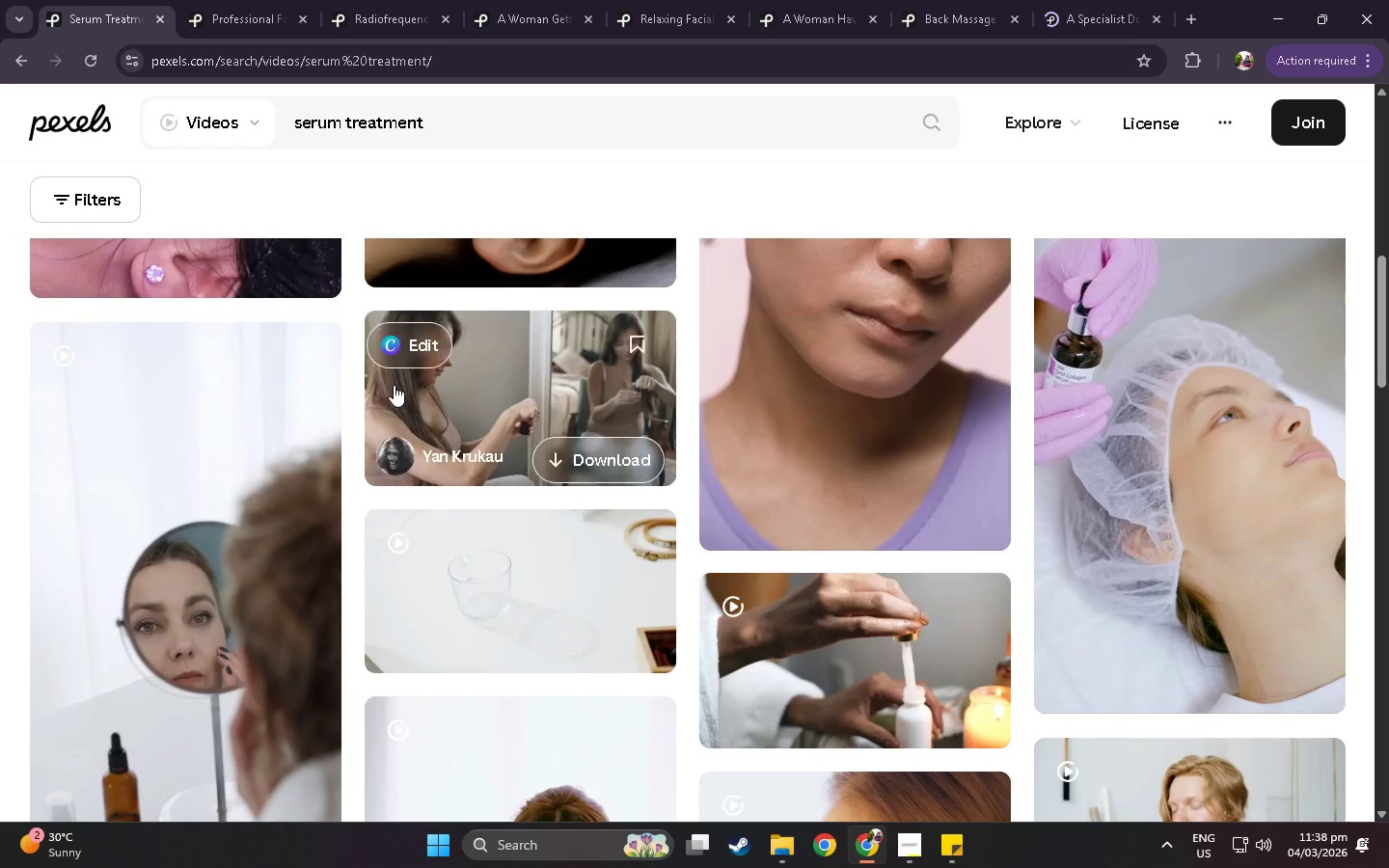 
scroll: coordinate [534, 403], scroll_direction: down, amount: 17.0
 